 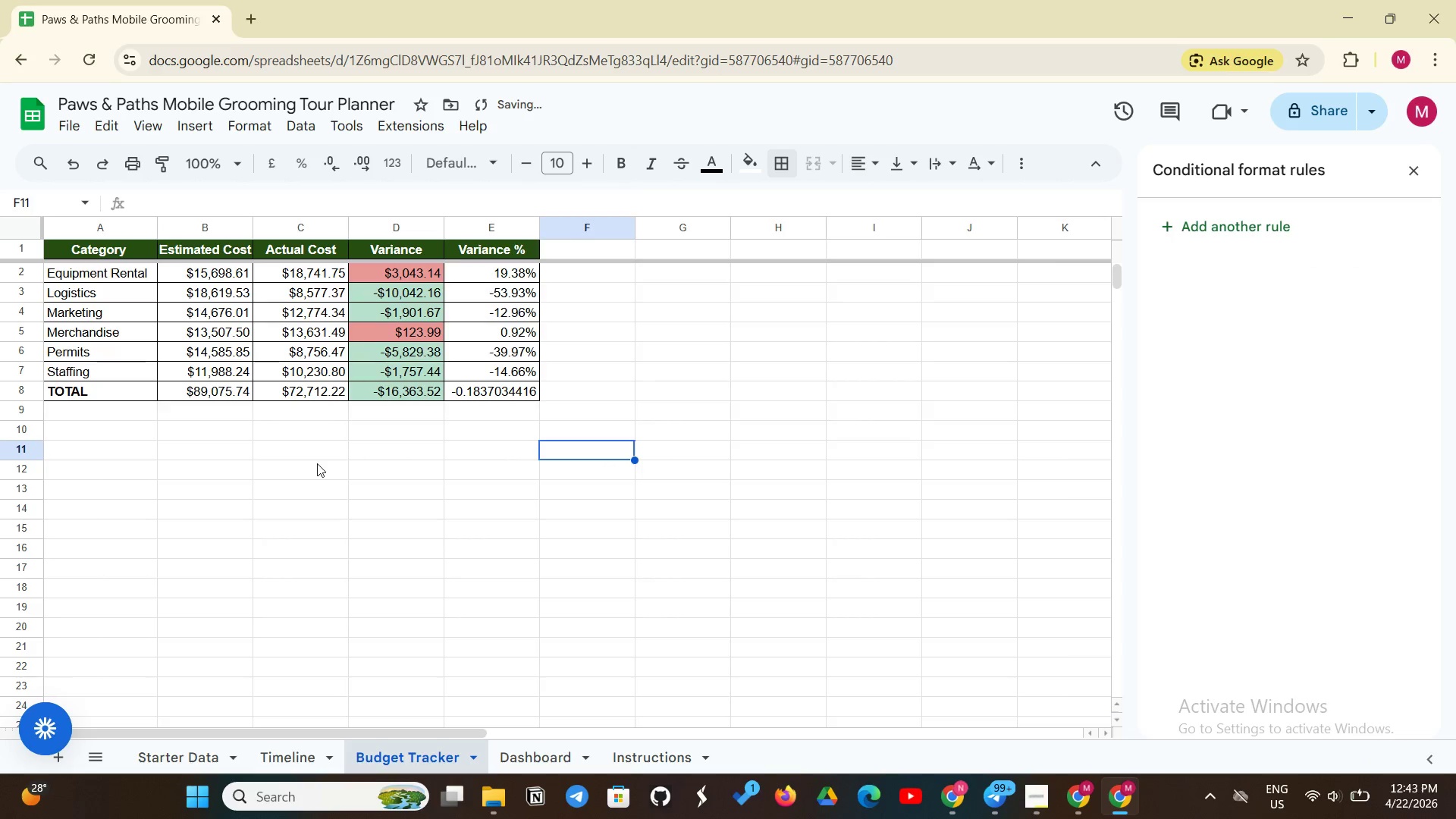 
left_click_drag(start_coordinate=[202, 398], to_coordinate=[491, 393])
 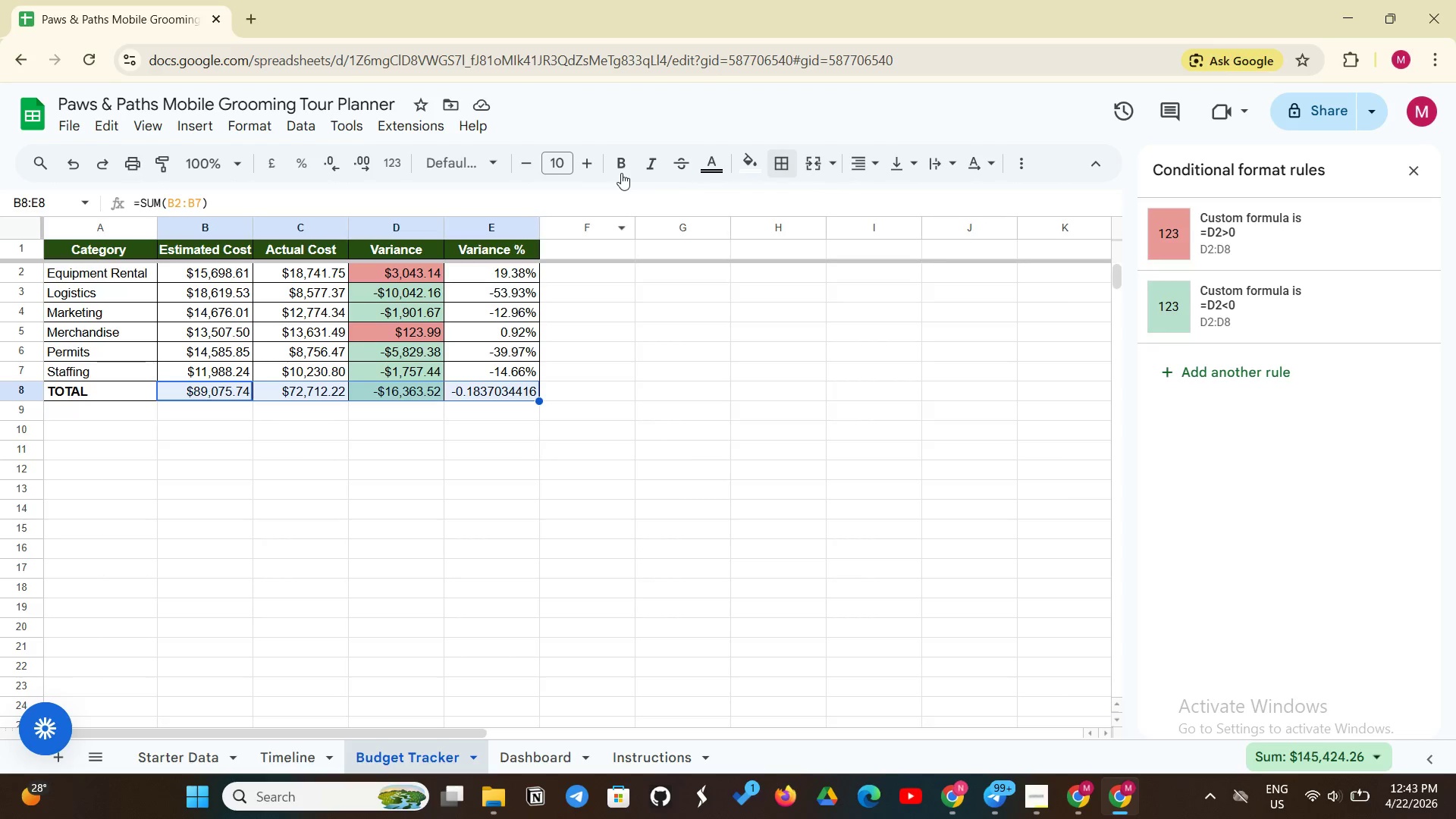 
left_click([620, 173])
 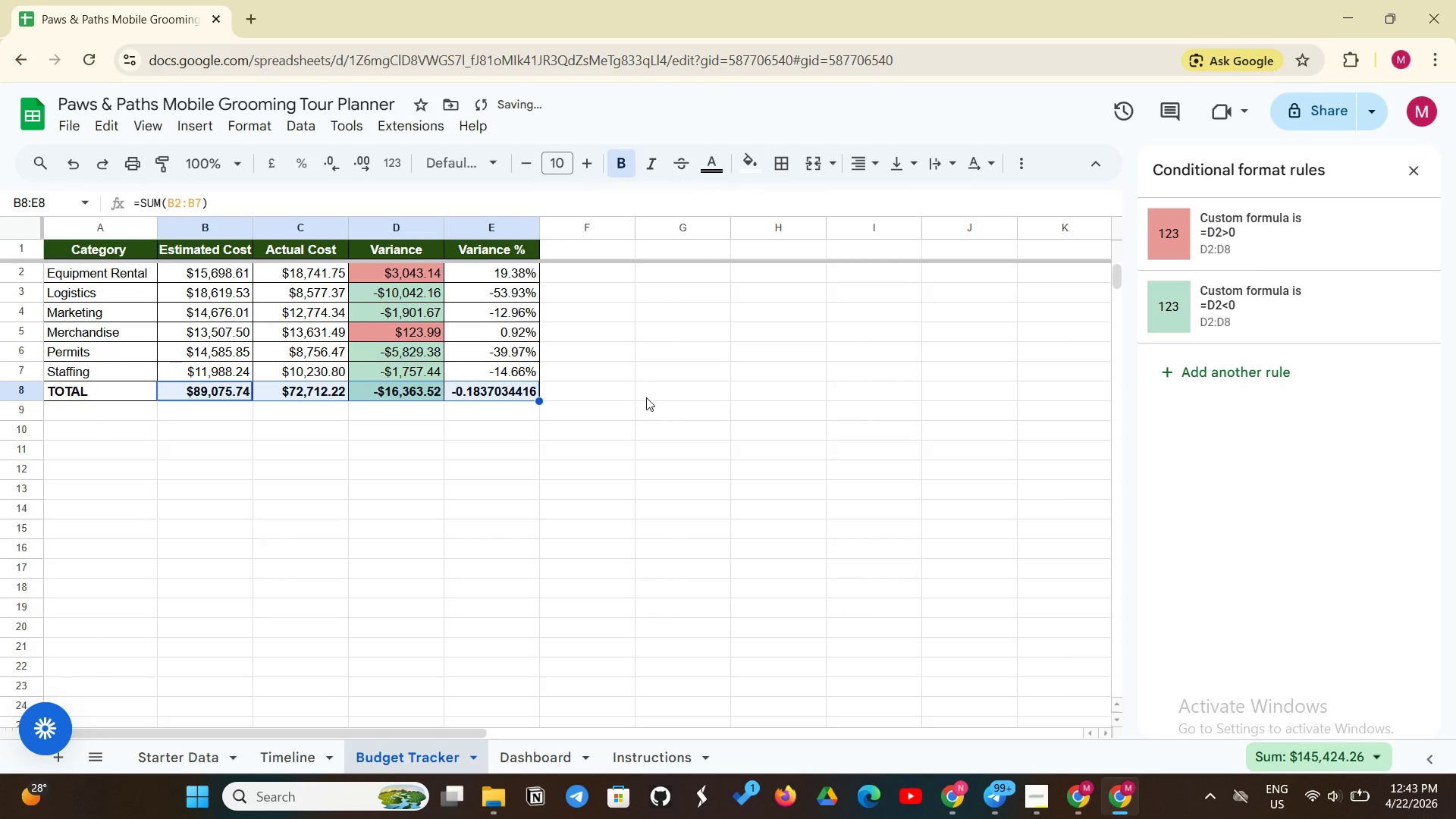 
left_click([646, 404])
 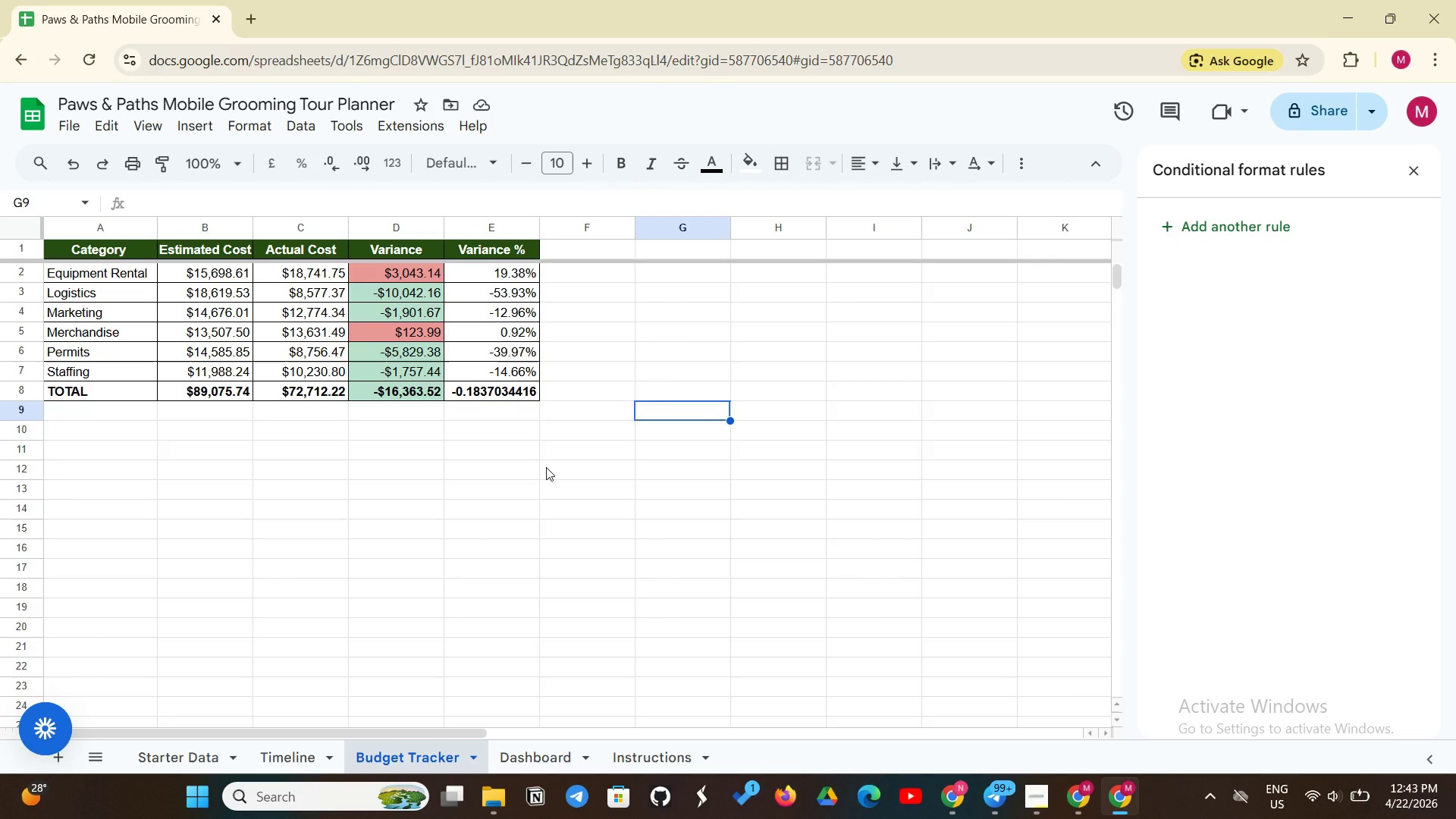 
wait(18.38)
 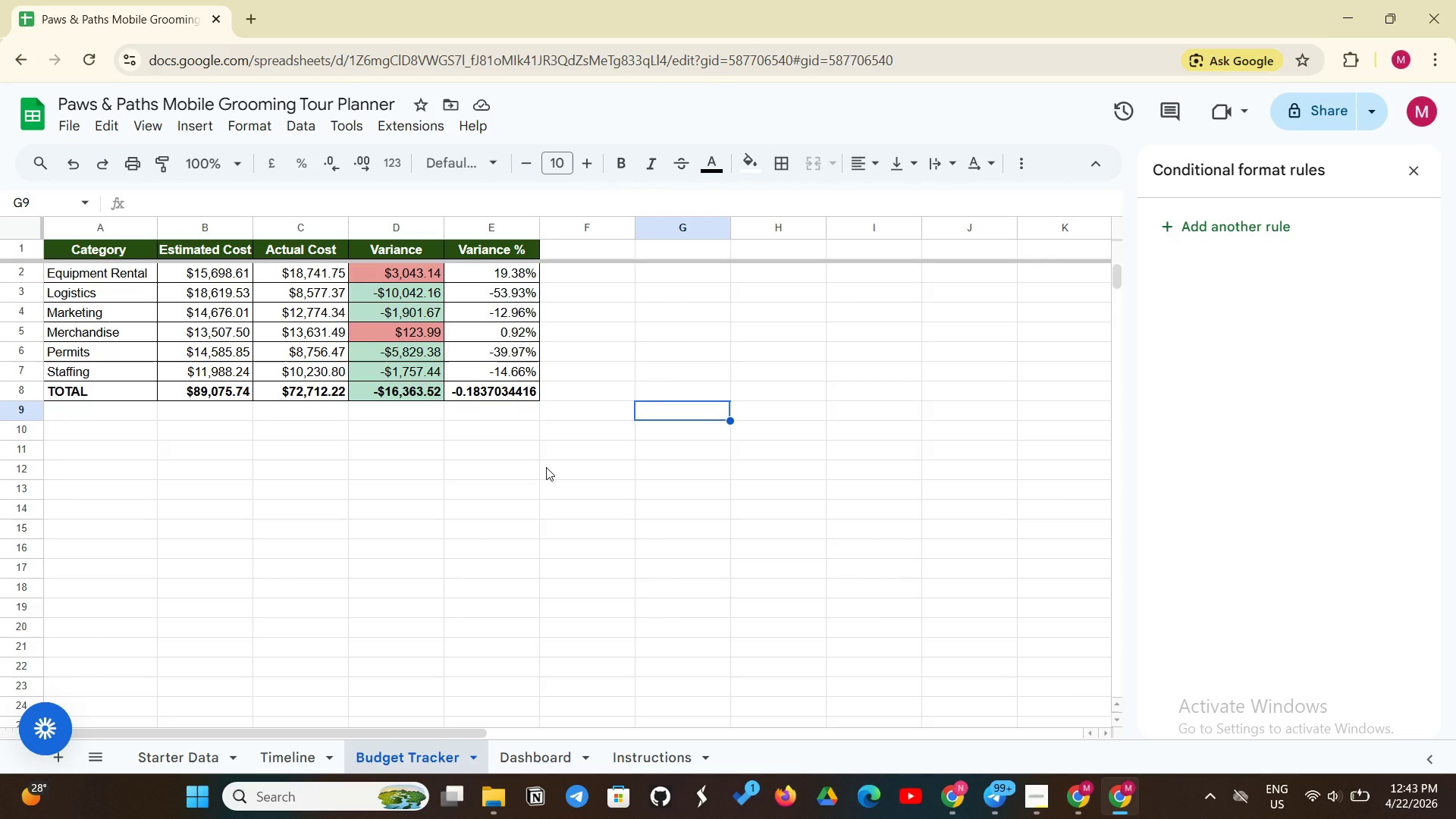 
left_click([500, 394])
 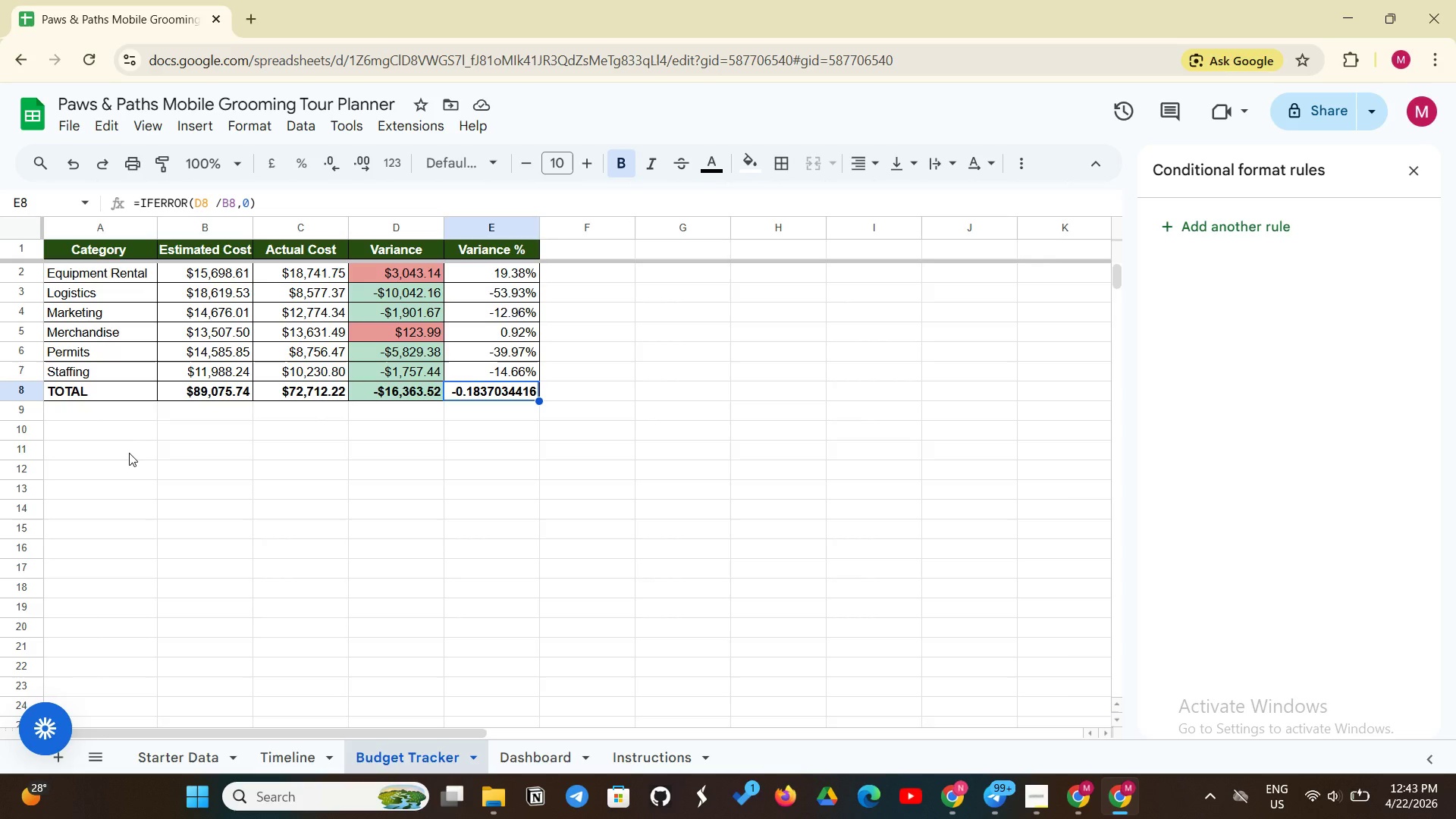 
wait(23.61)
 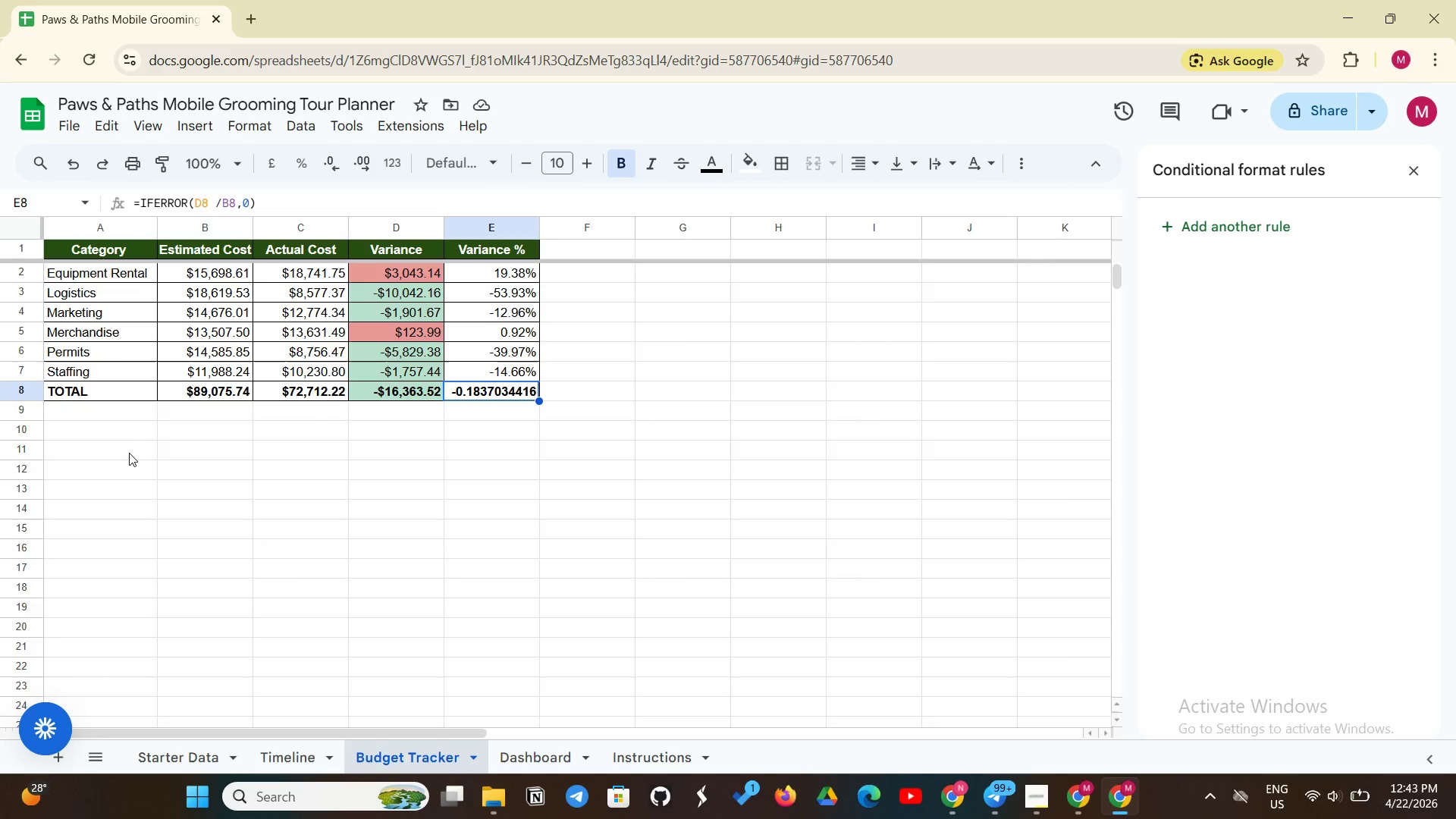 
left_click([162, 127])
 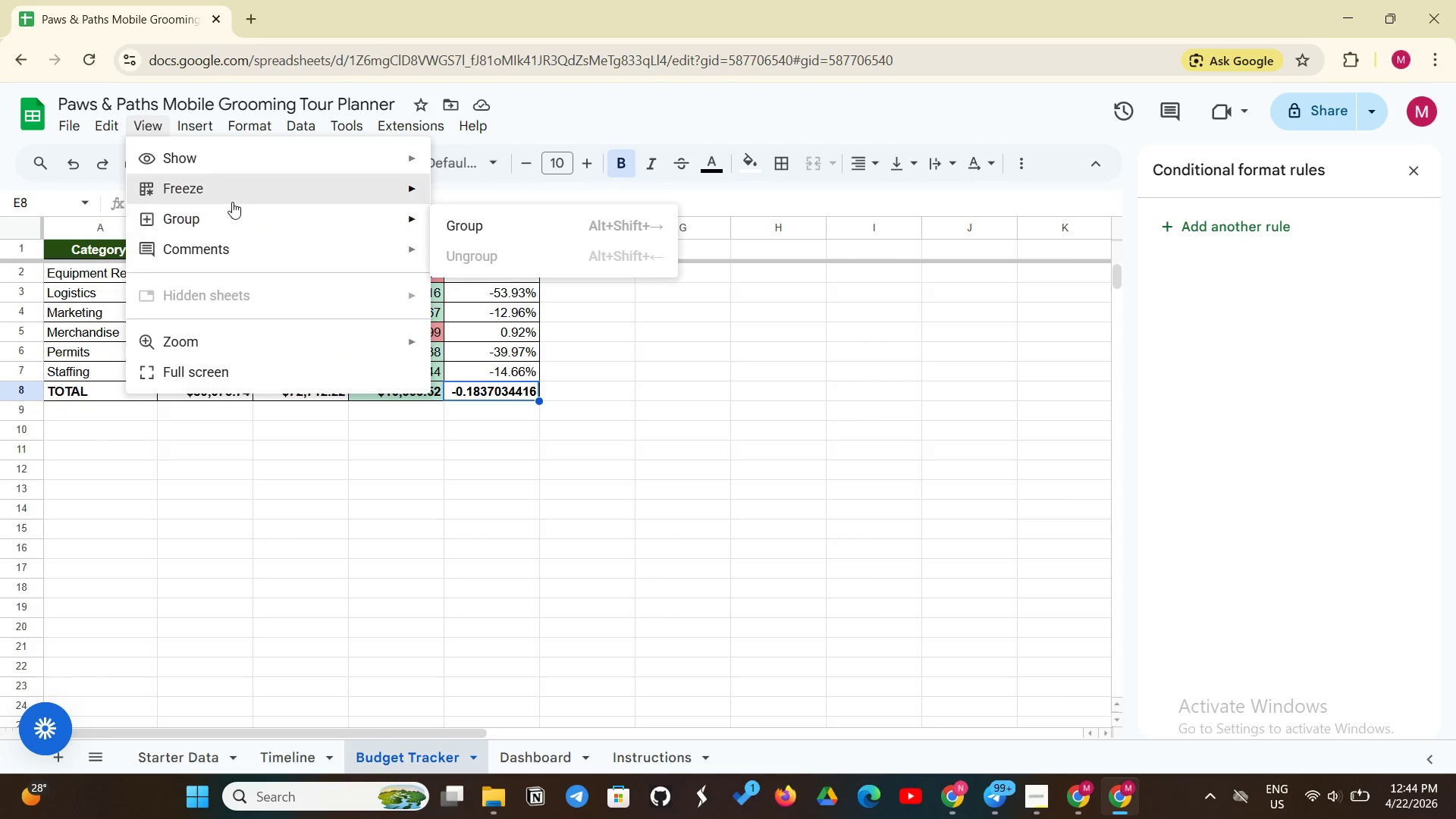 
left_click([236, 200])
 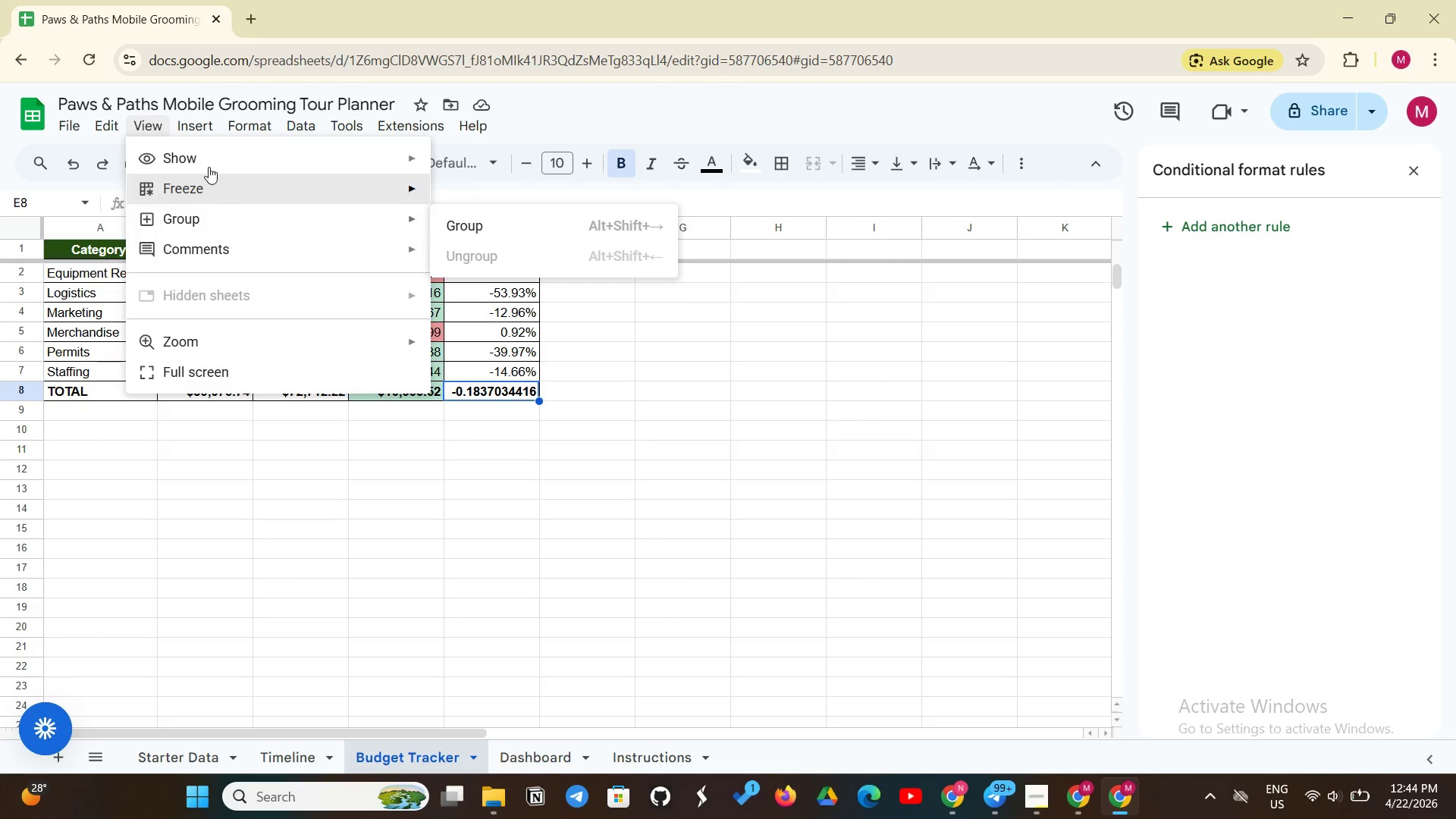 
left_click([199, 155])
 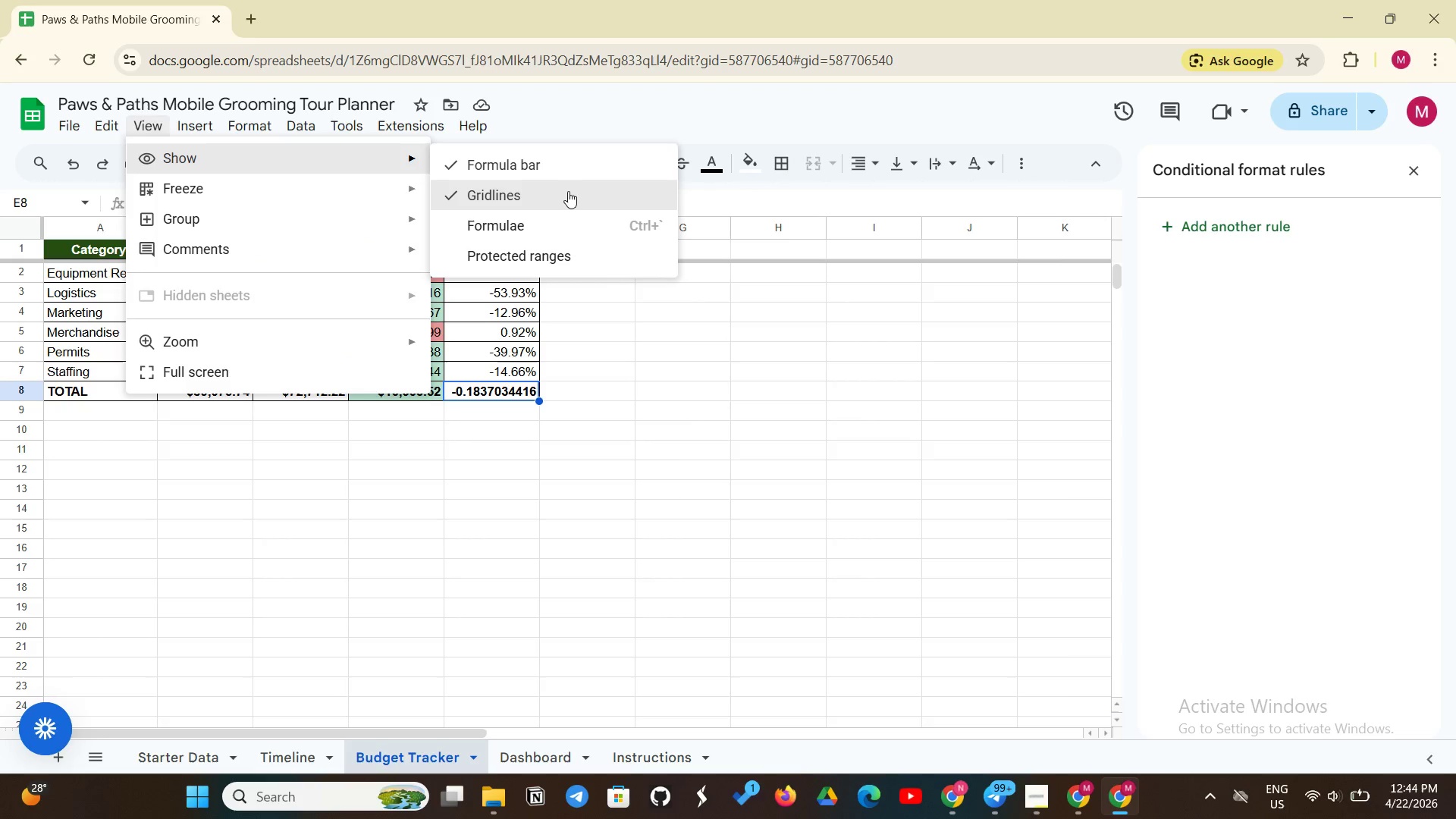 
left_click([568, 191])
 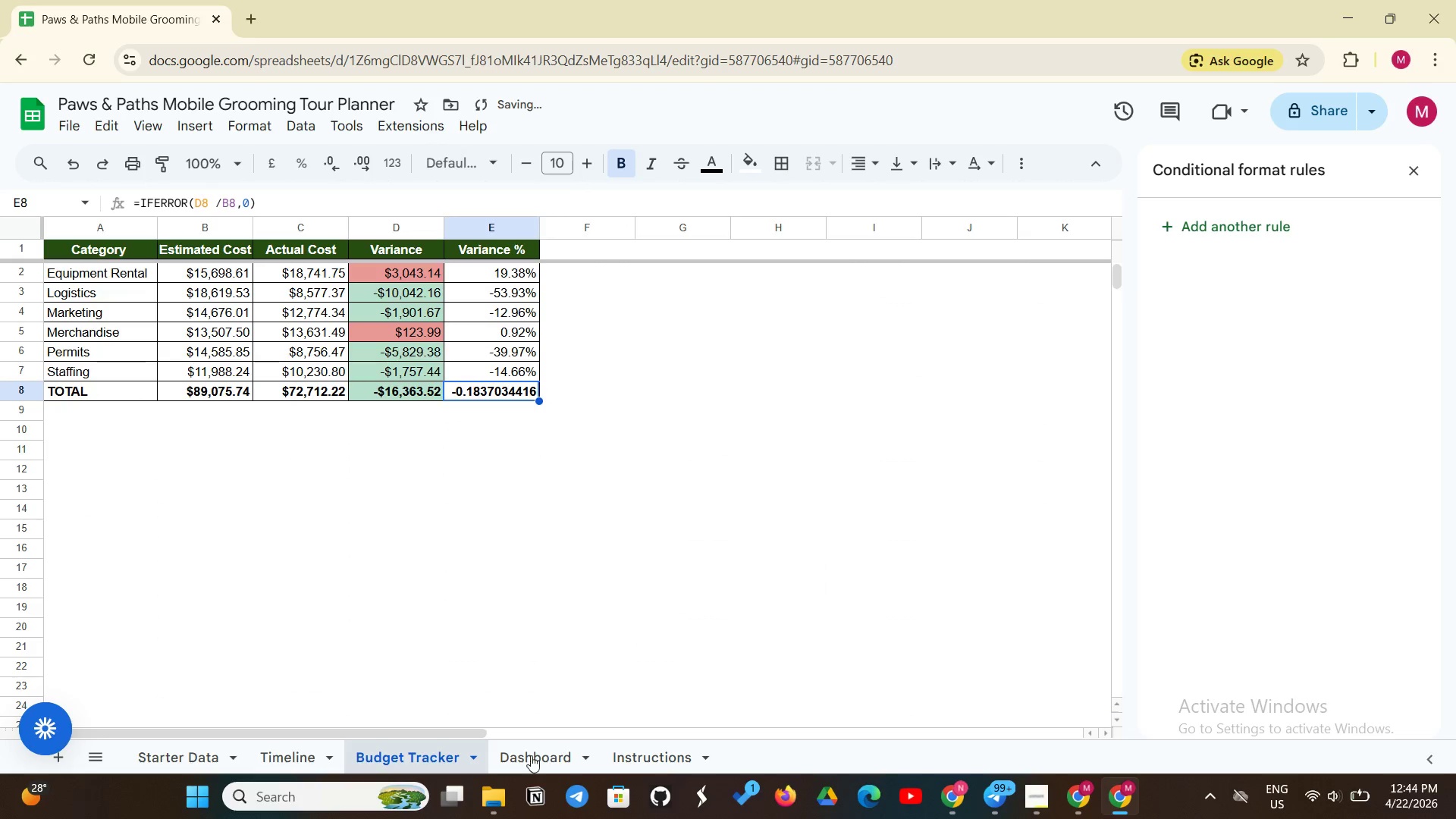 
left_click([551, 763])
 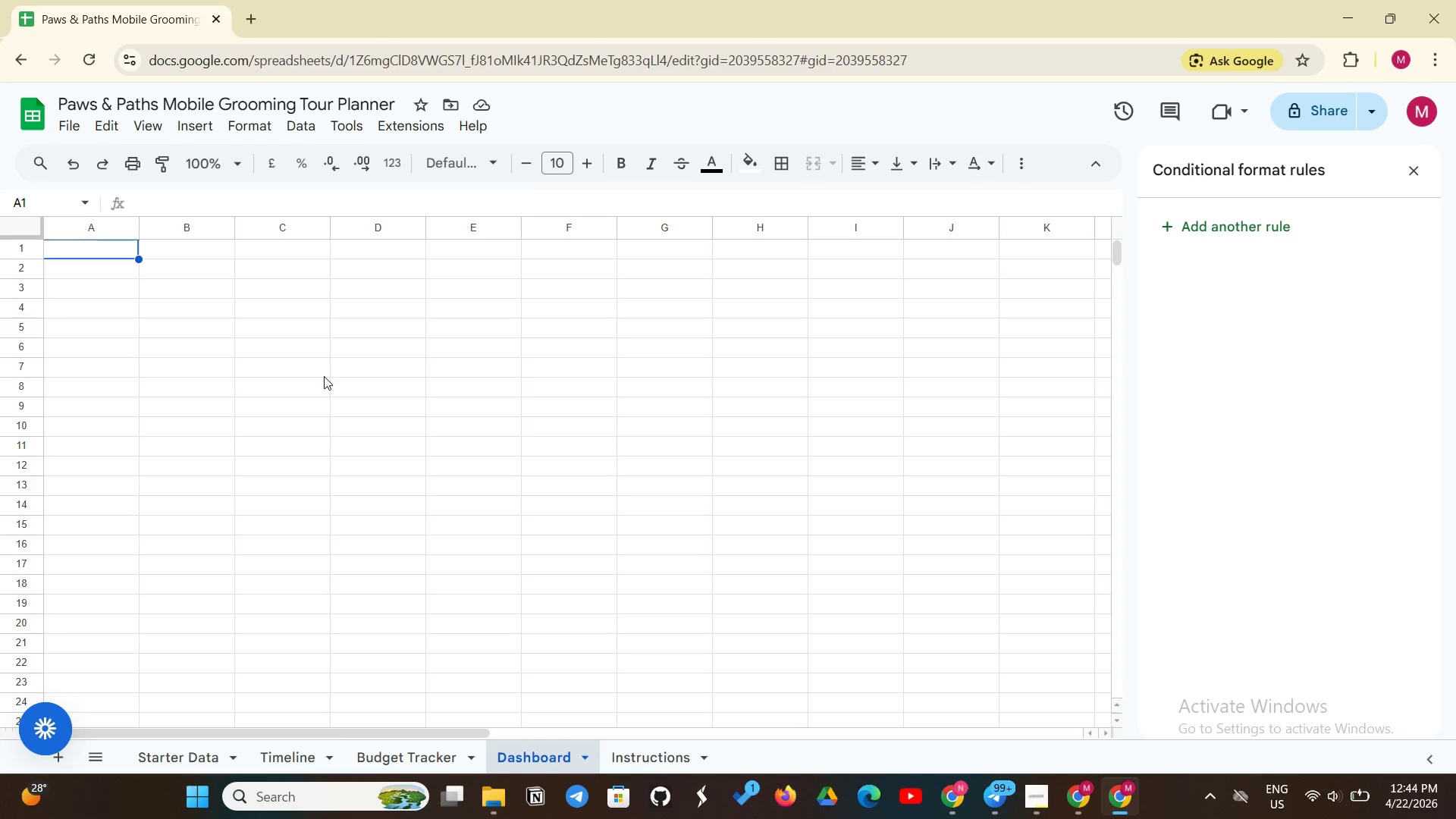 
wait(8.22)
 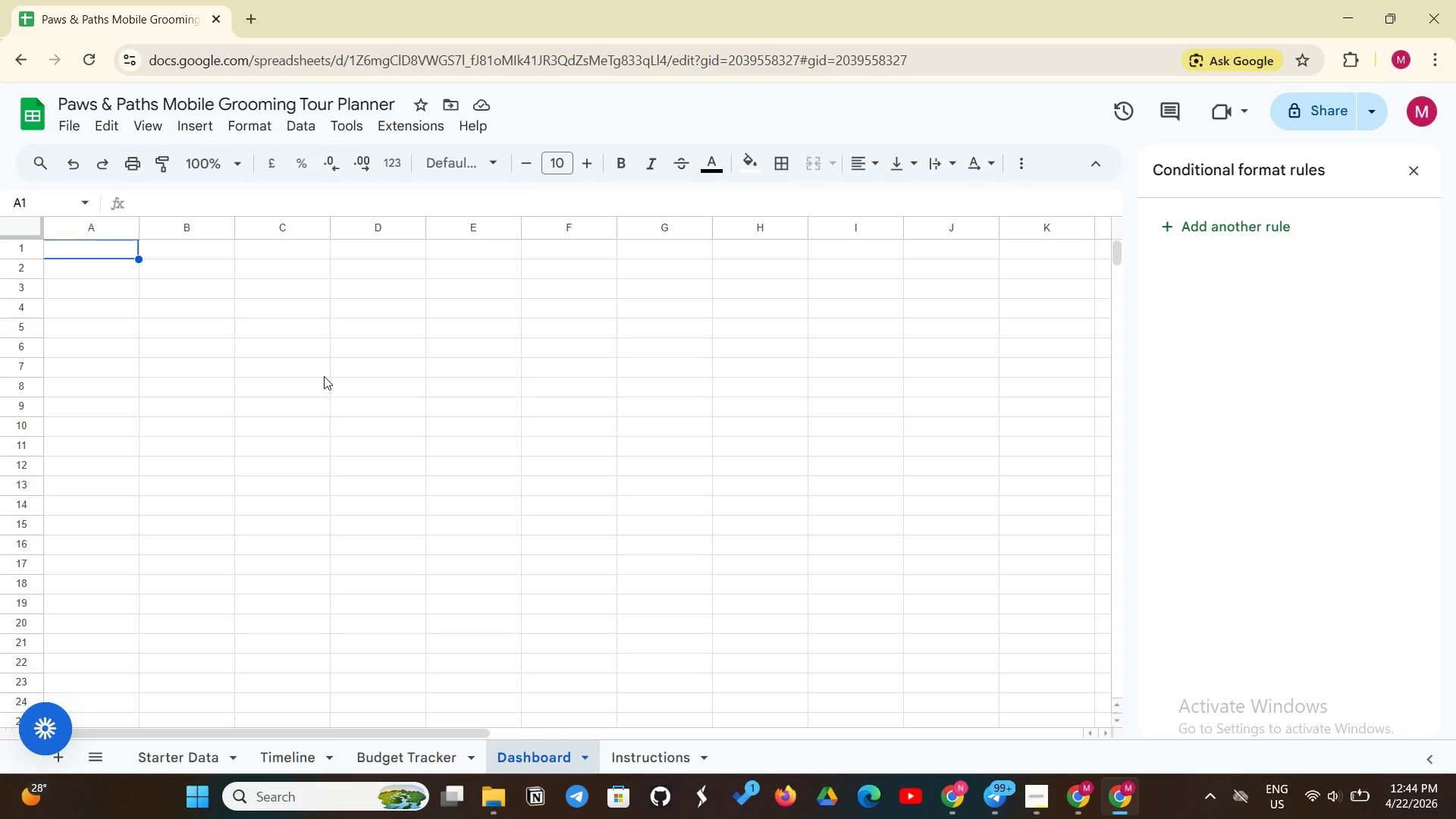 
type(PAWS & PATHS - MOBILE F)
key(Backspace)
type(GROOMING)
 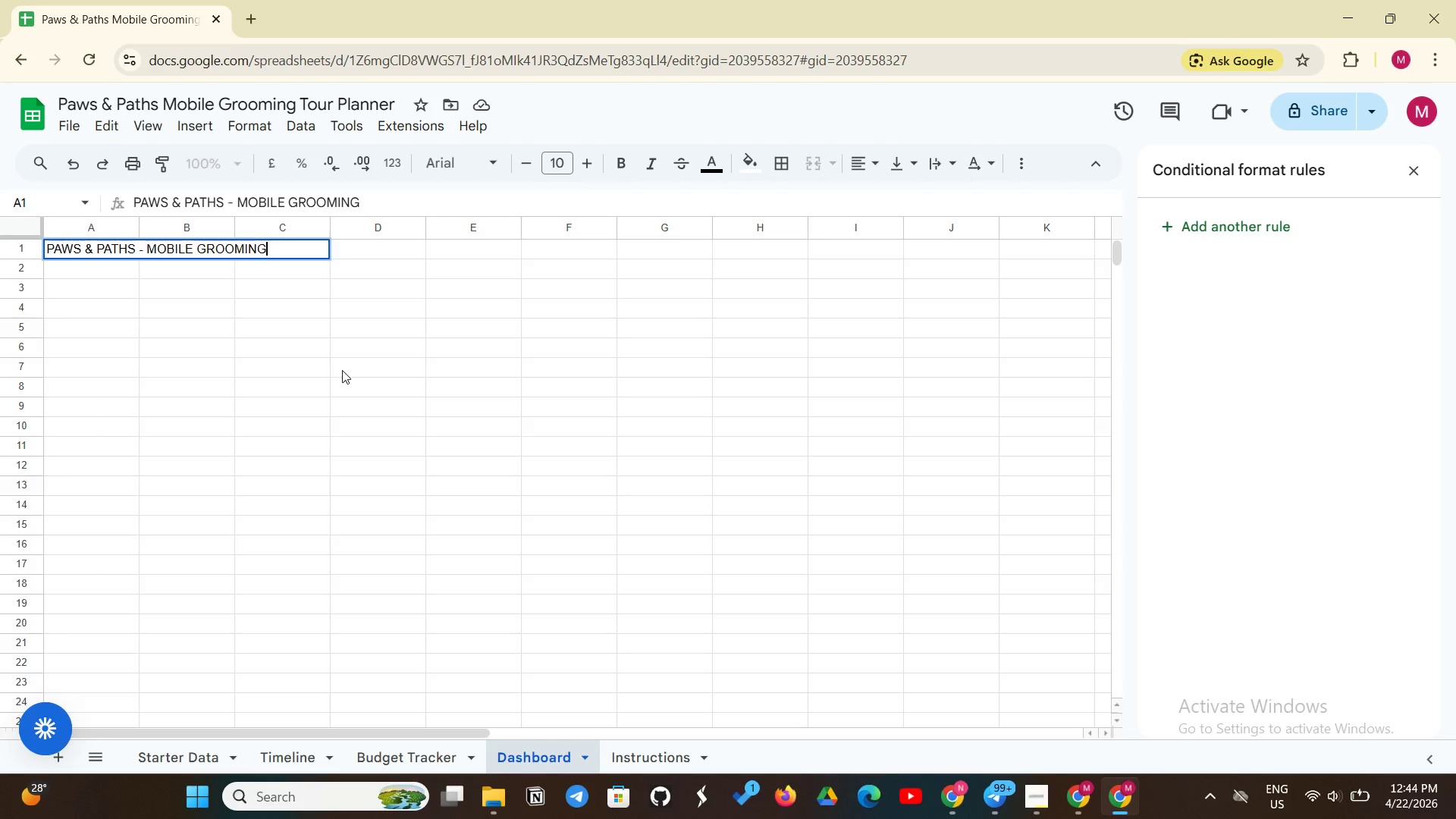 
type( TOUR DASHBOARD)
 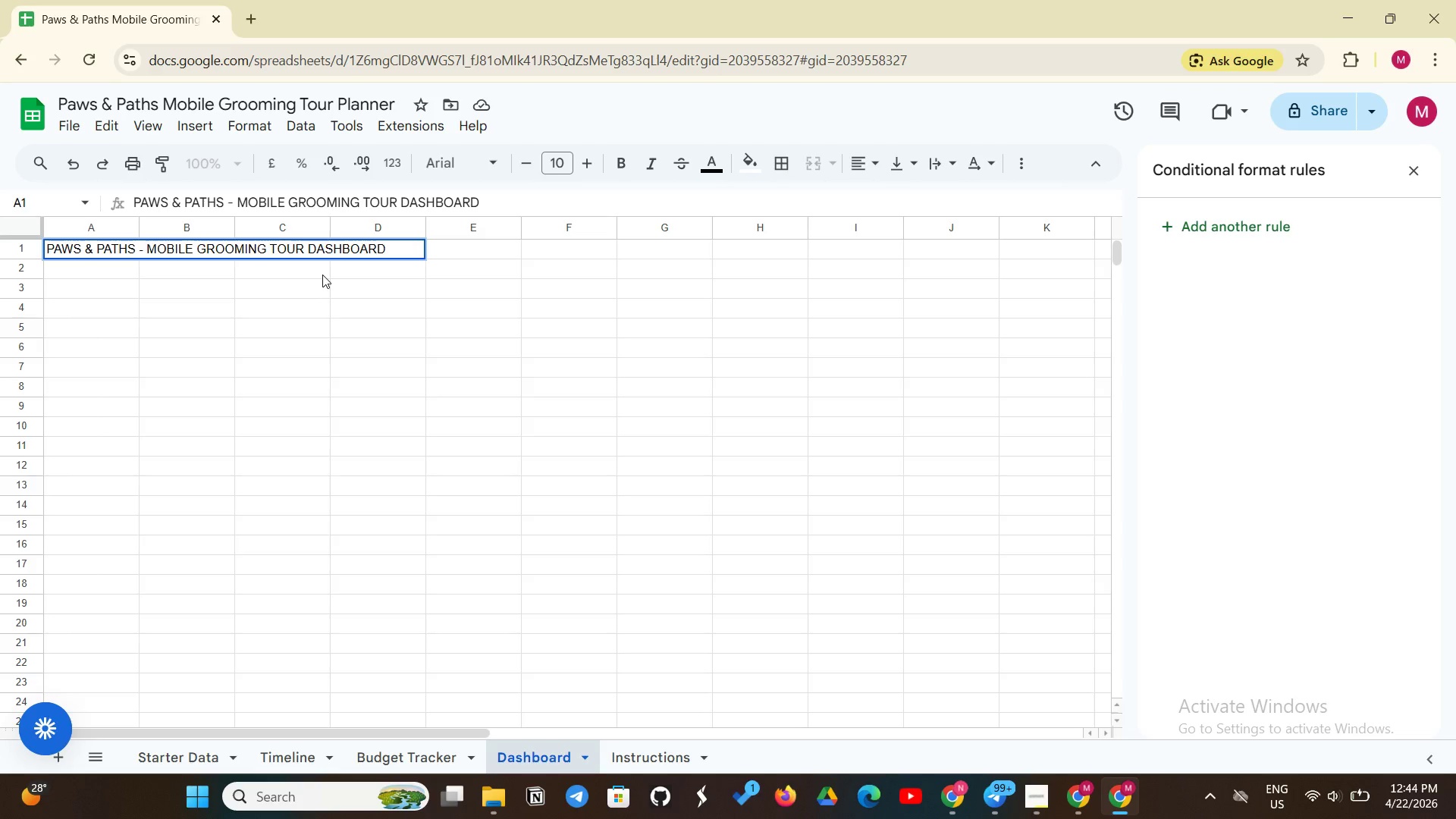 
left_click([309, 242])
 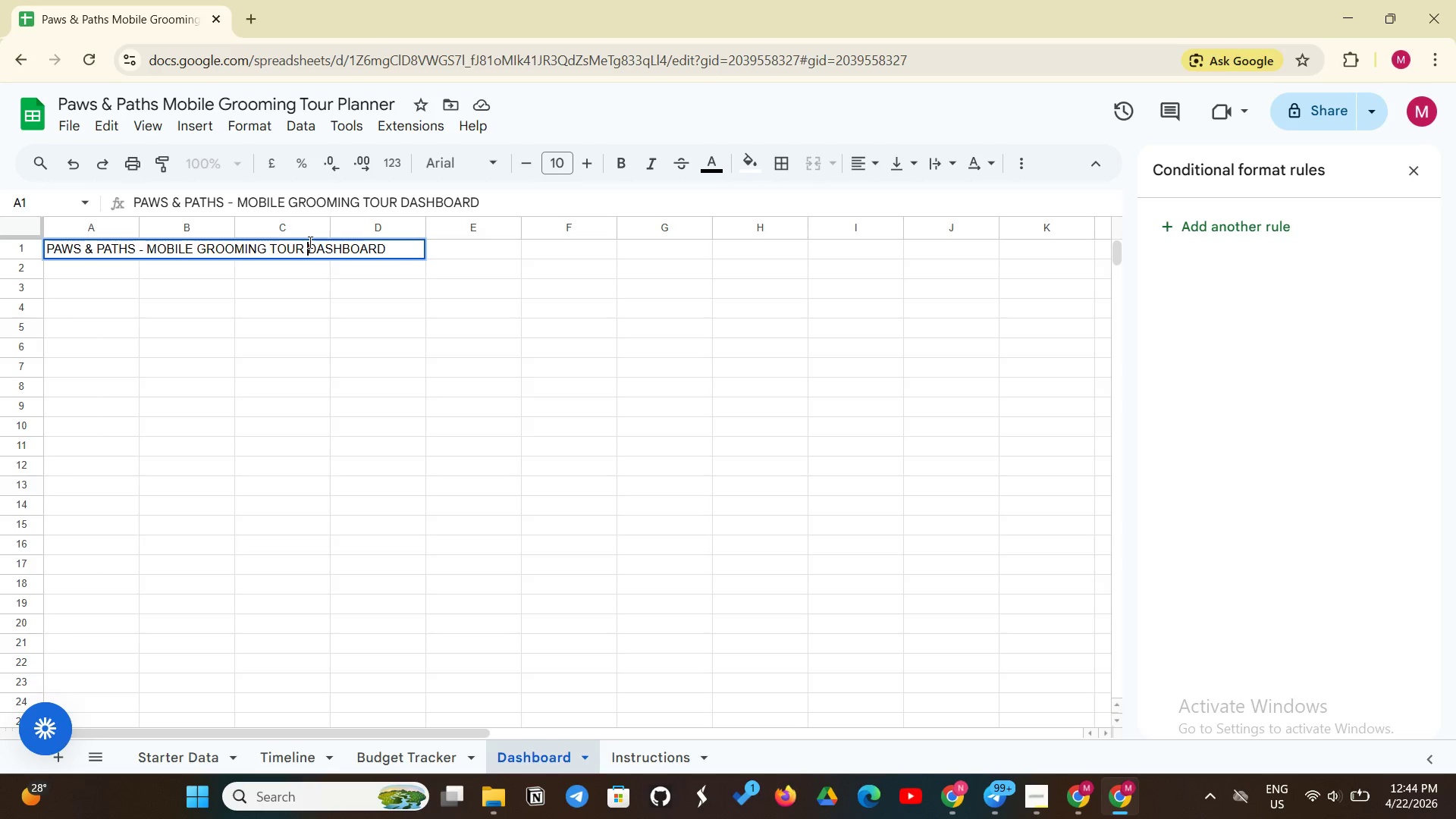 
key(Space)
 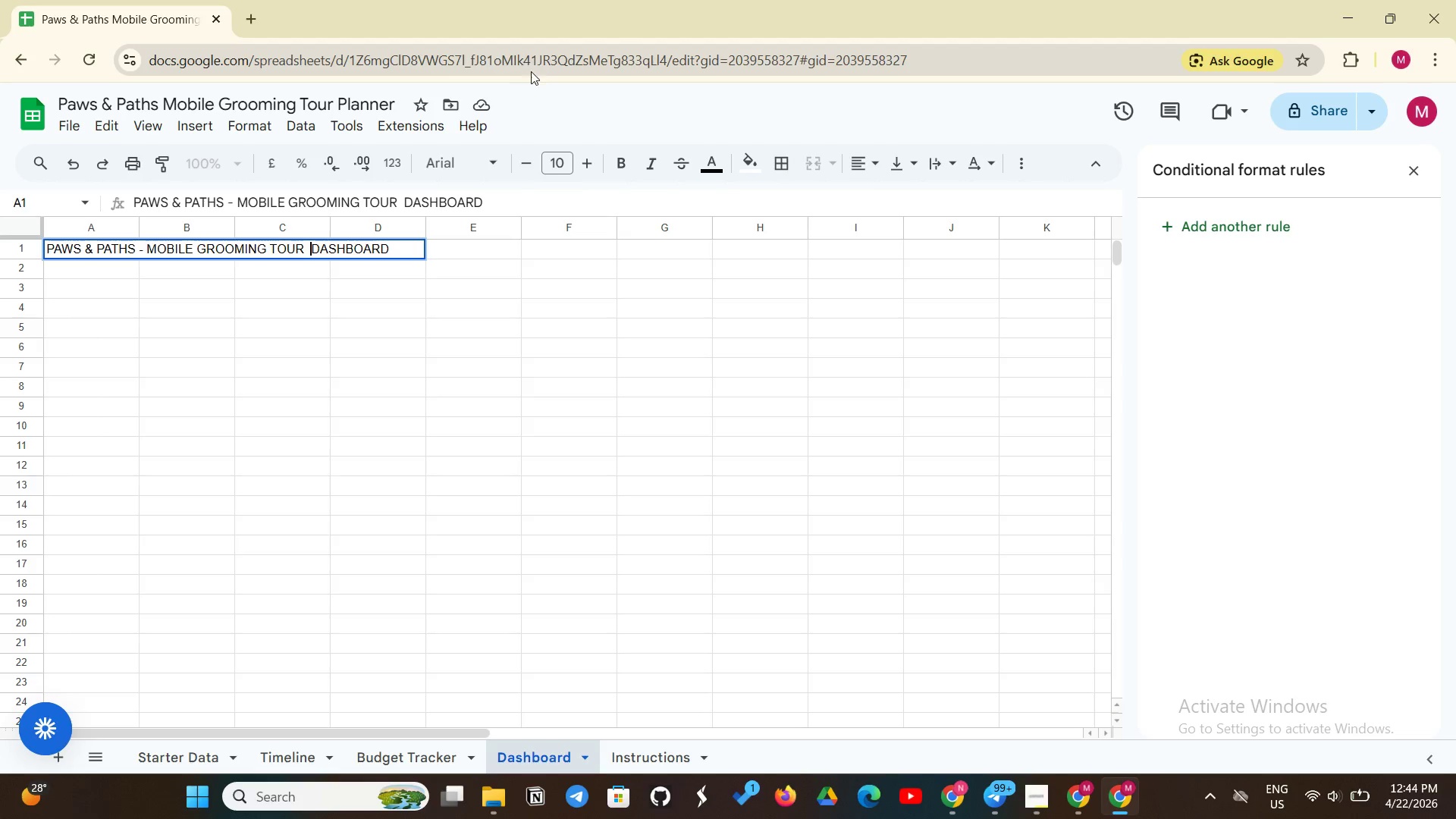 
wait(6.16)
 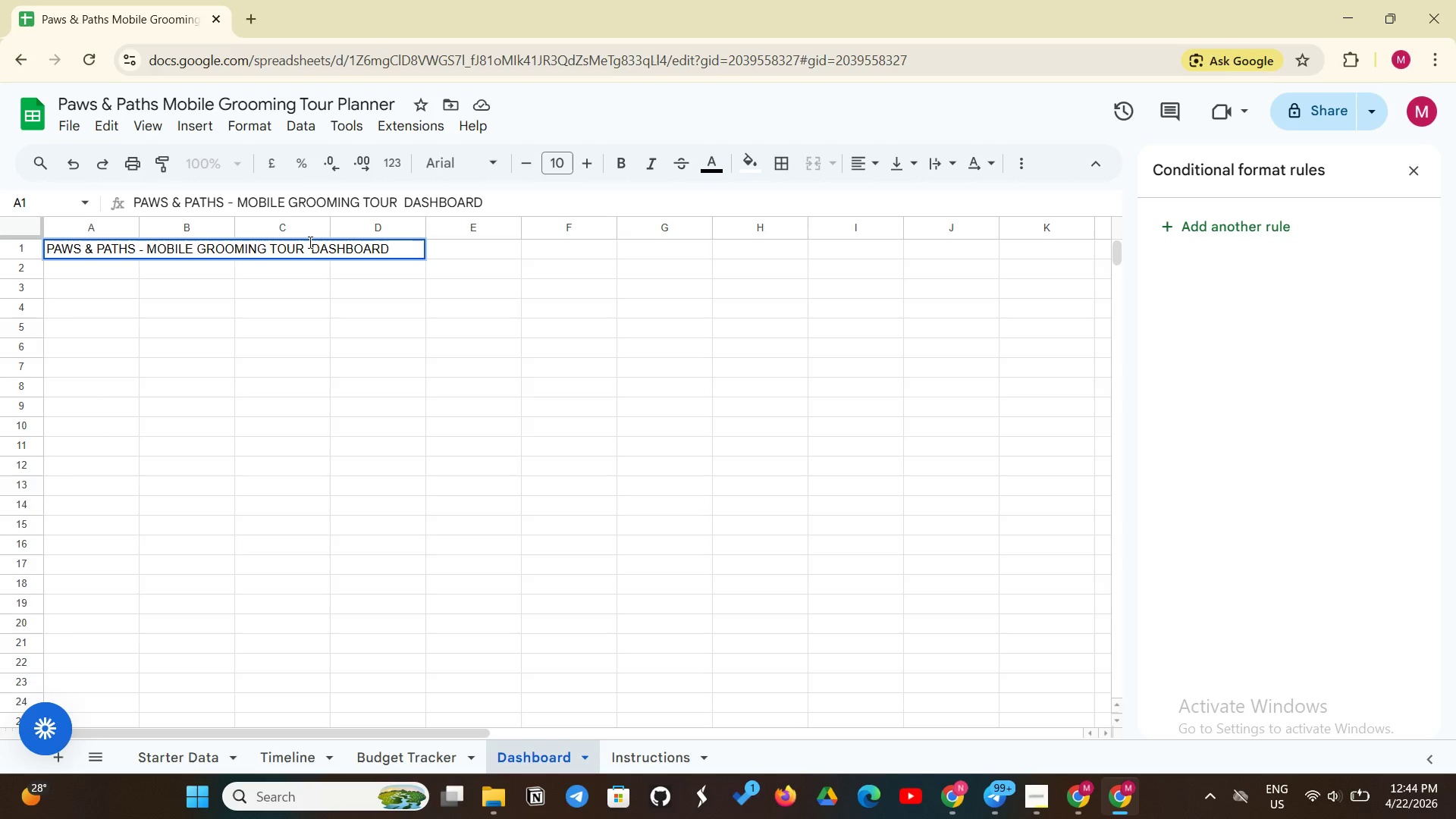 
left_click([403, 249])
 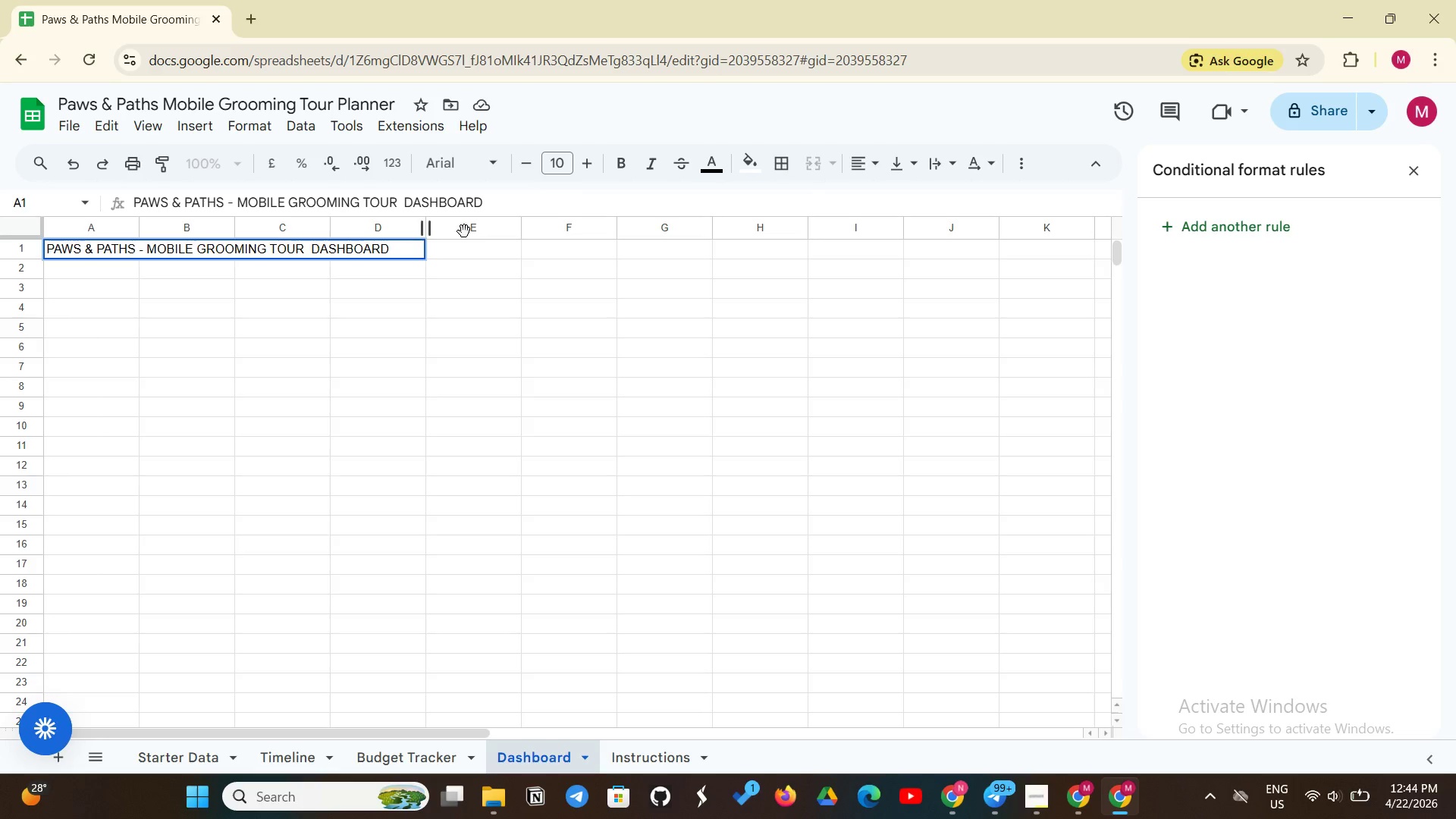 
left_click([617, 170])
 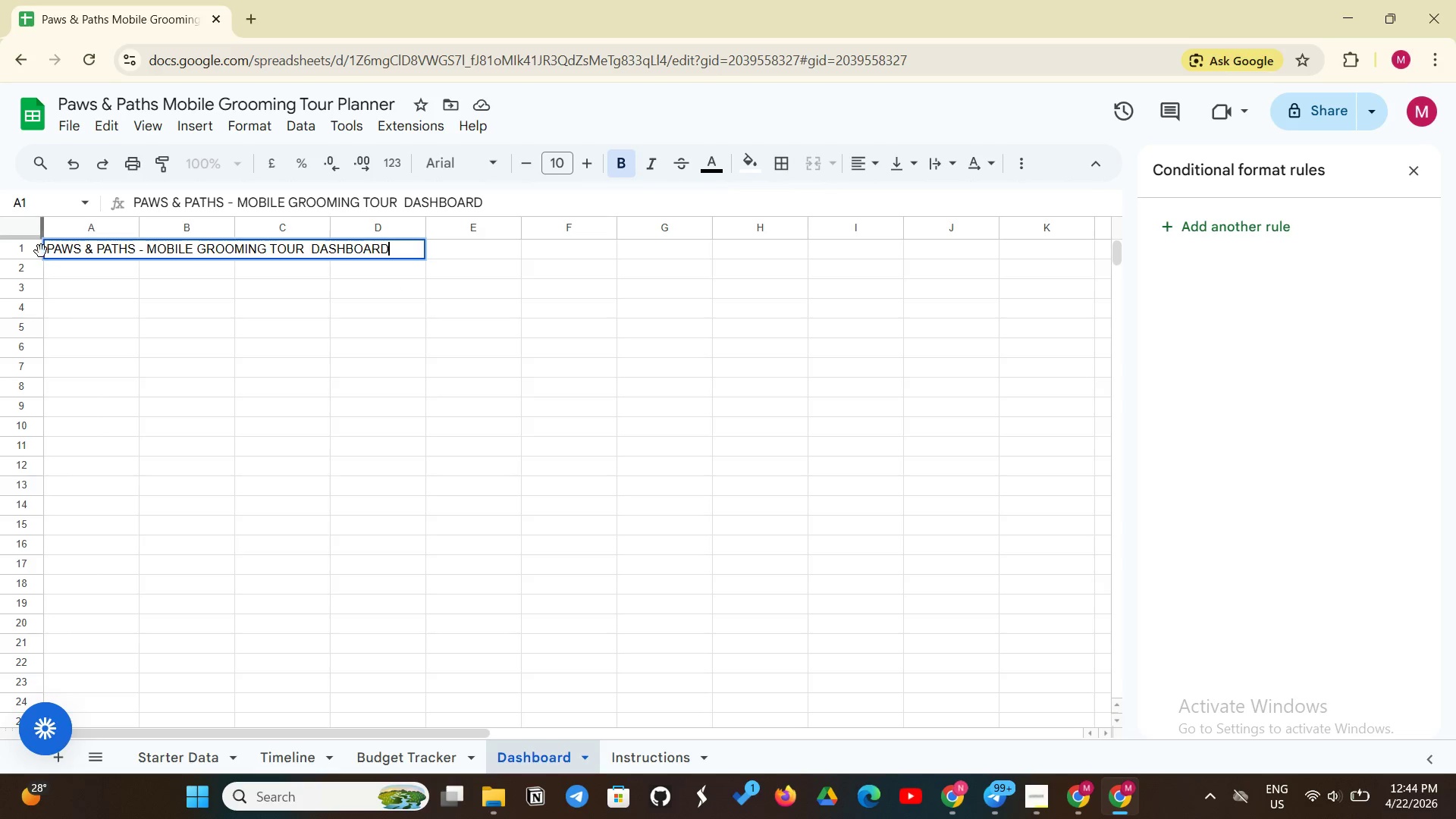 
left_click_drag(start_coordinate=[47, 248], to_coordinate=[397, 250])
 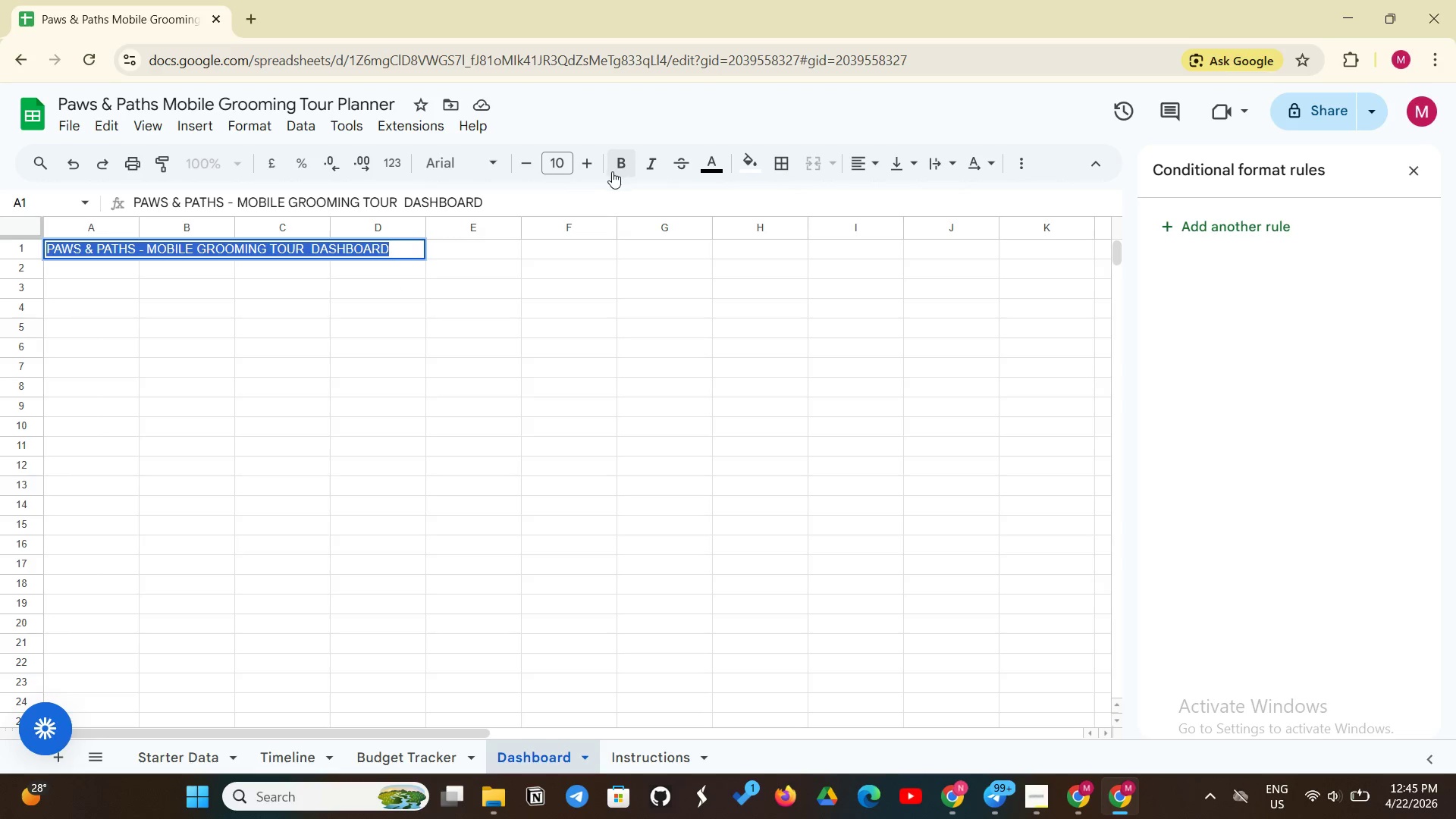 
left_click([615, 171])
 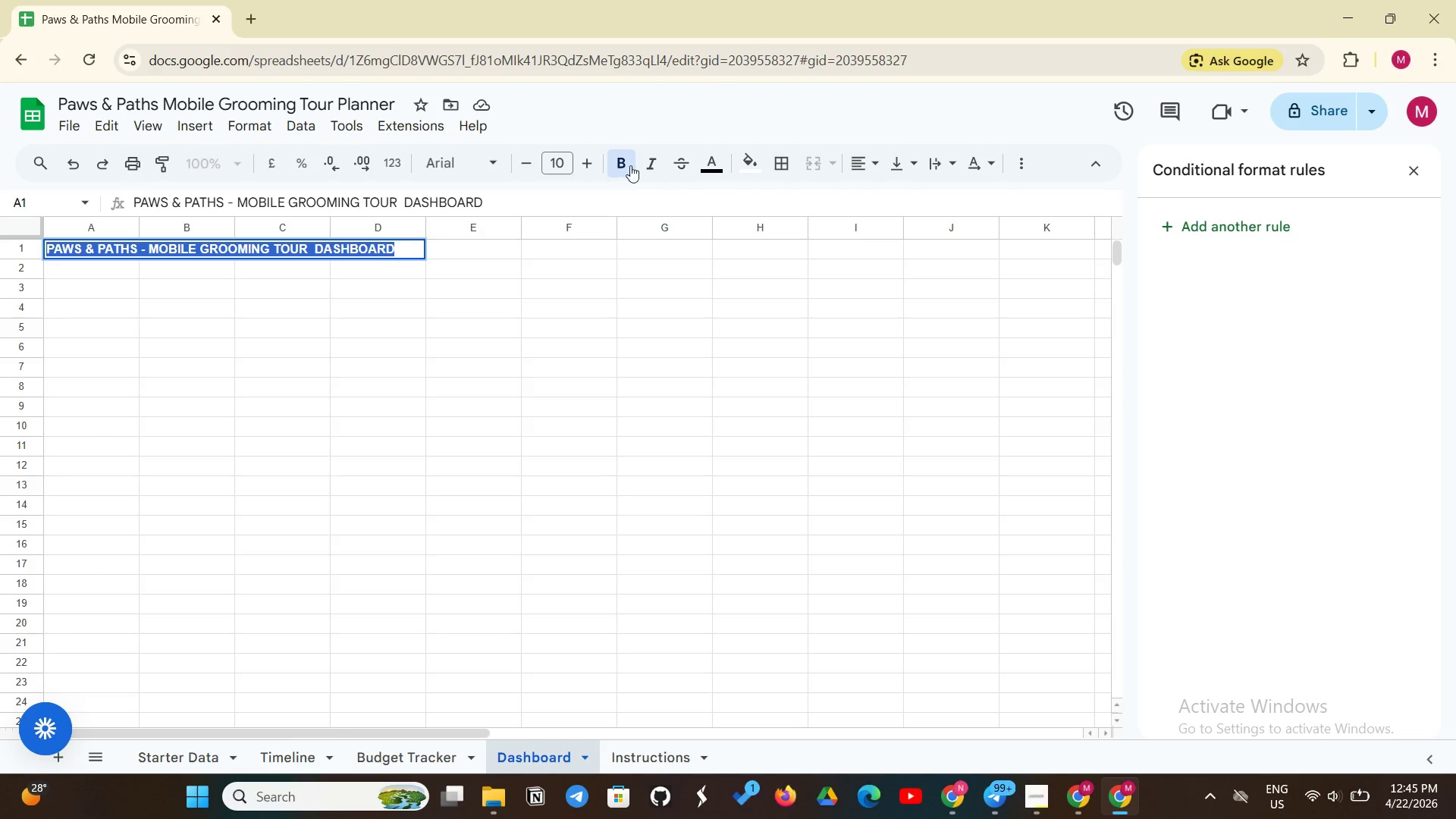 
wait(23.48)
 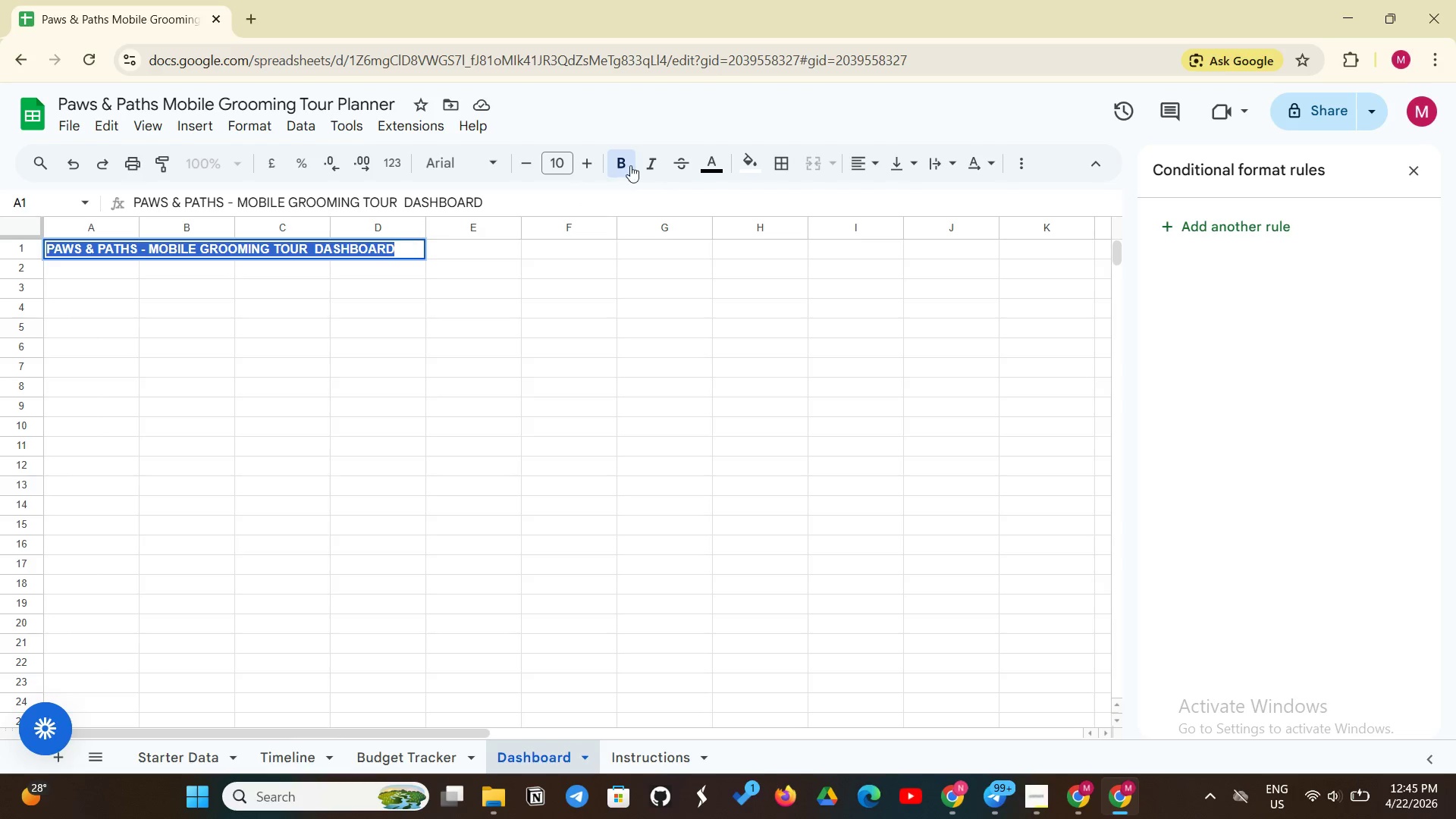 
left_click([186, 381])
 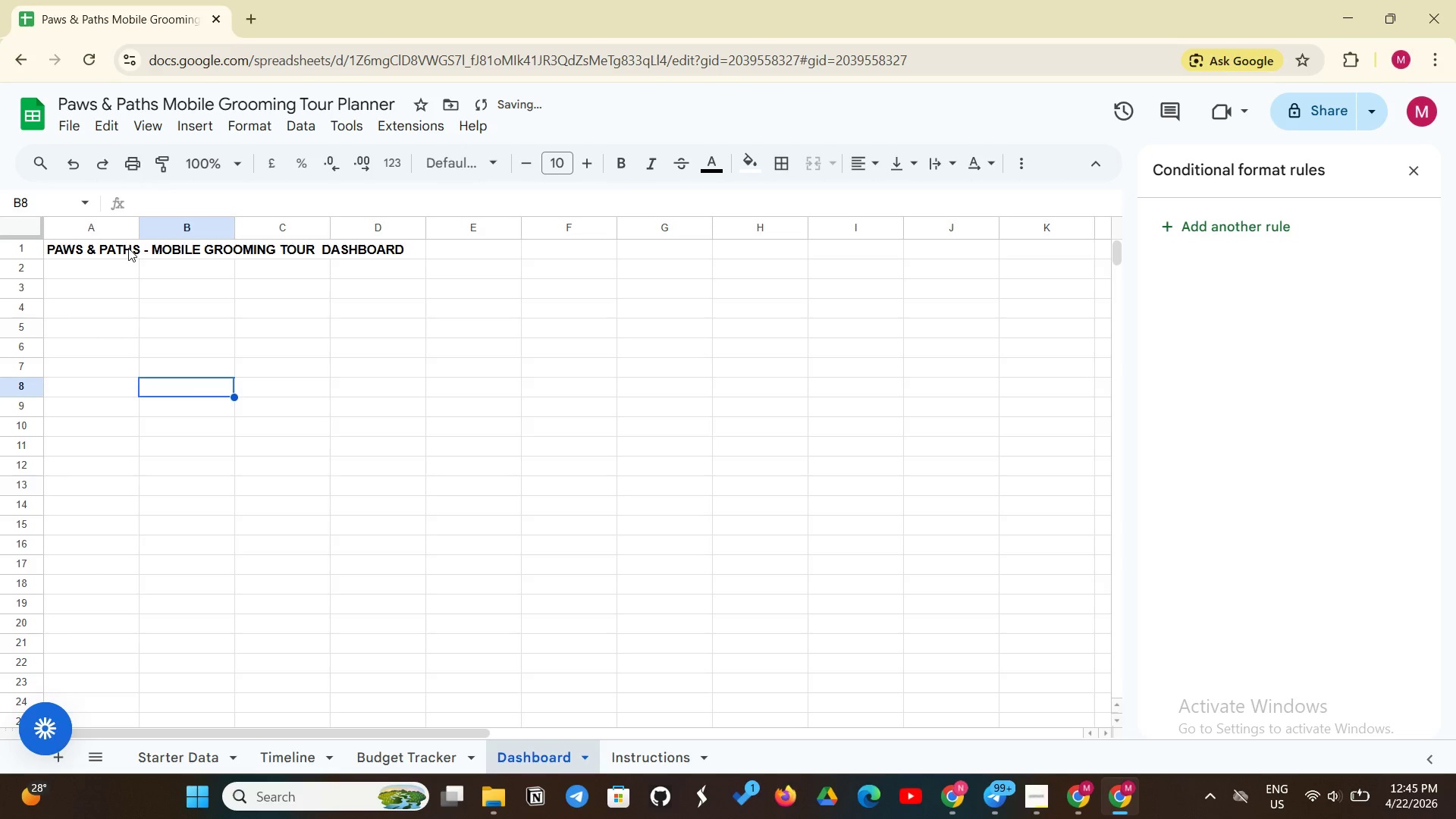 
left_click_drag(start_coordinate=[128, 248], to_coordinate=[535, 242])
 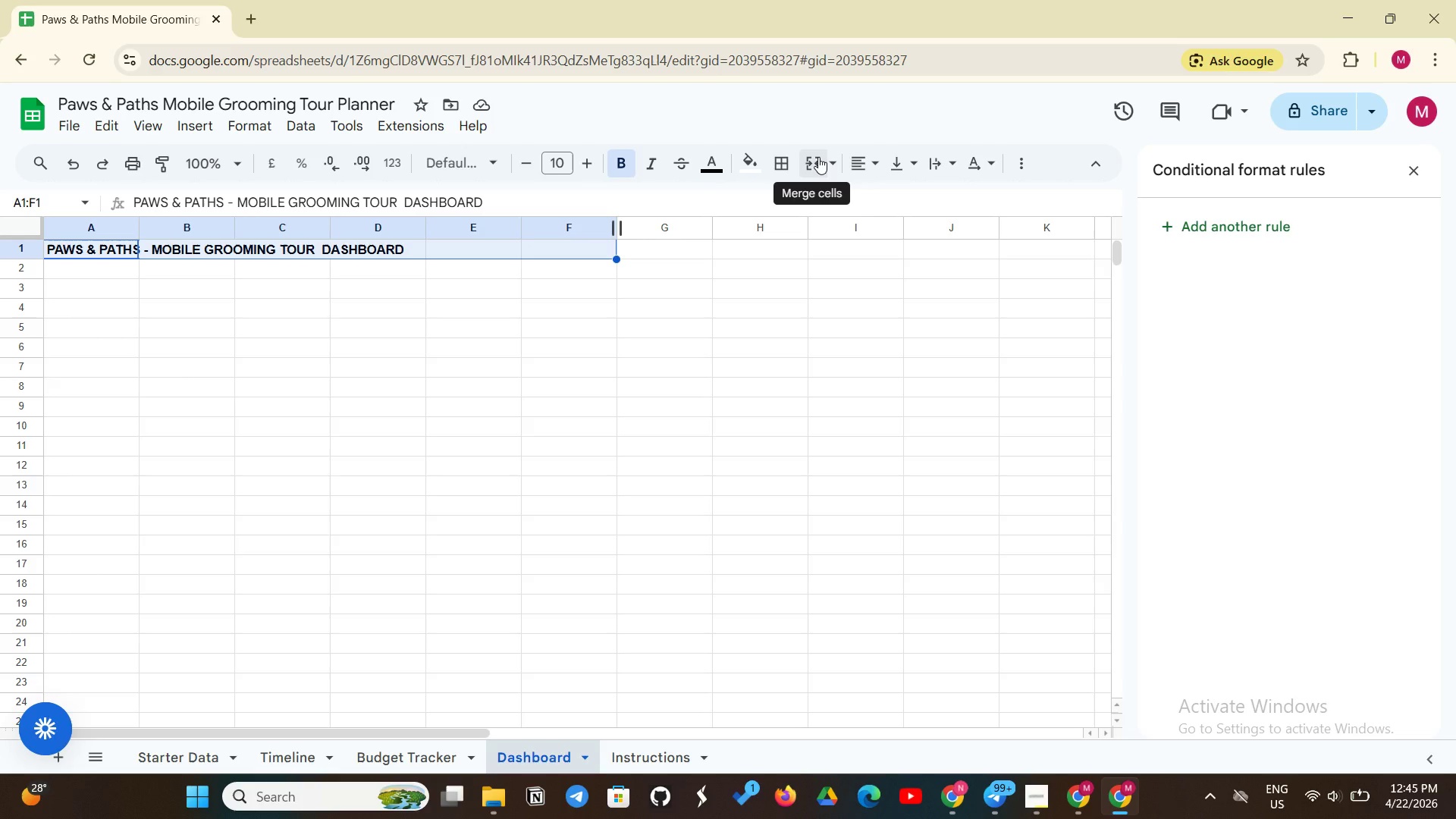 
left_click([818, 157])
 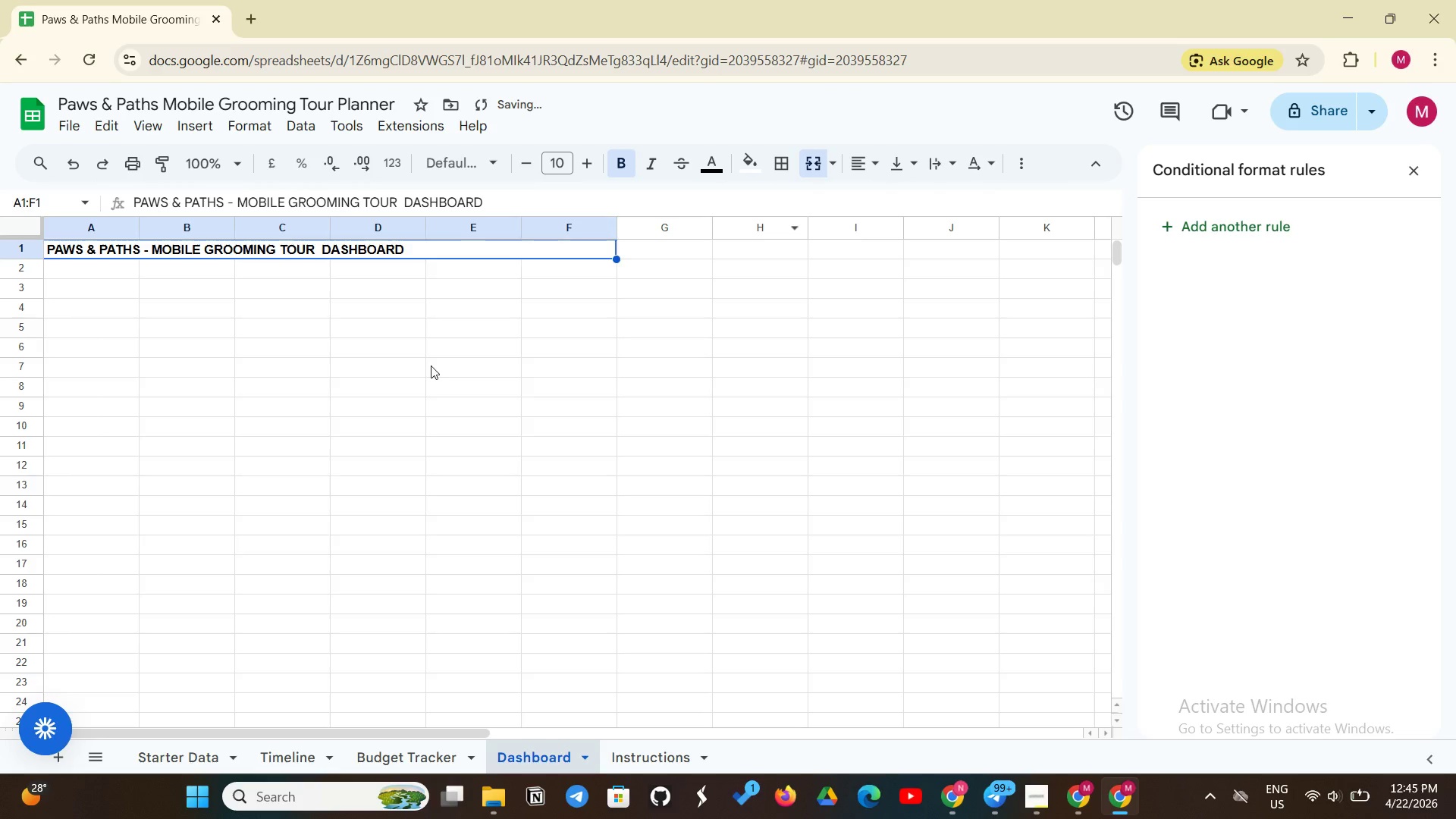 
left_click([426, 366])
 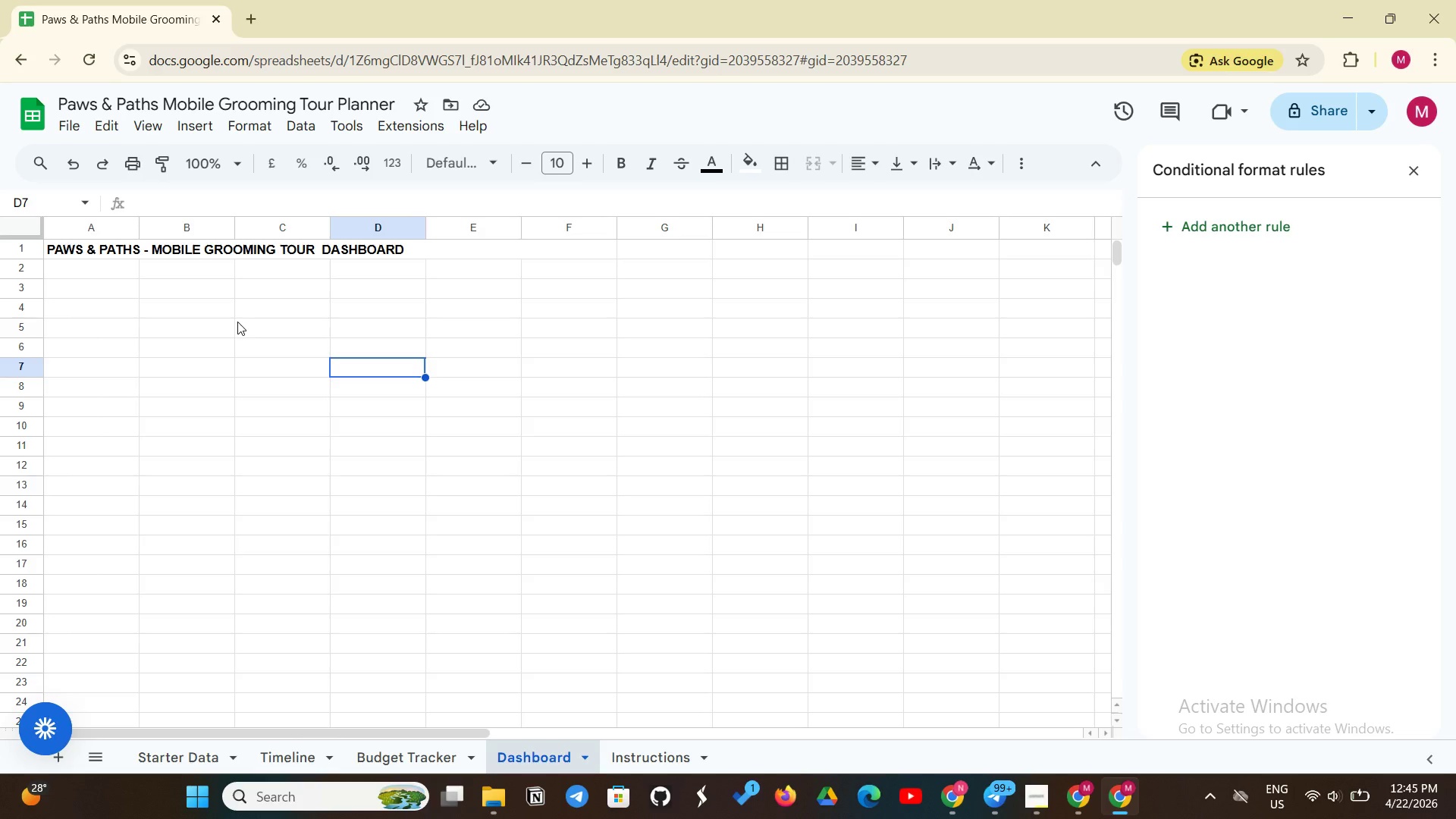 
wait(15.69)
 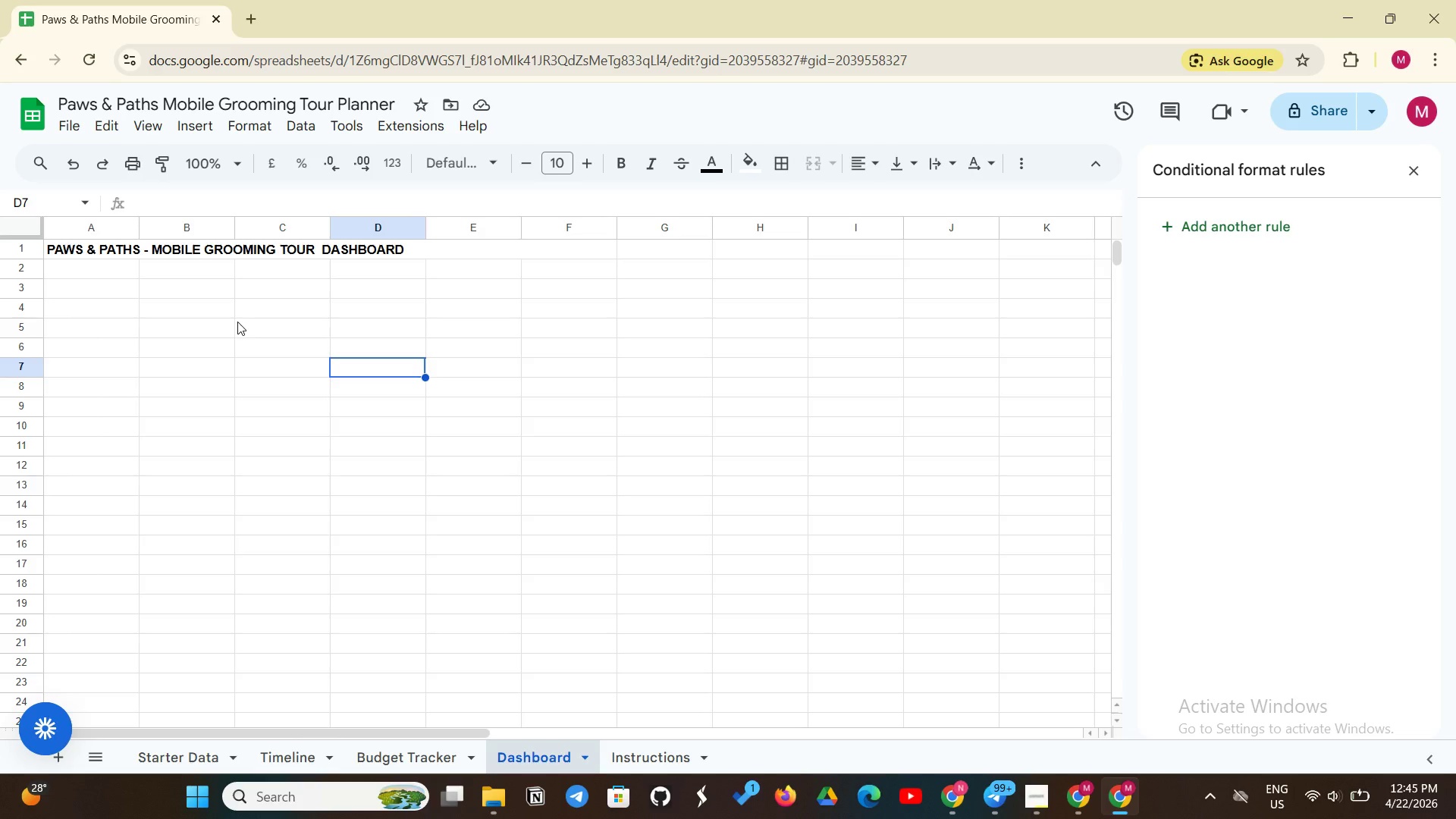 
left_click([210, 249])
 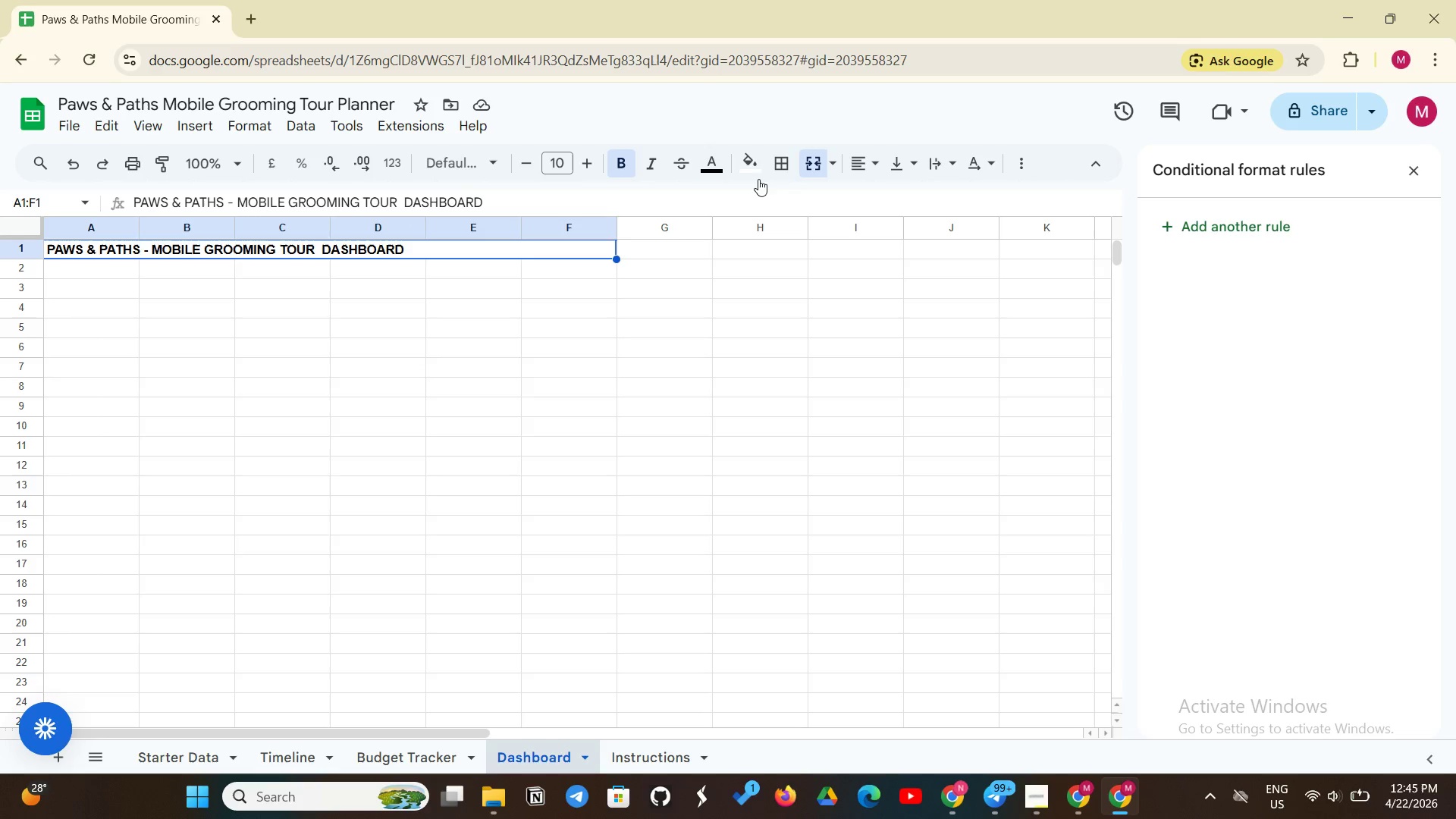 
left_click([758, 179])
 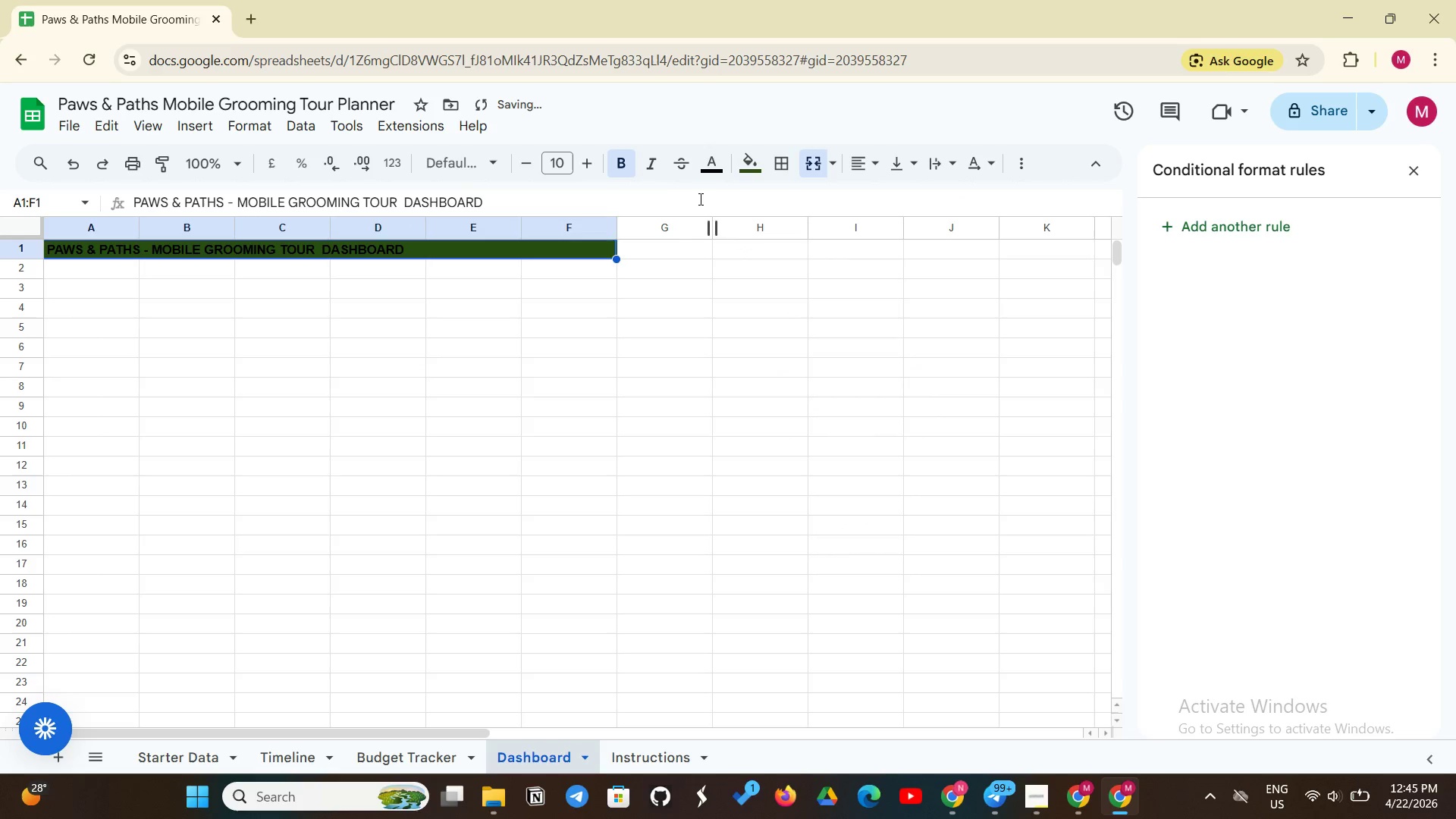 
left_click([707, 171])
 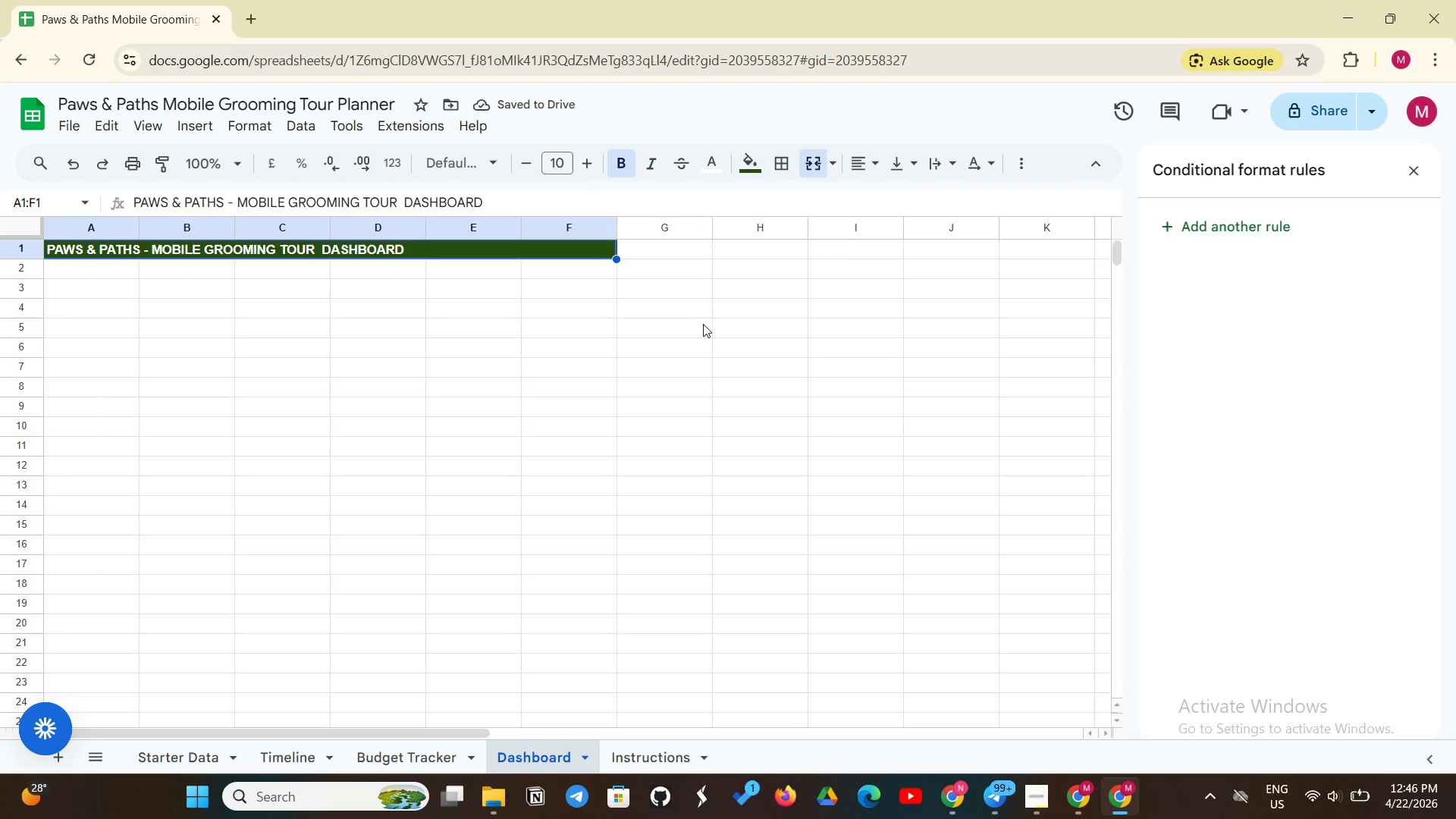 
wait(7.61)
 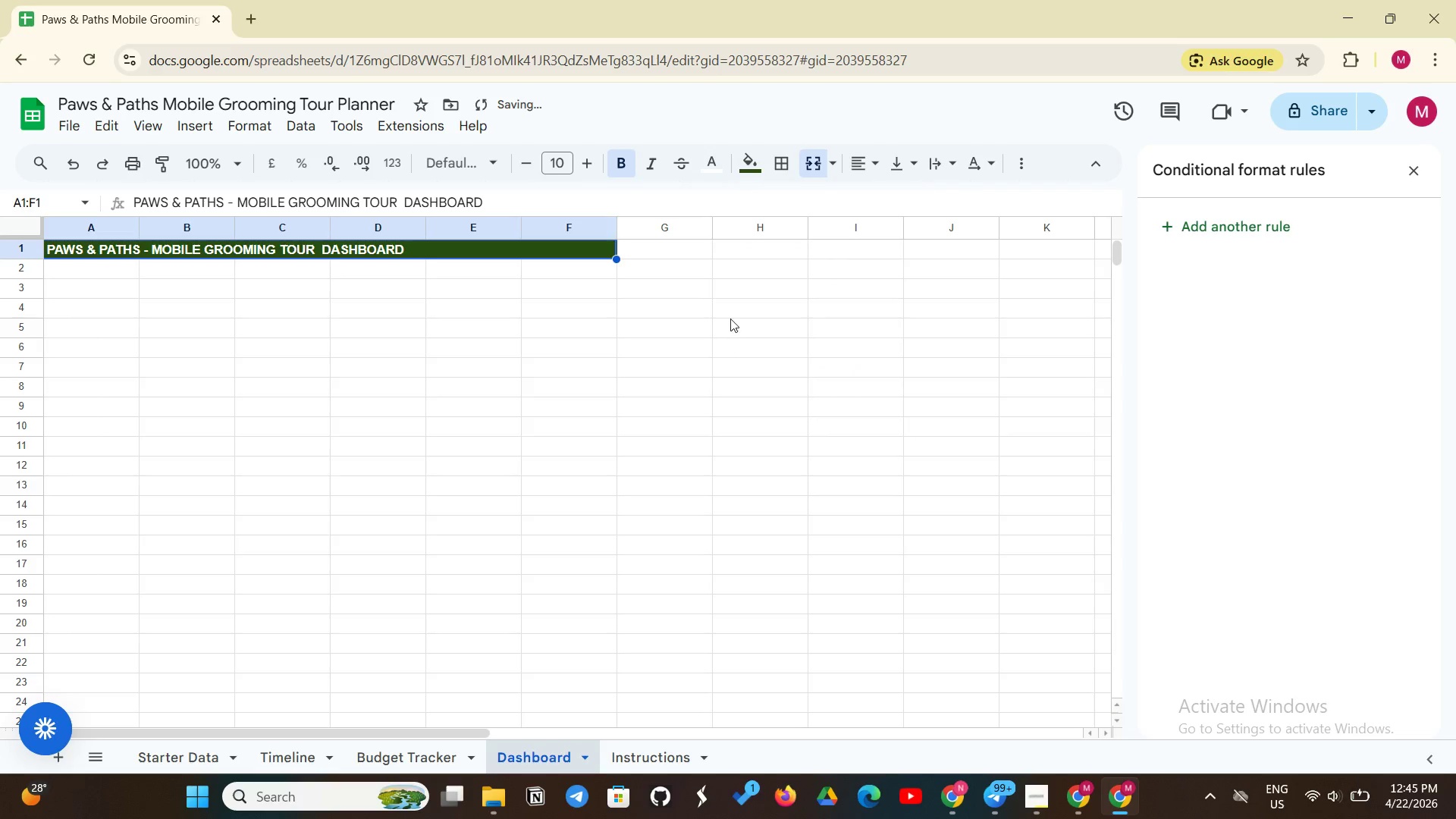 
double_click([587, 165])
 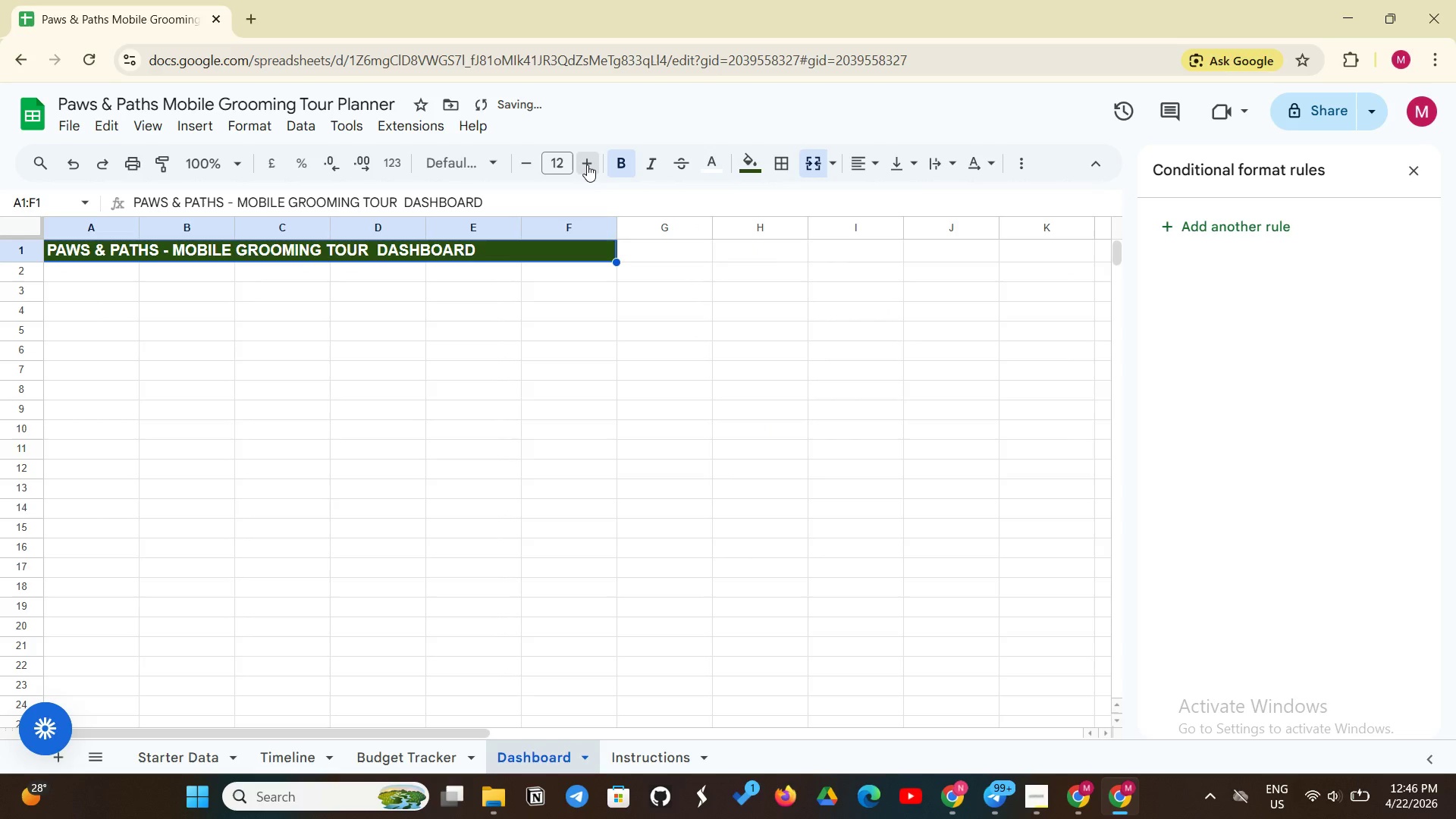 
triple_click([587, 165])
 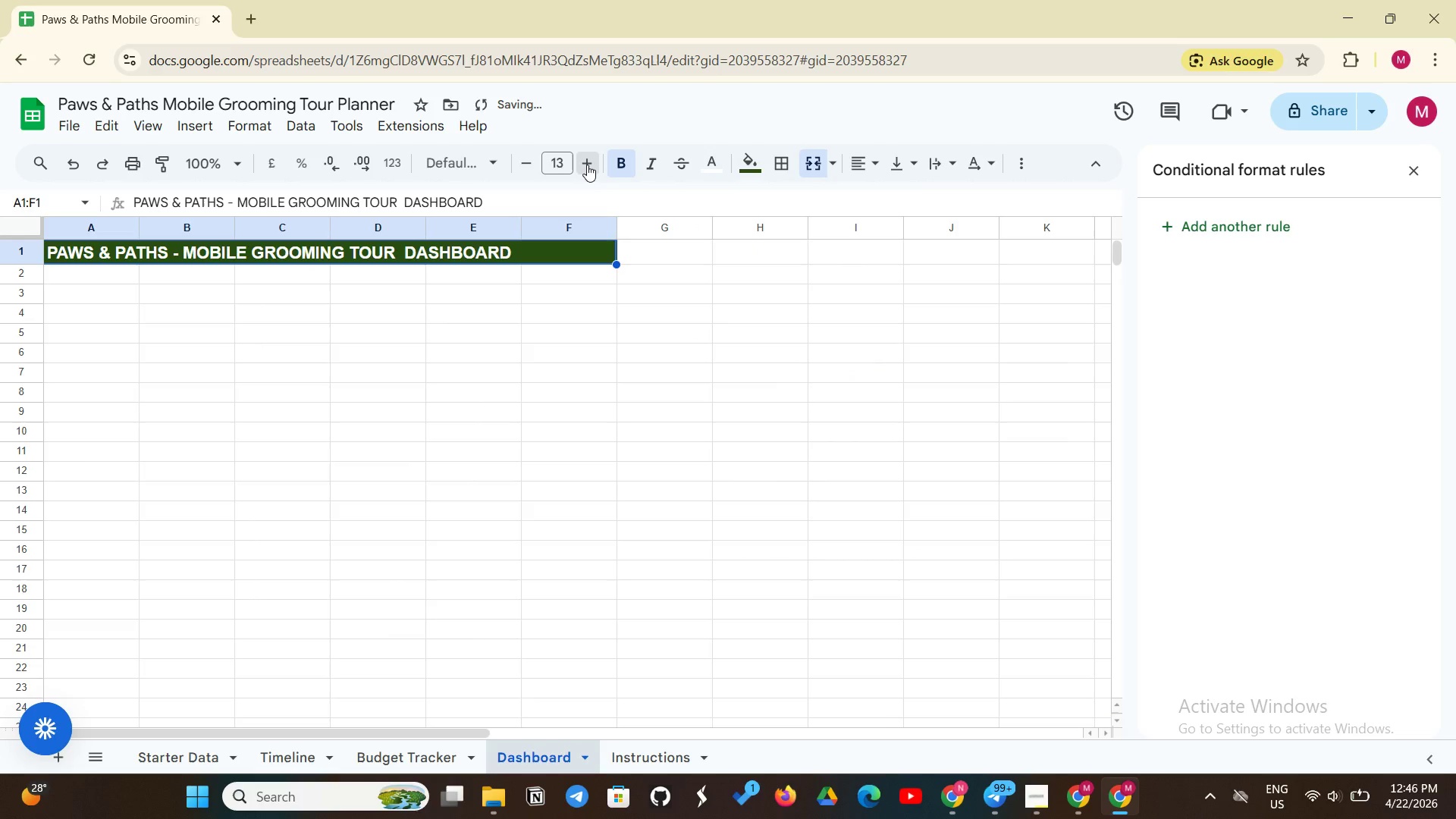 
left_click([587, 165])
 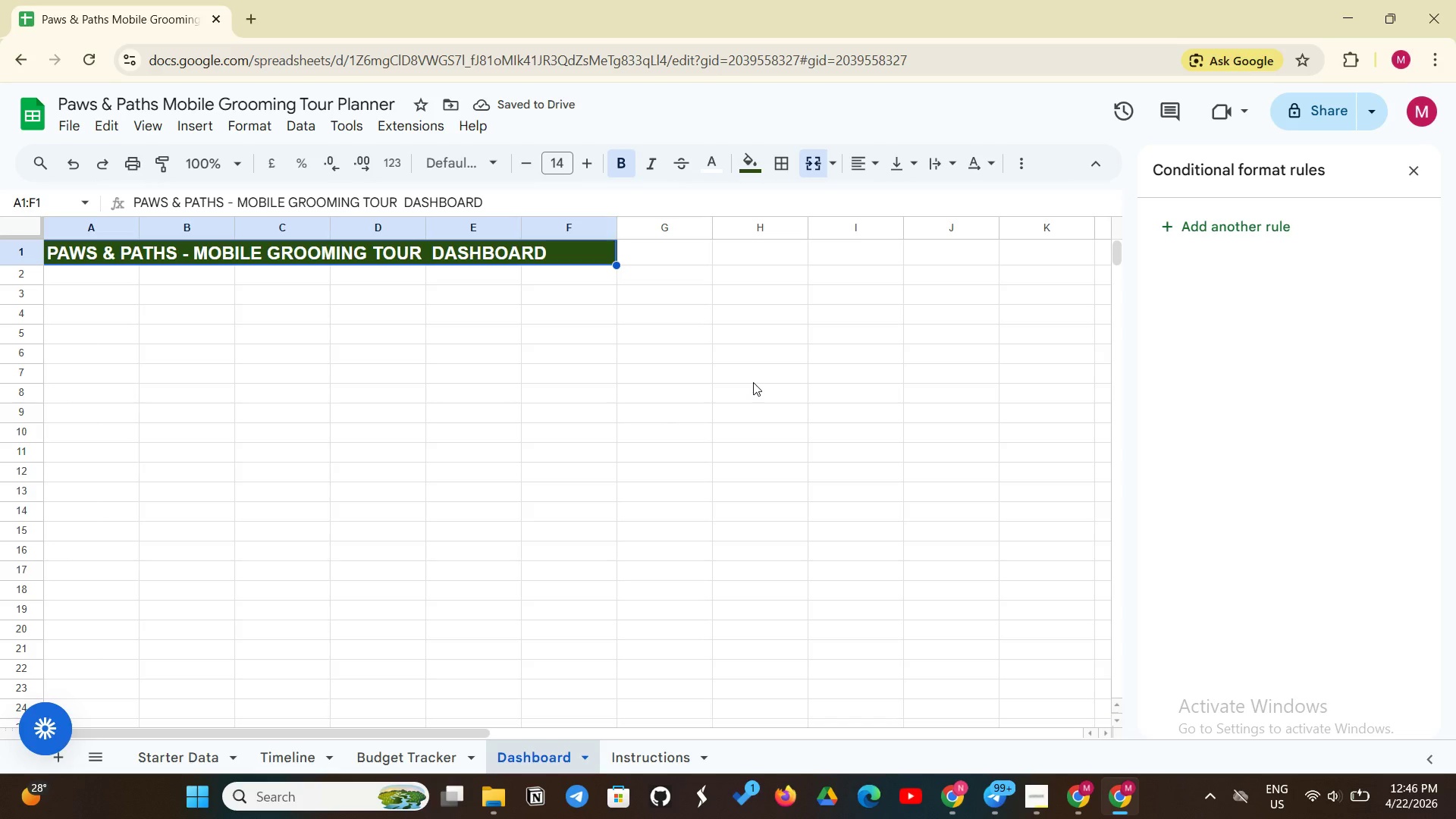 
wait(6.42)
 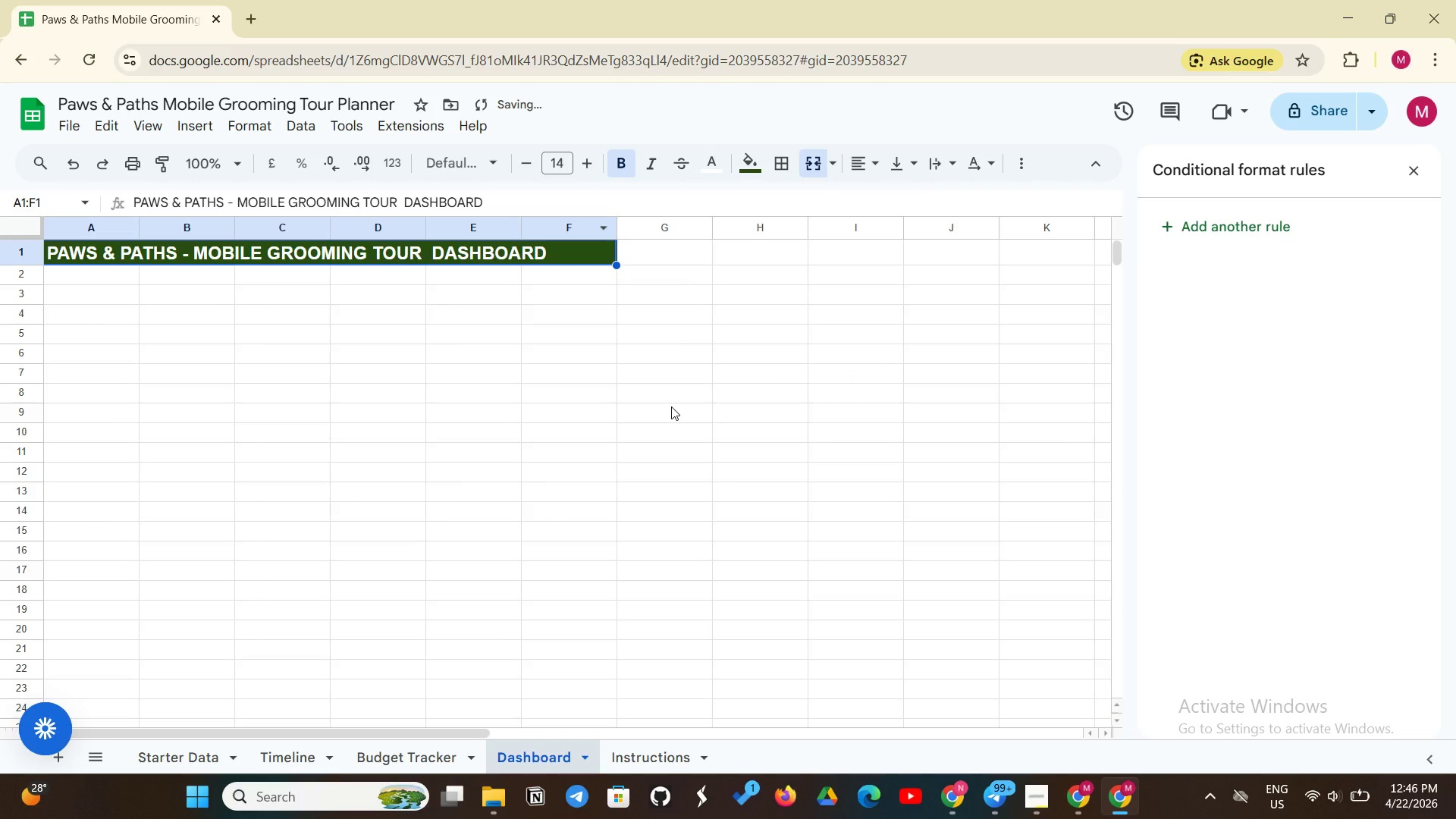 
key(CapsLock)
 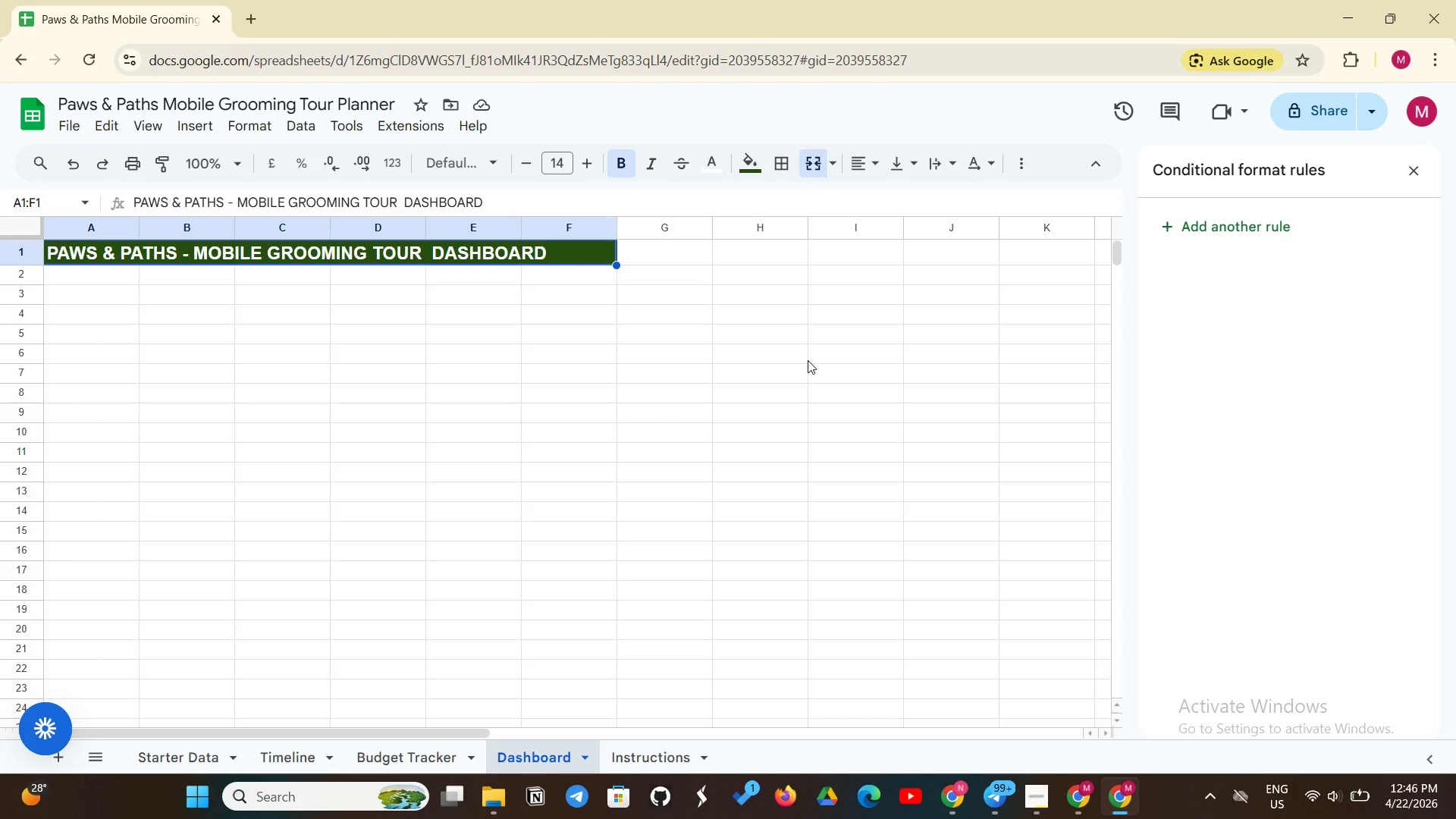 
key(Control+Shift+E)
 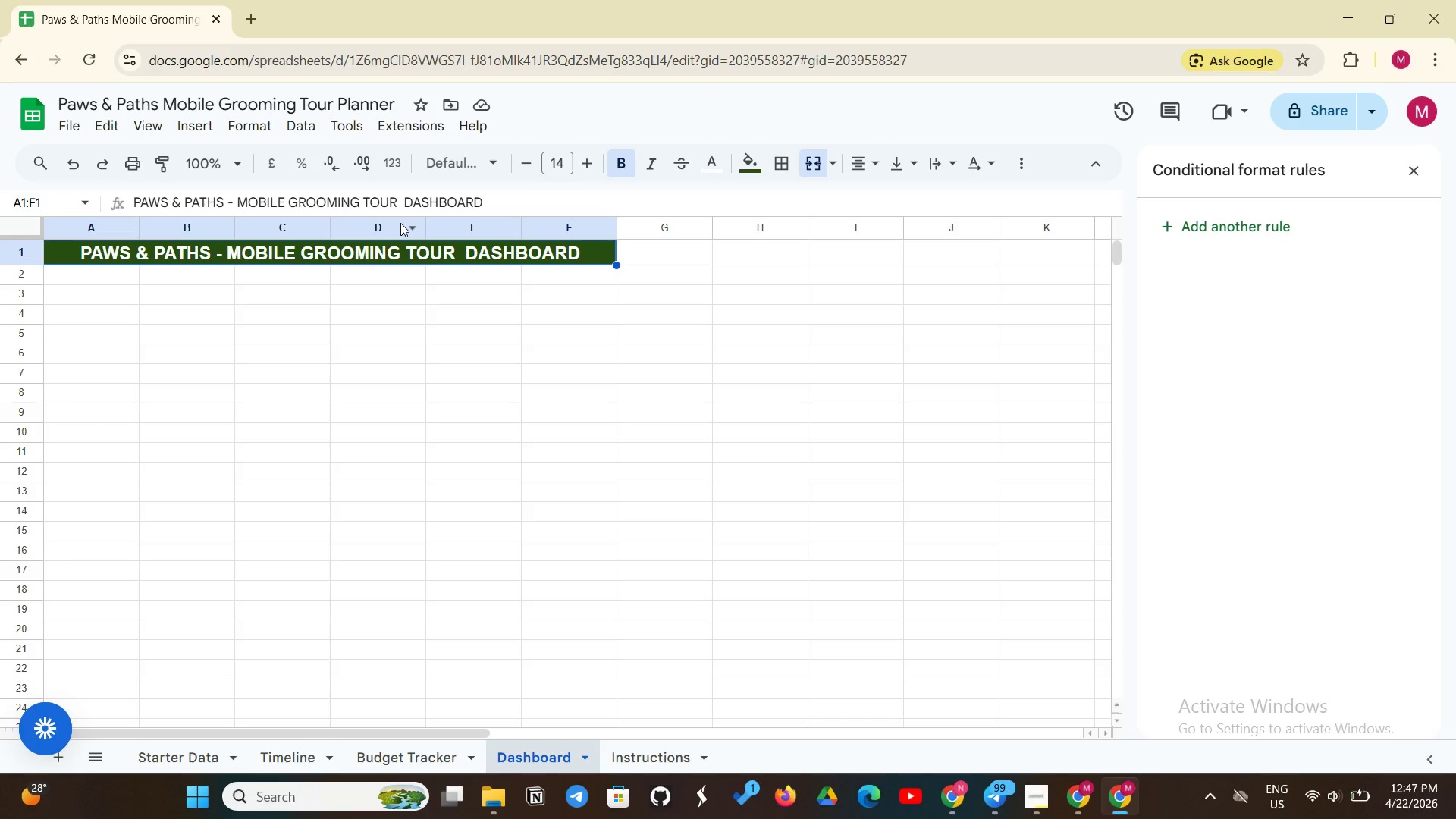 
wait(69.22)
 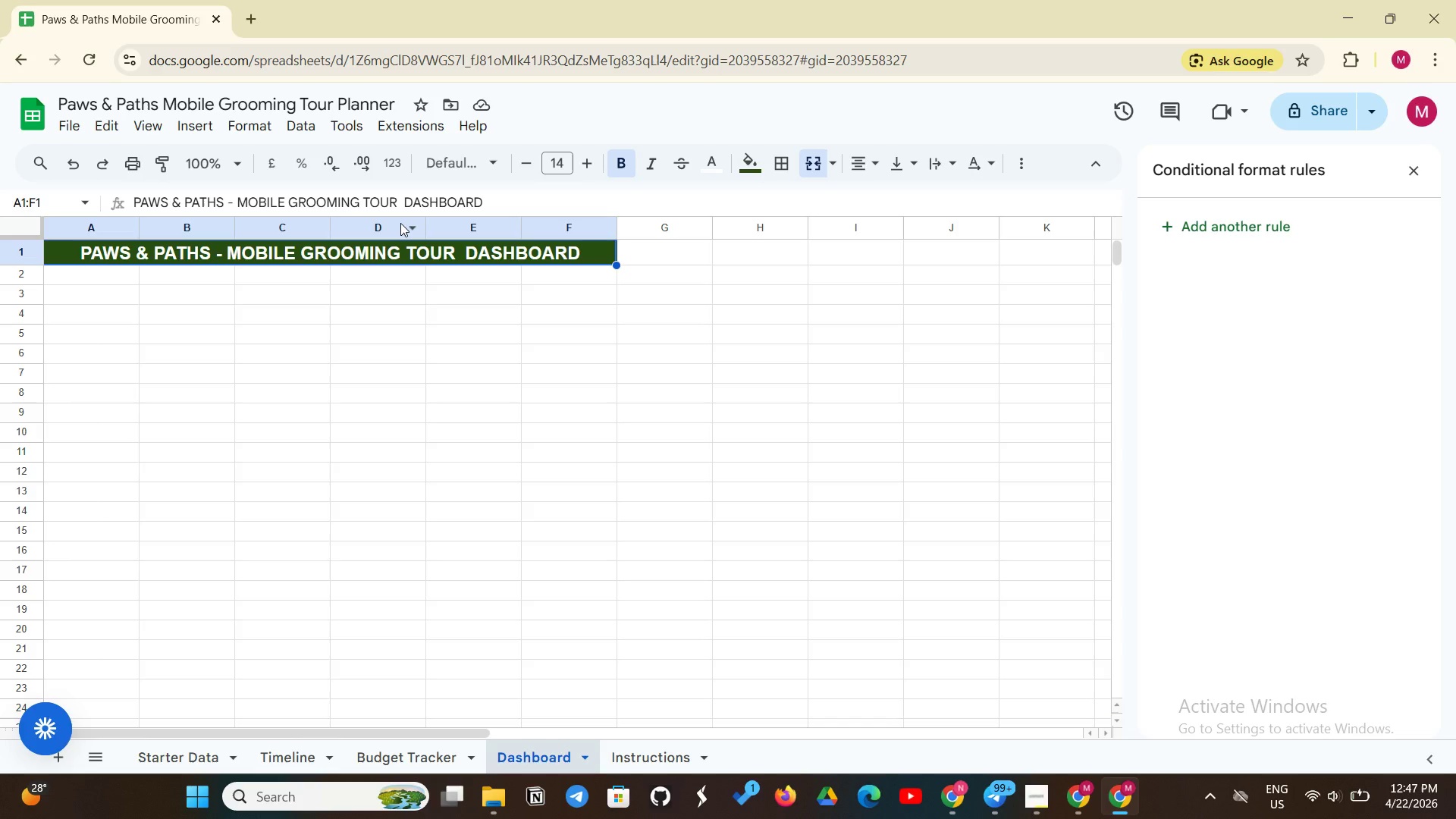 
left_click([389, 775])
 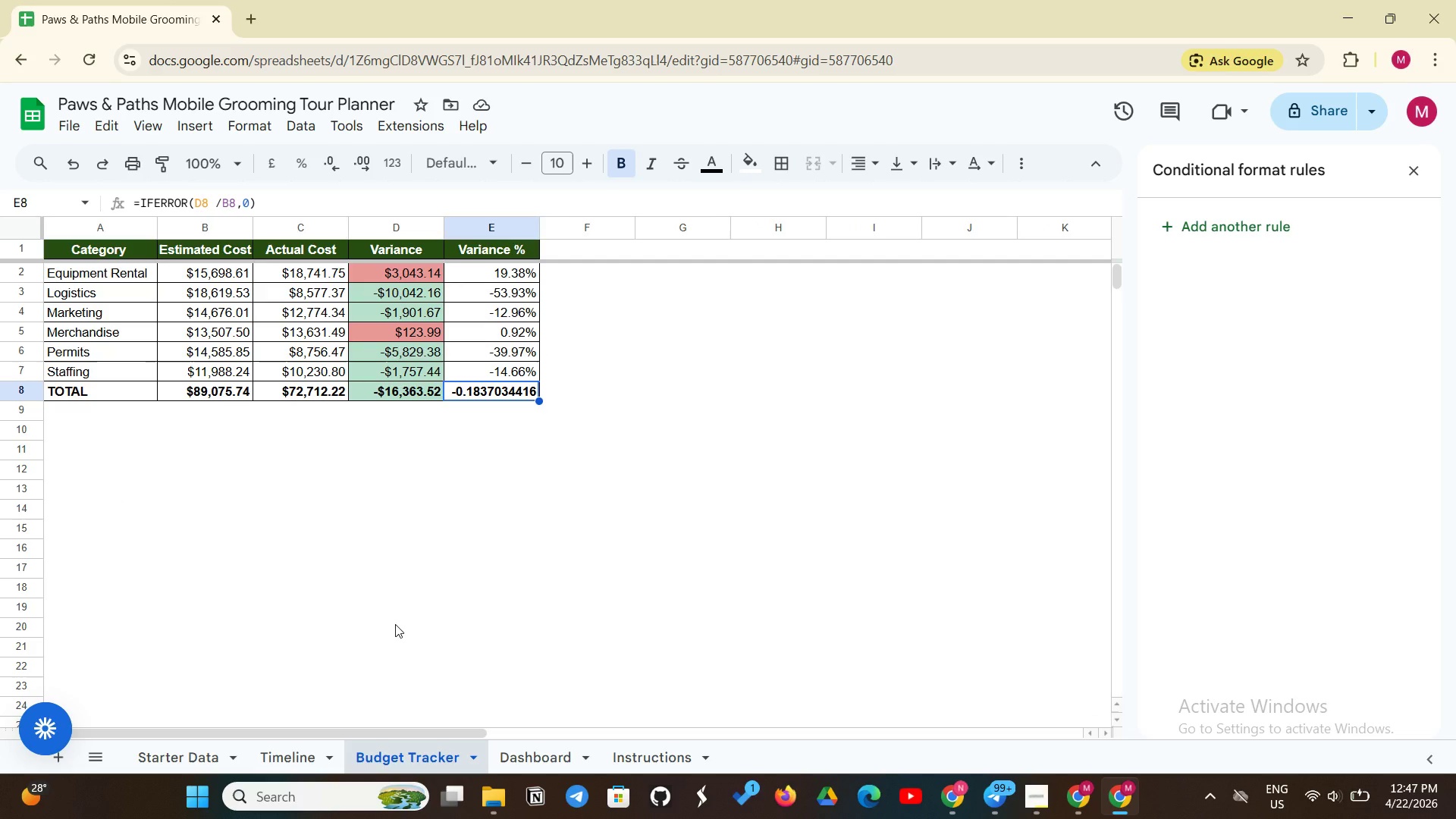 
wait(8.99)
 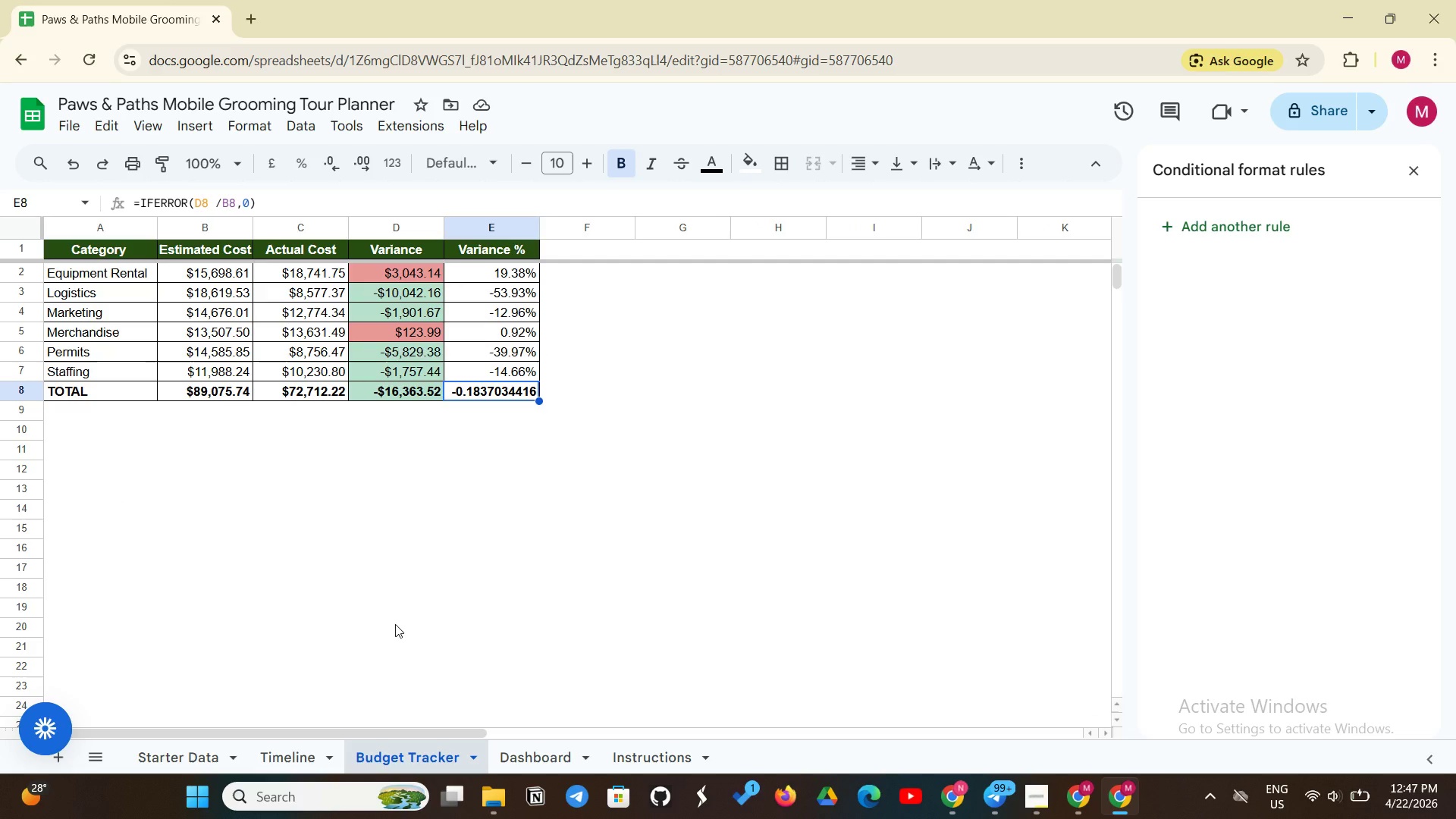 
left_click_drag(start_coordinate=[138, 270], to_coordinate=[132, 369])
 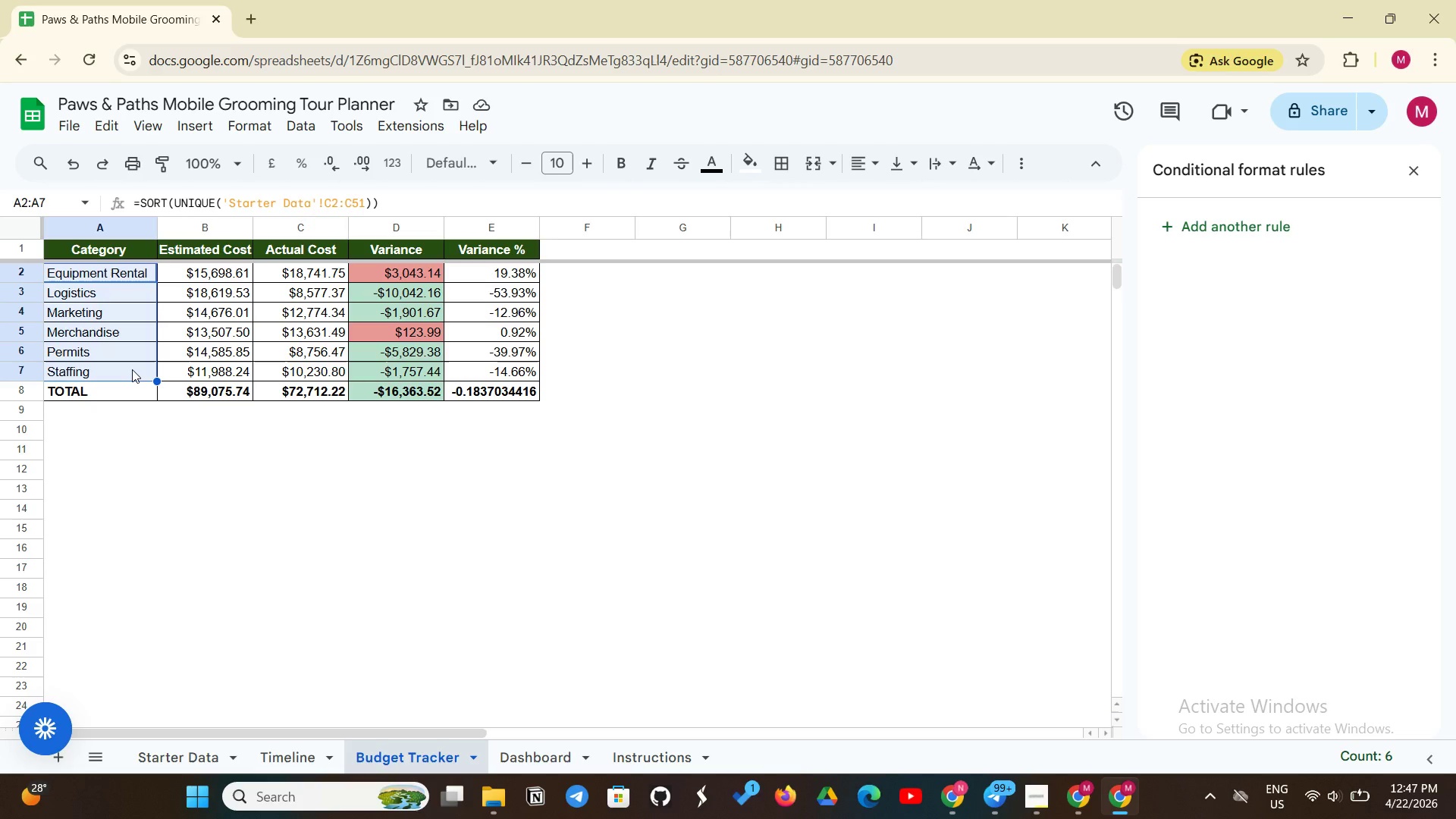 
hold_key(key=ControlLeft, duration=18.23)
left_click_drag(start_coordinate=[317, 278], to_coordinate=[318, 363])
 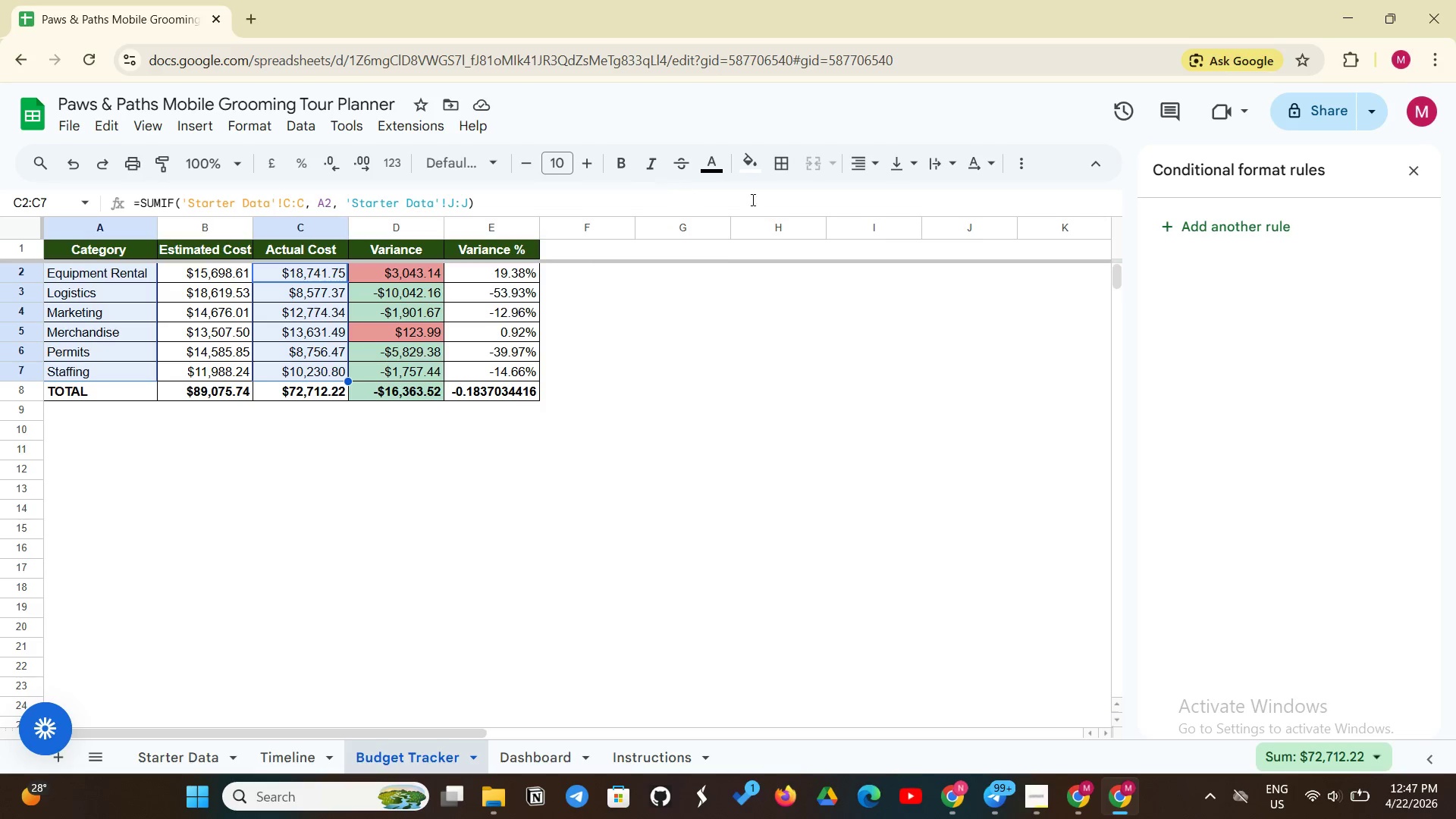 
wait(6.09)
 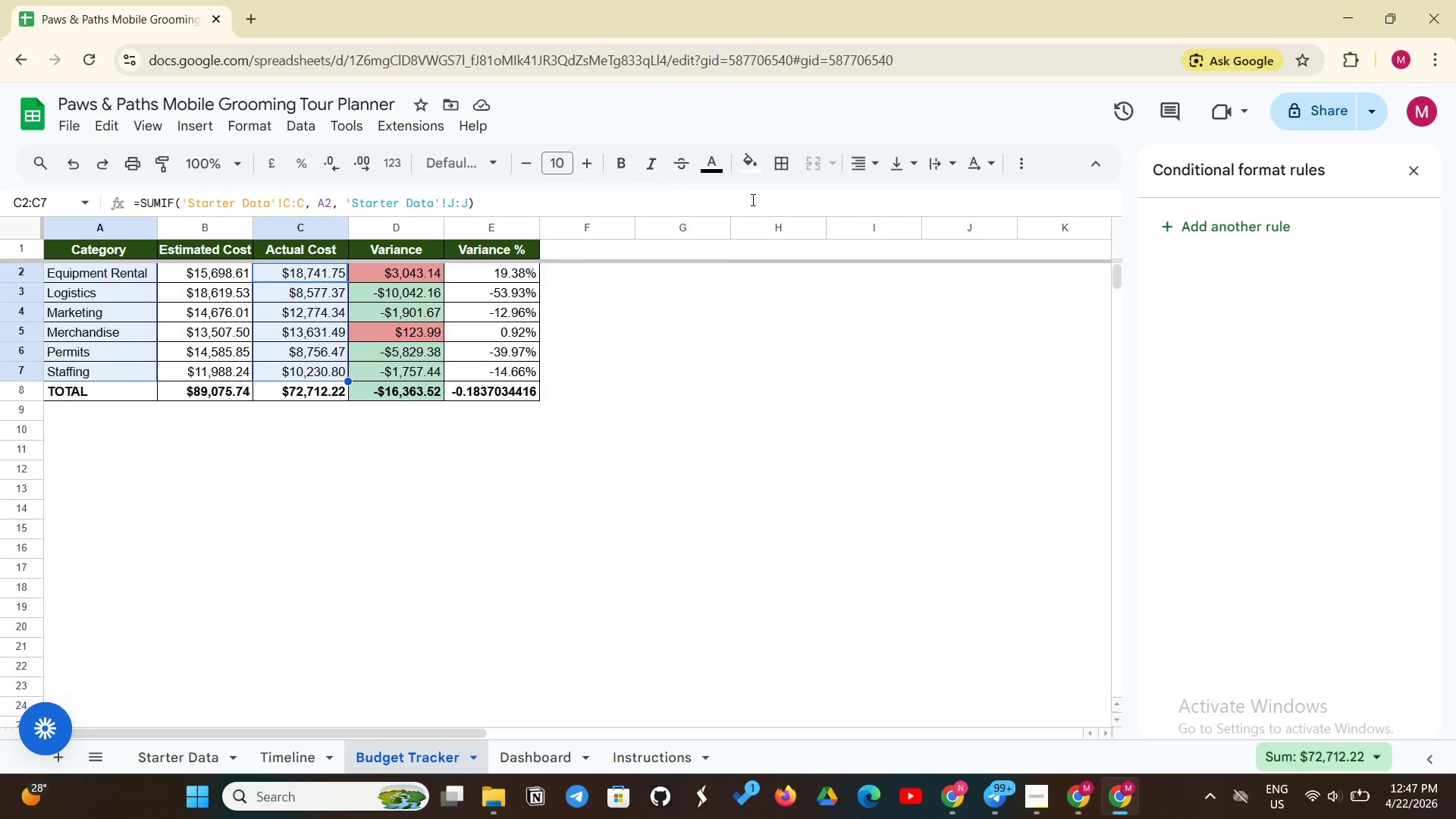 
left_click([1075, 165])
 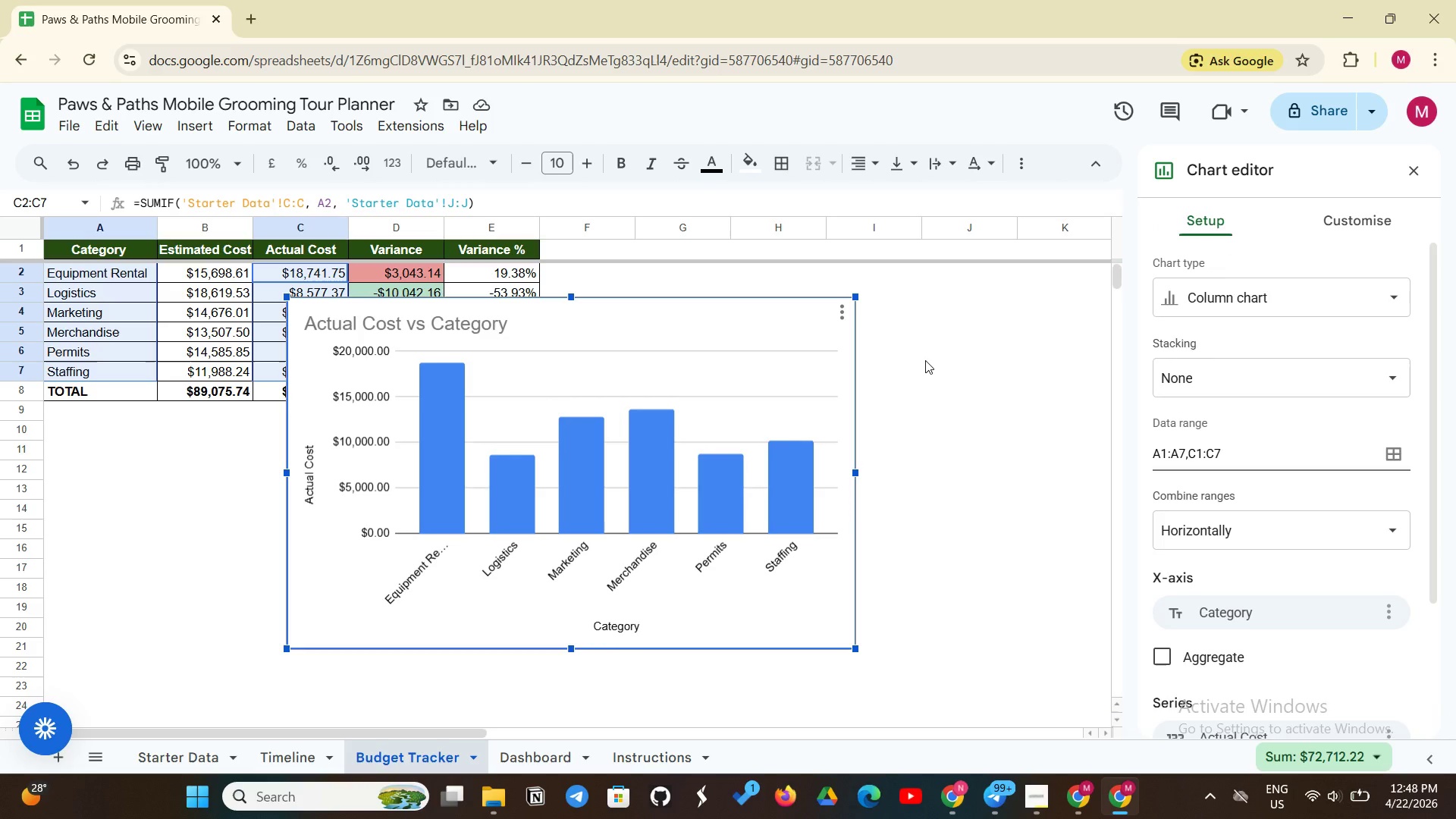 
wait(15.24)
 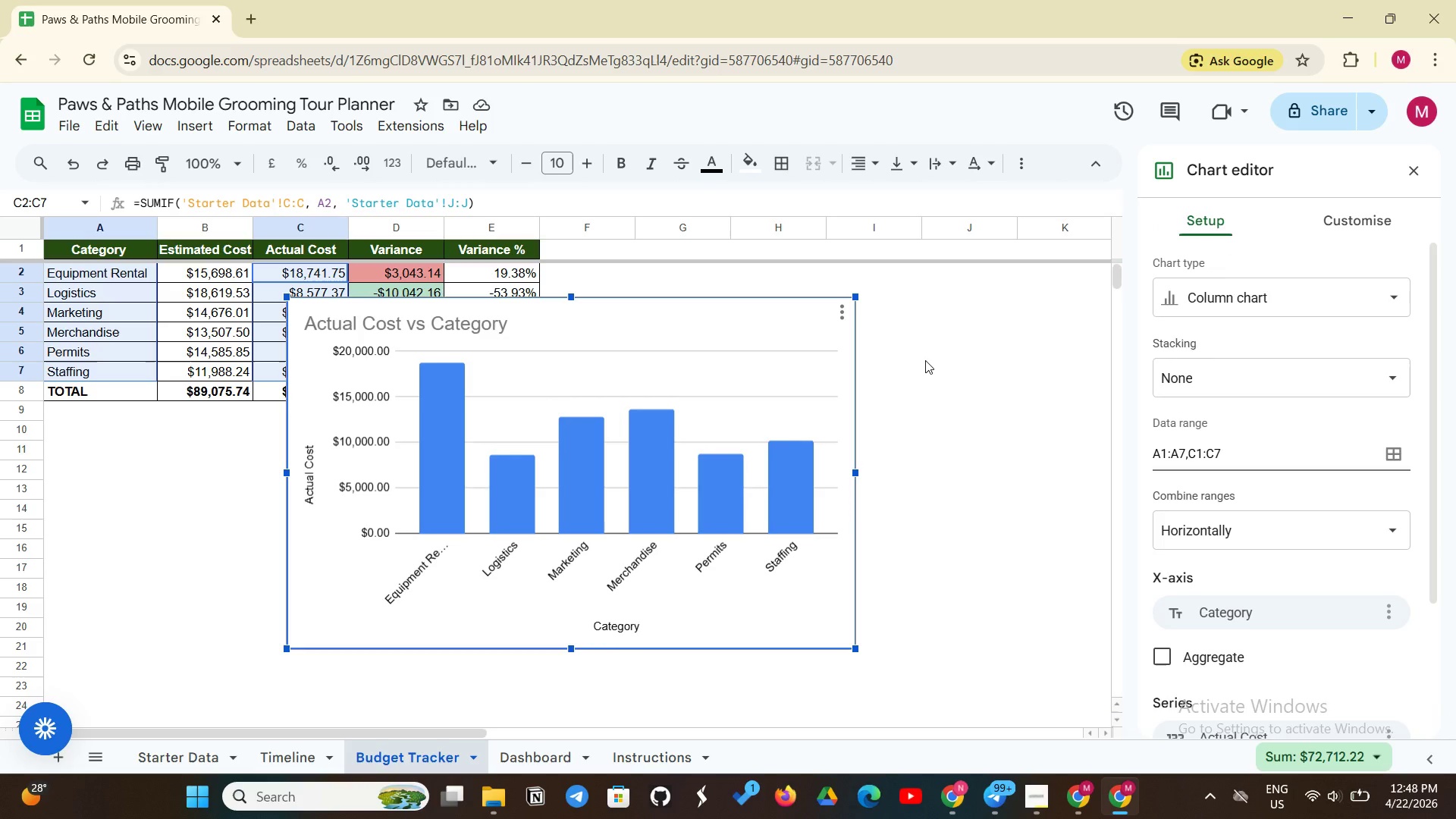 
left_click([1370, 315])
 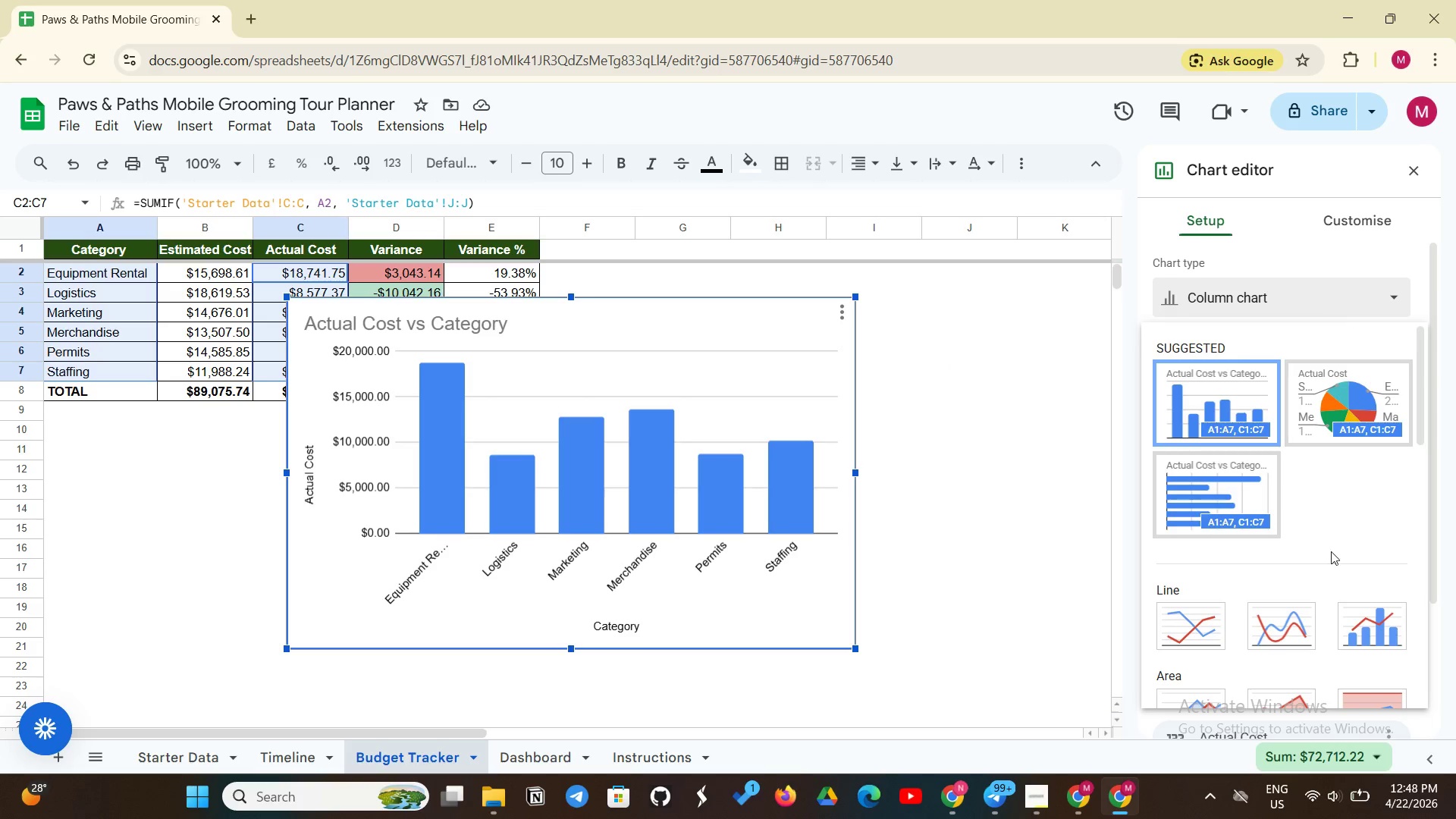 
scroll: coordinate [1333, 570], scroll_direction: down, amount: 5.0
 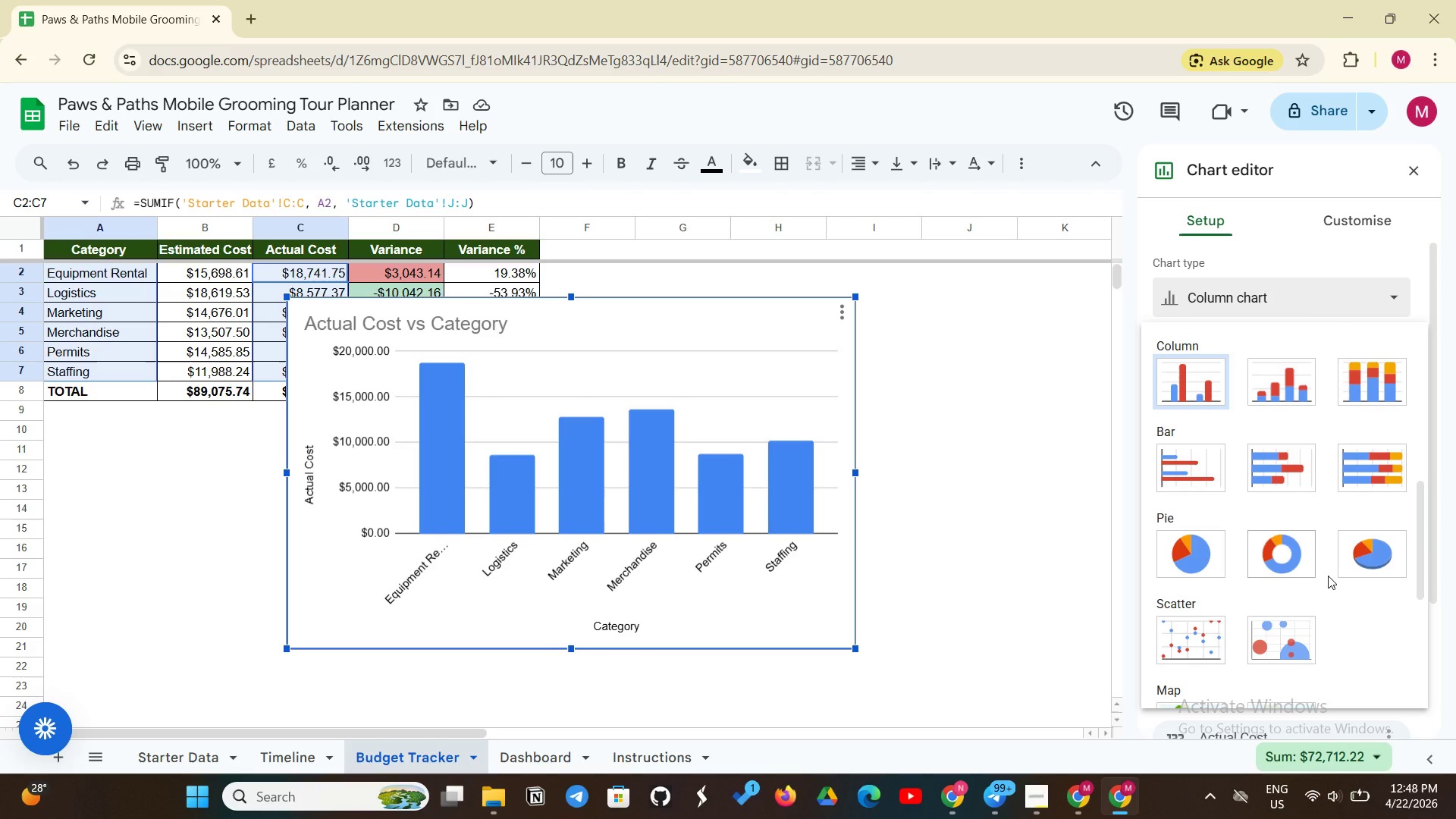 
wait(15.32)
 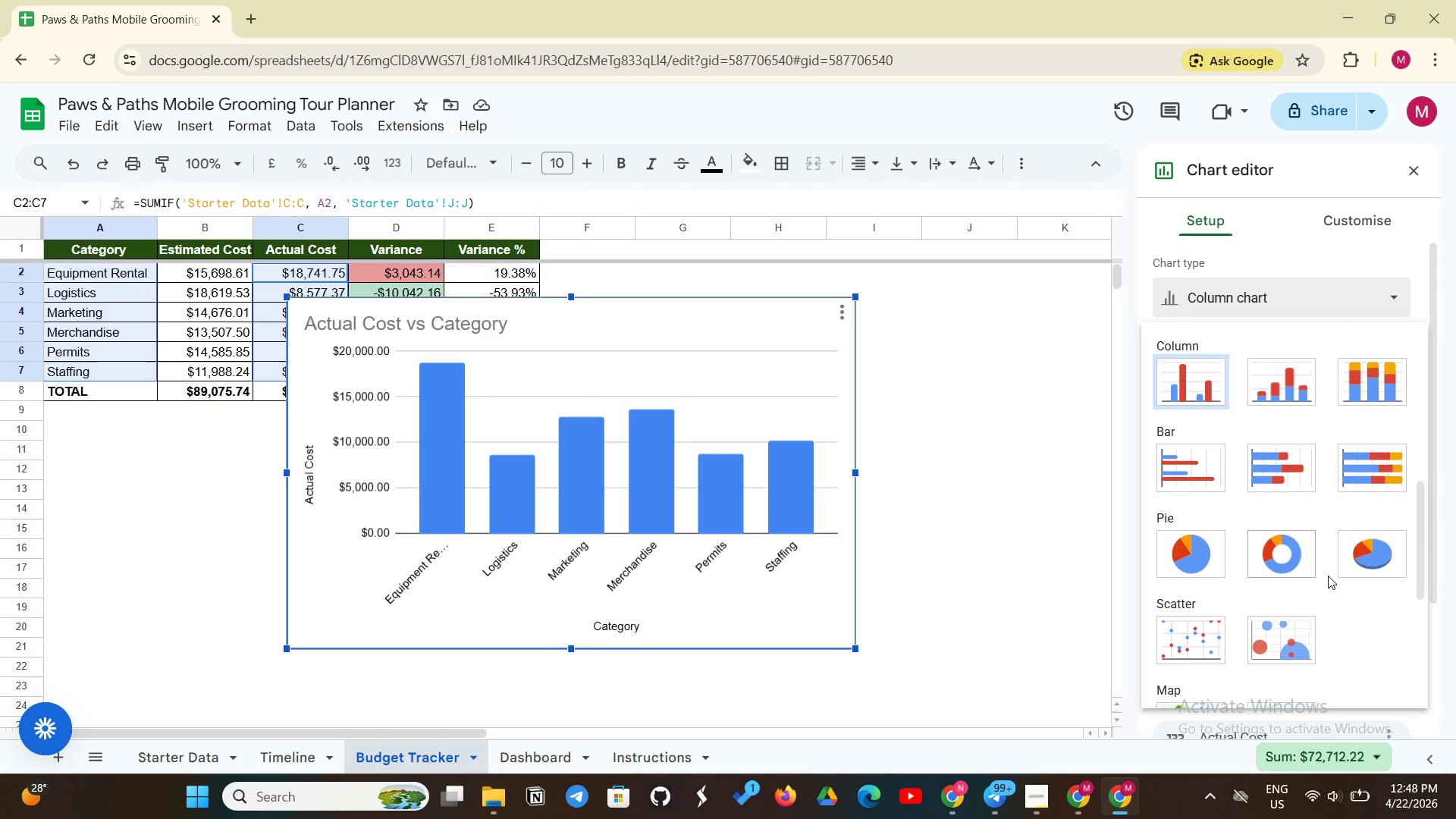 
left_click([1202, 557])
 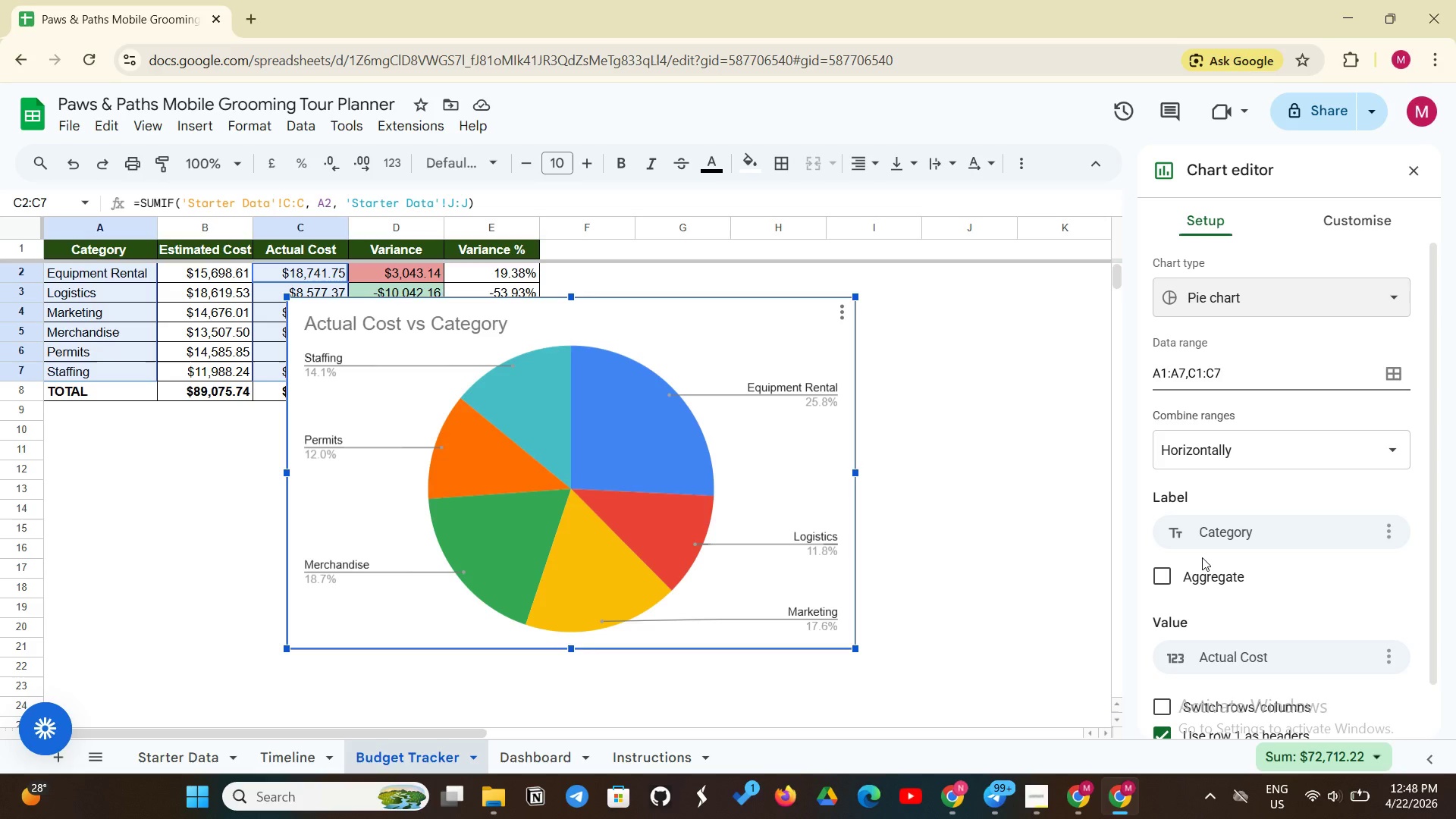 
wait(24.61)
 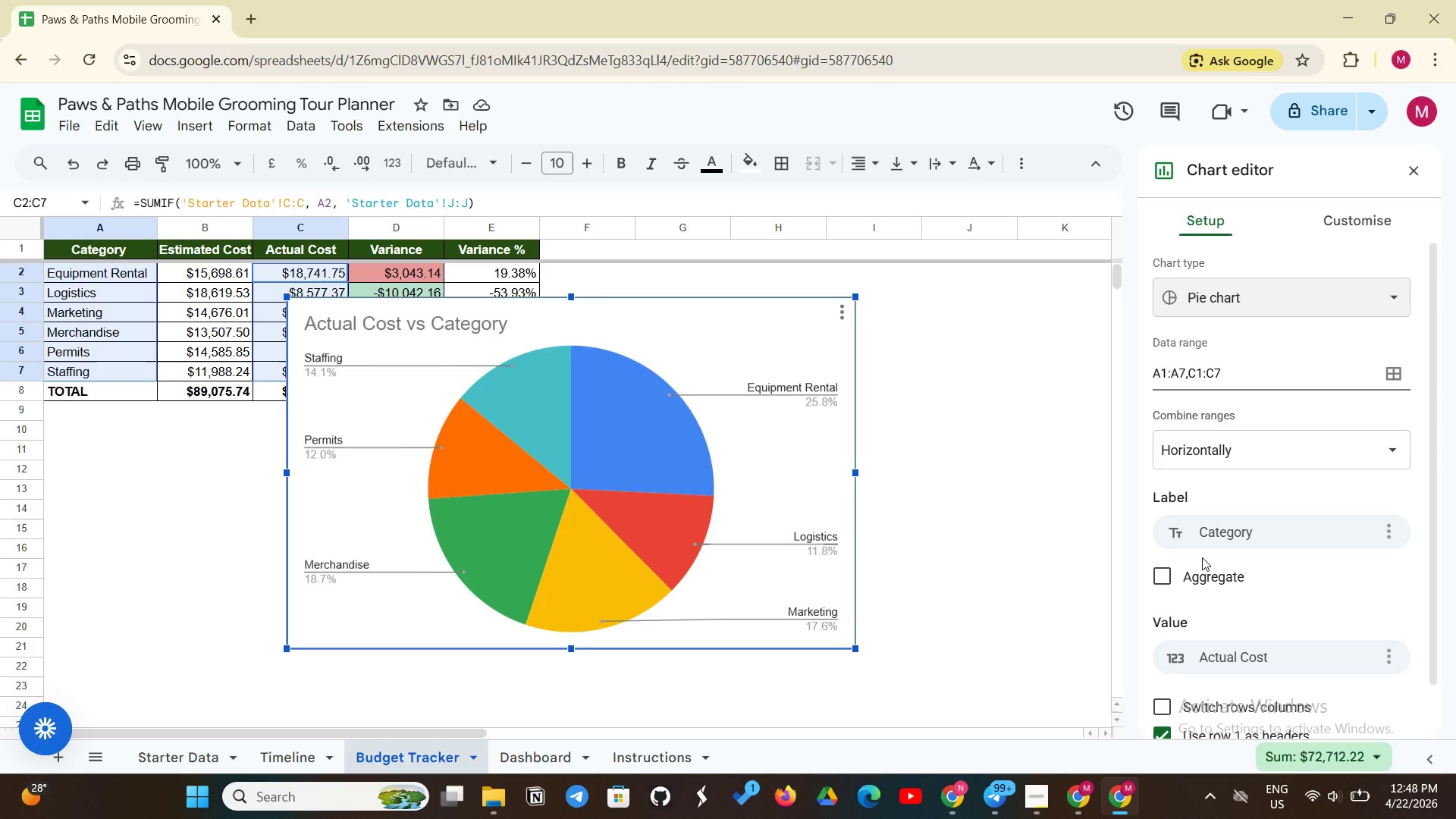 
left_click([1363, 232])
 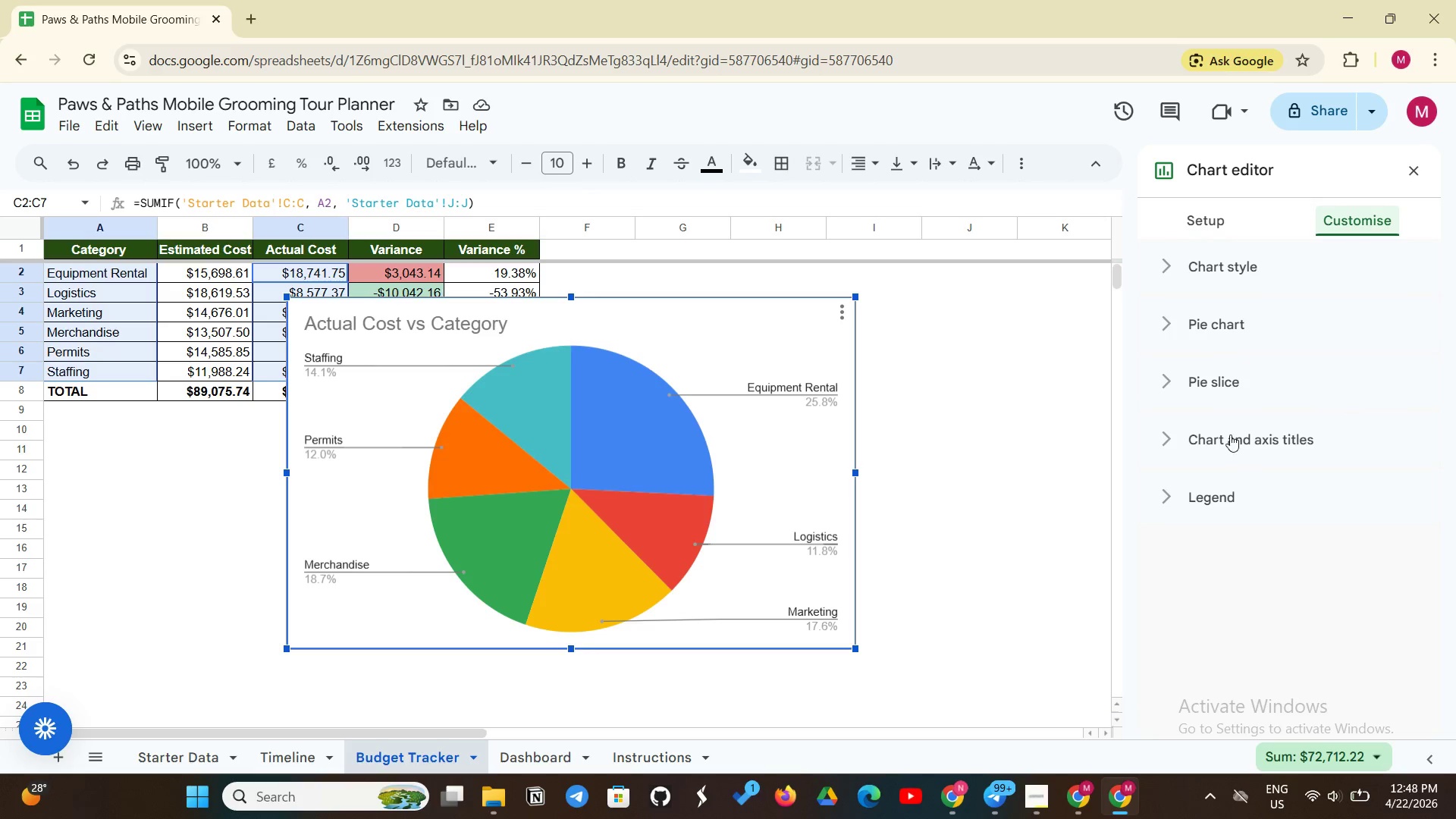 
left_click([1231, 434])
 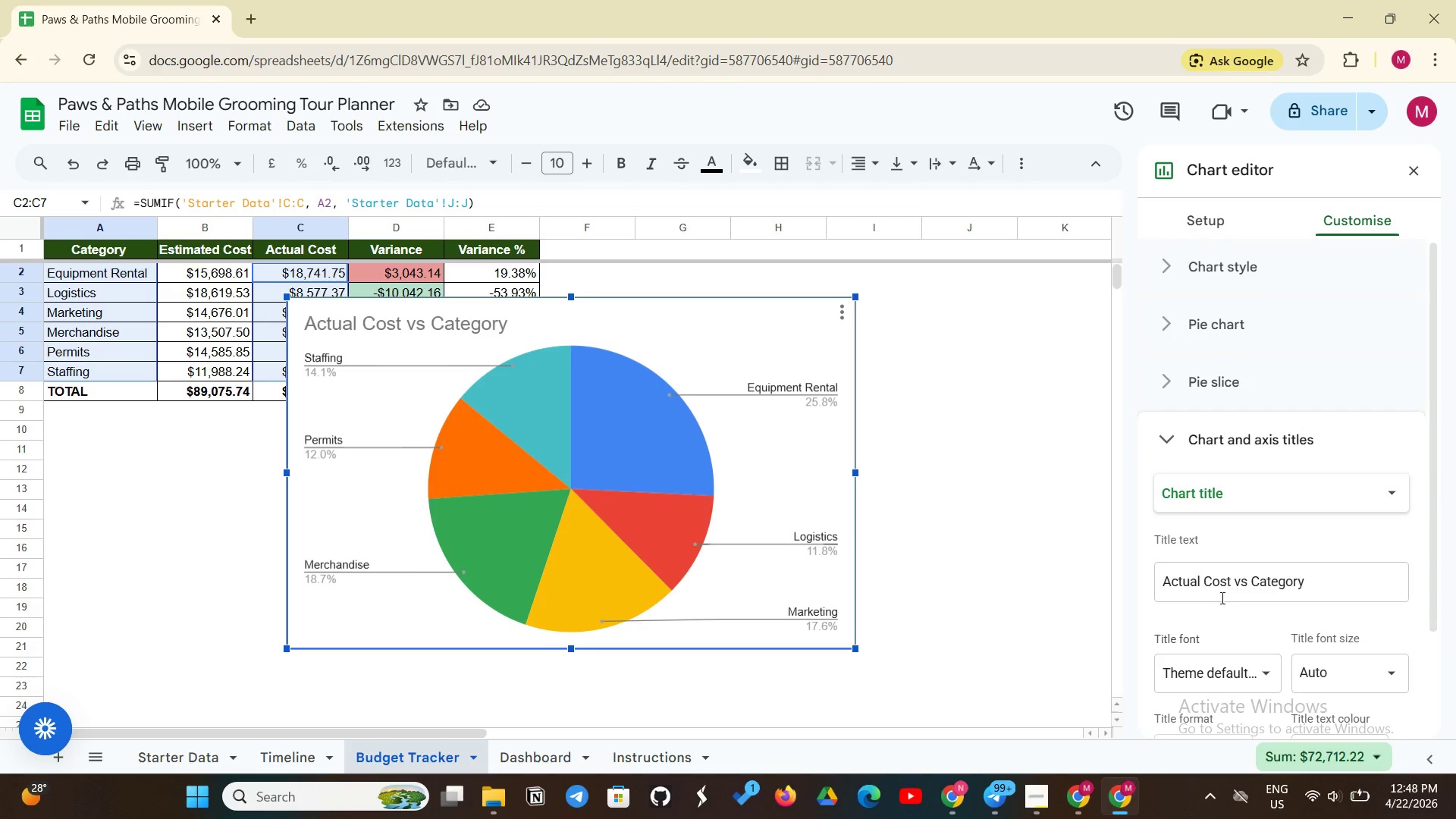 
left_click([1232, 595])
 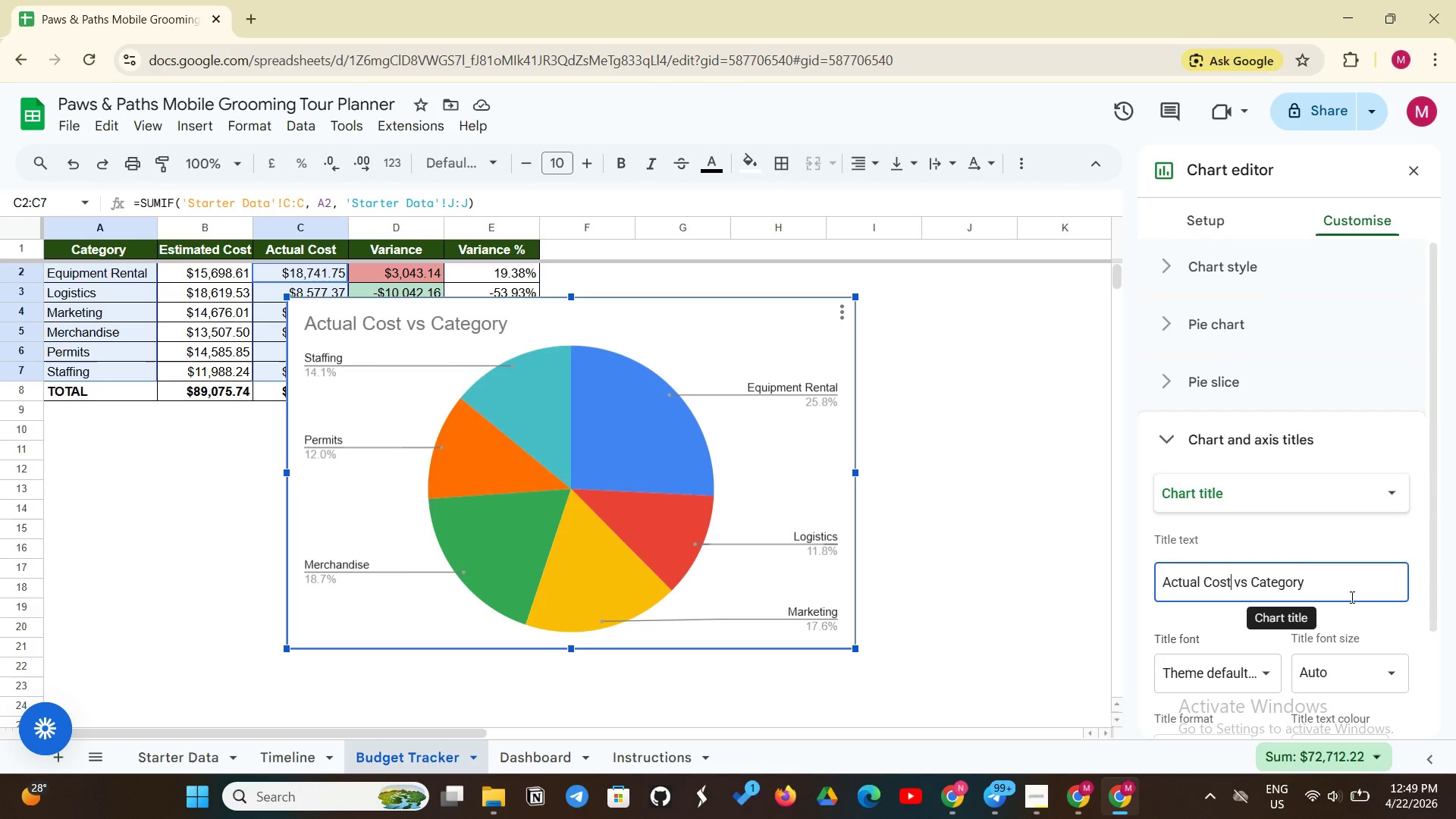 
left_click_drag(start_coordinate=[1329, 601], to_coordinate=[1104, 609])
 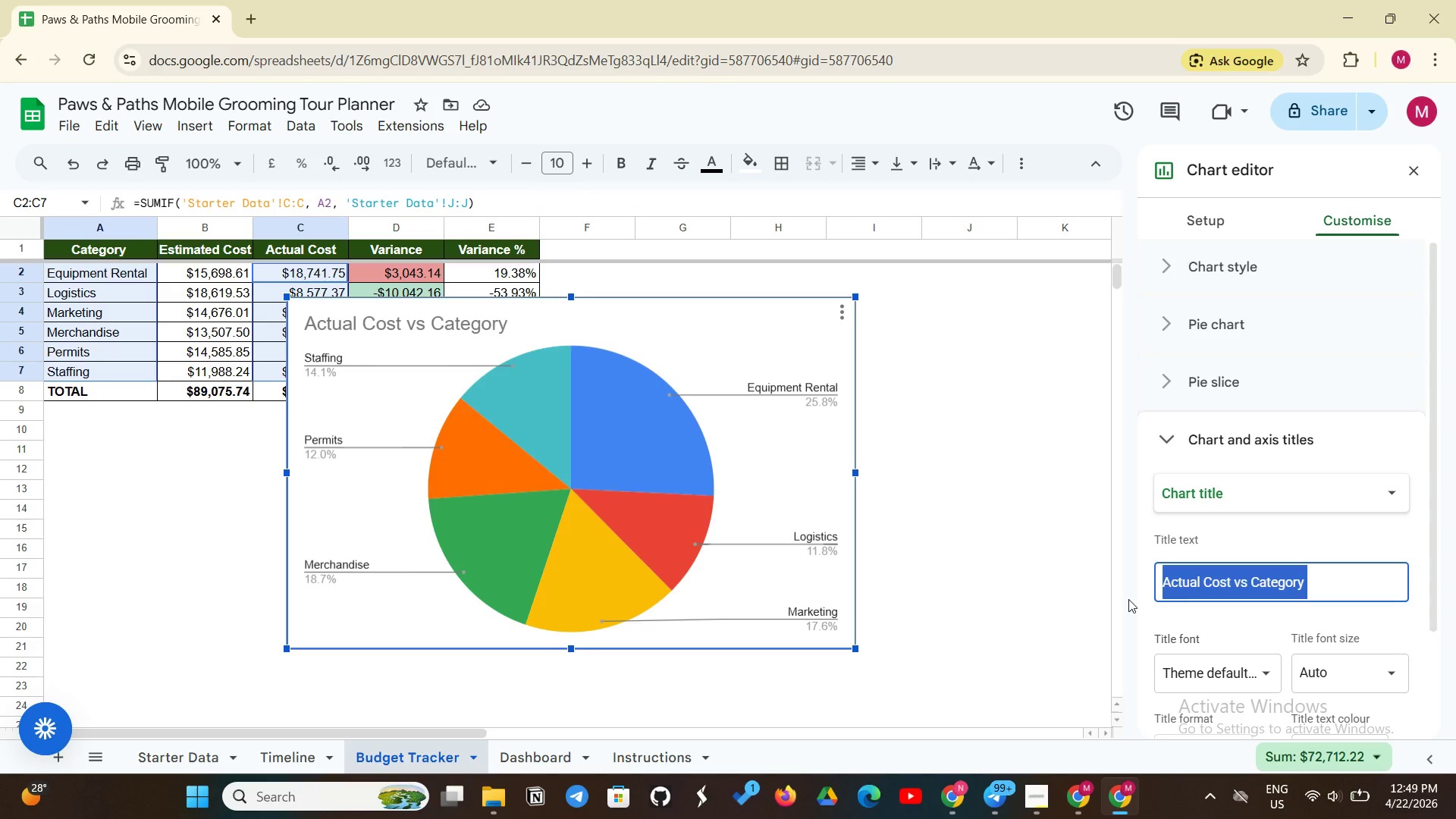 
key(Backspace)
 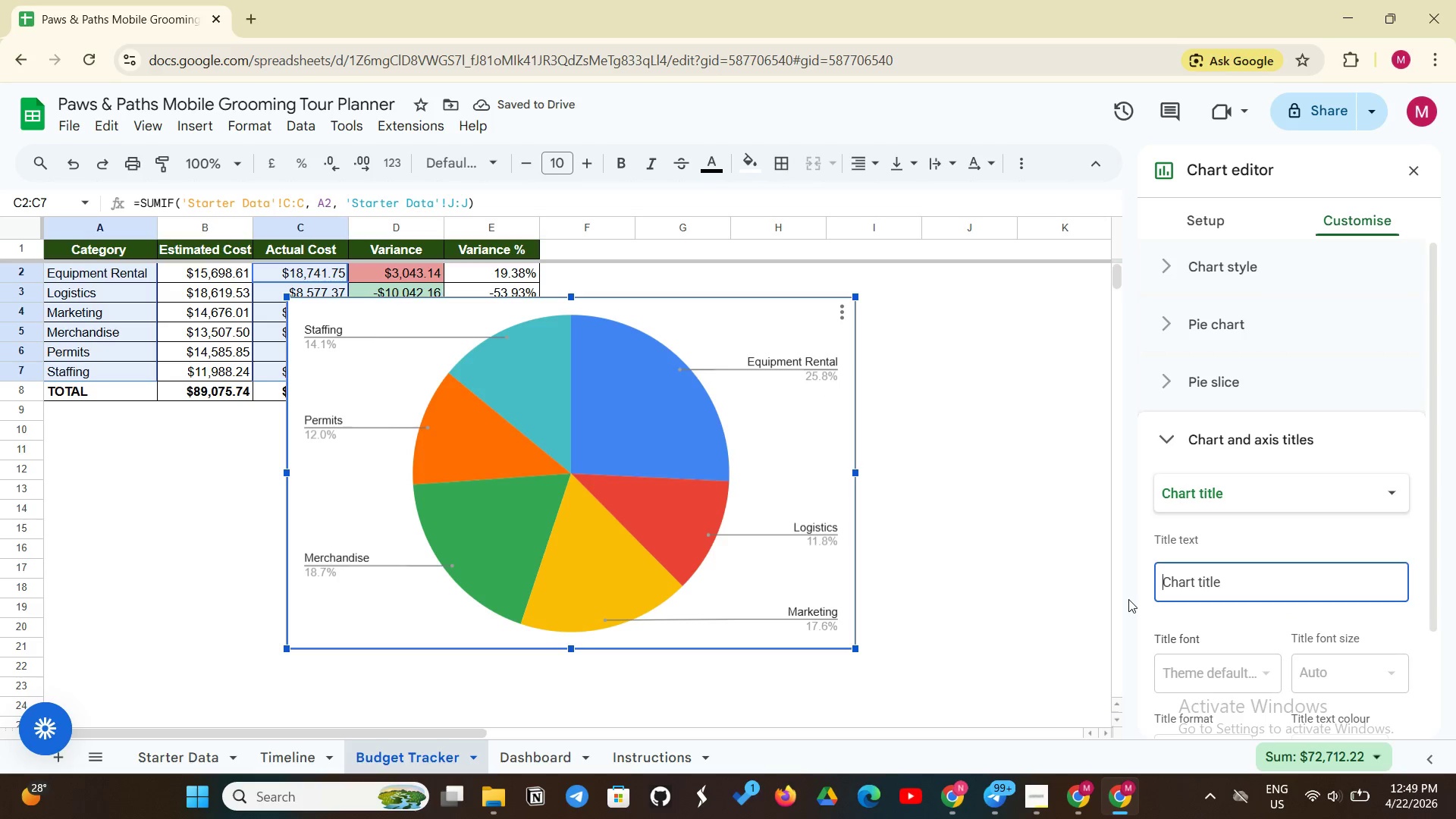 
wait(5.97)
 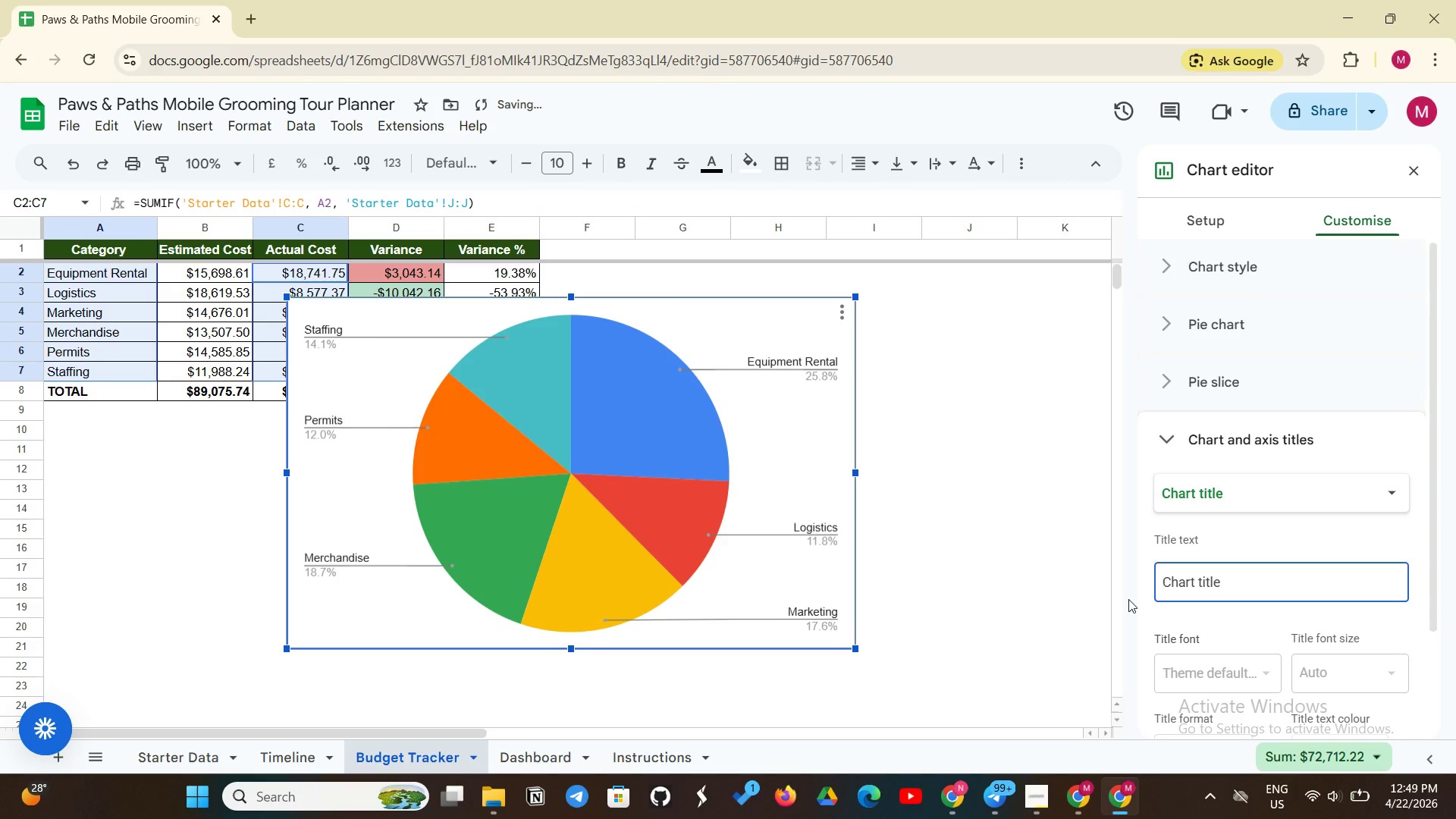 
key(Shift+S)
 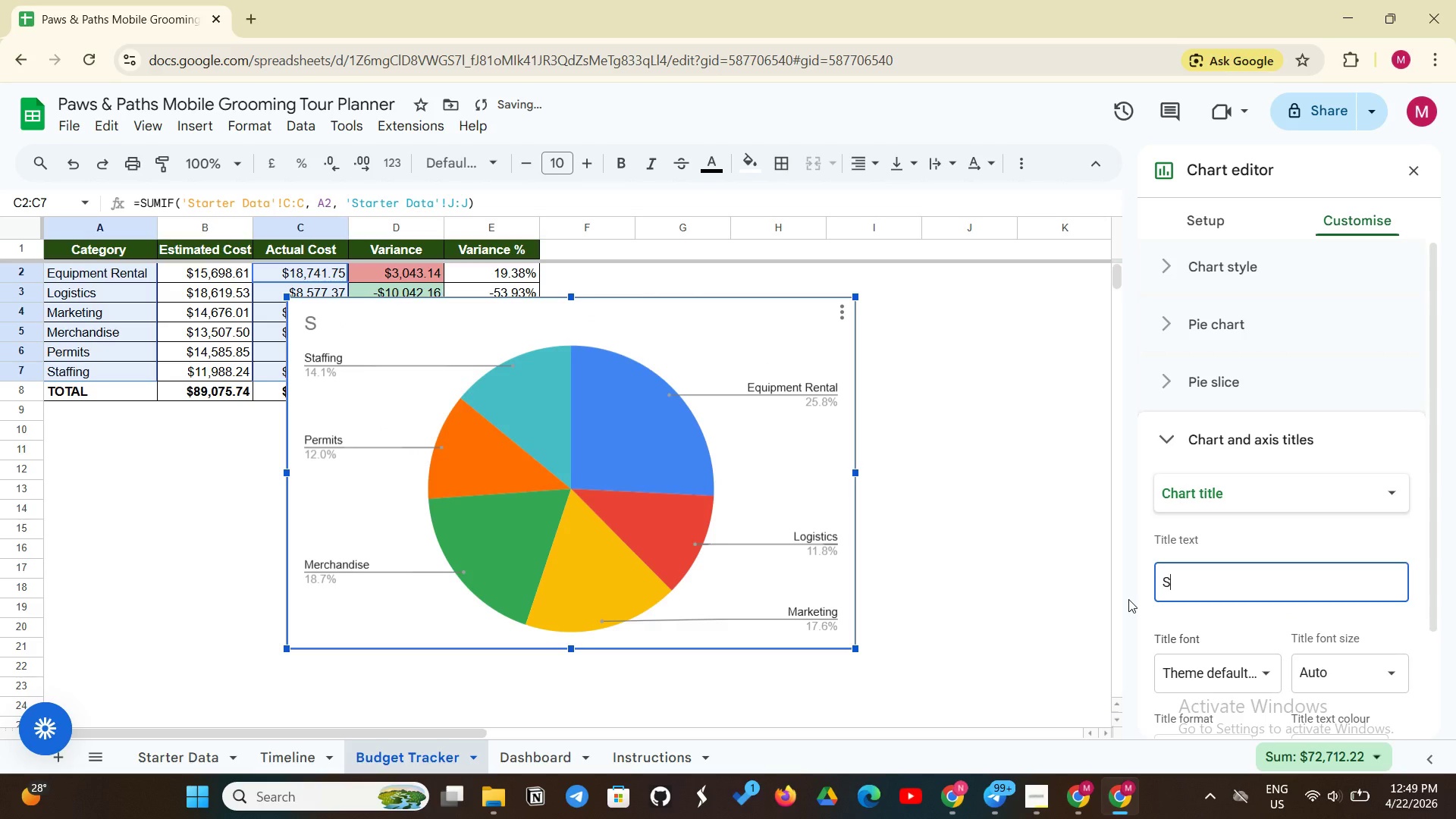 
type(pending by )
 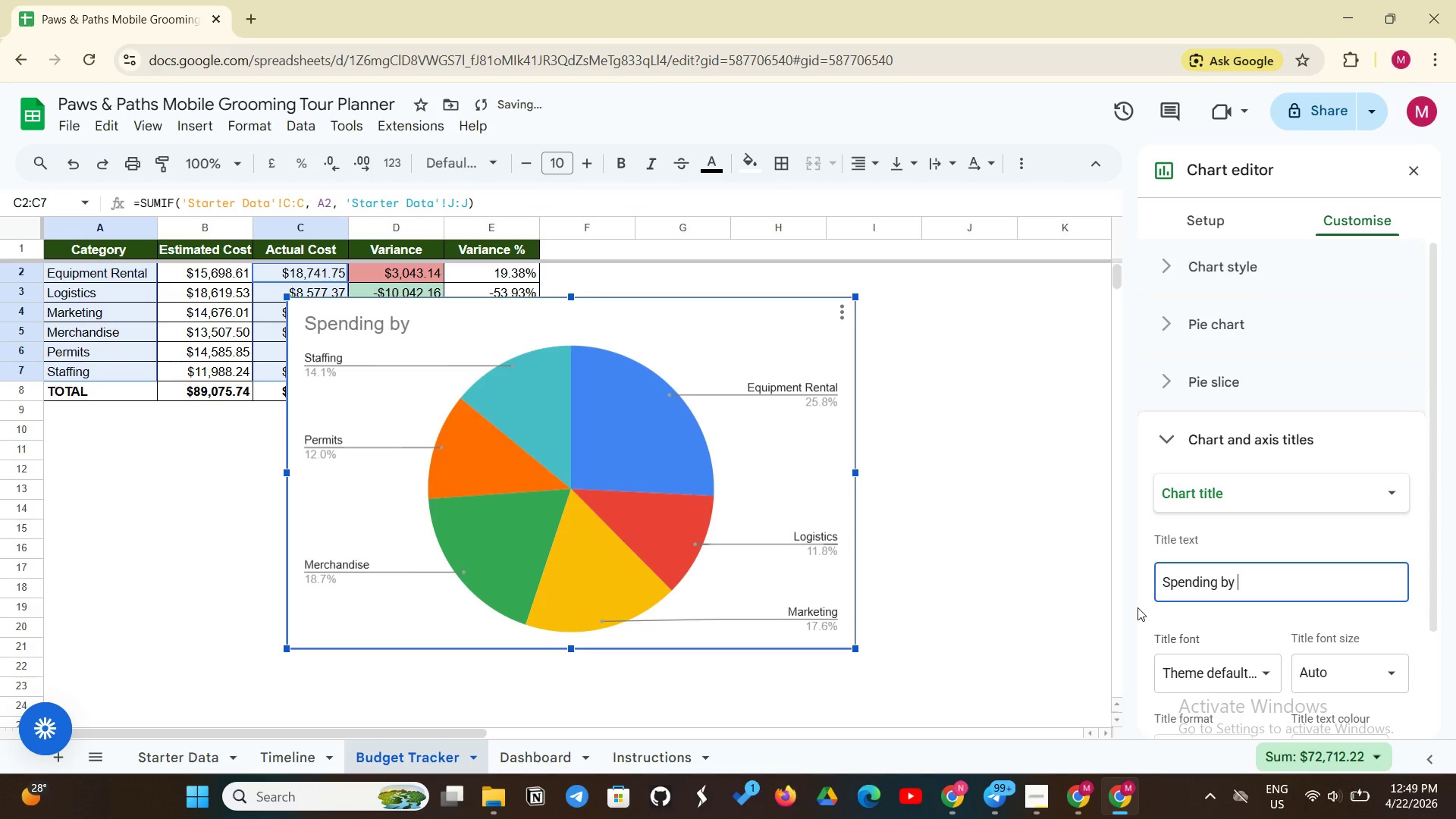 
type(Category)
 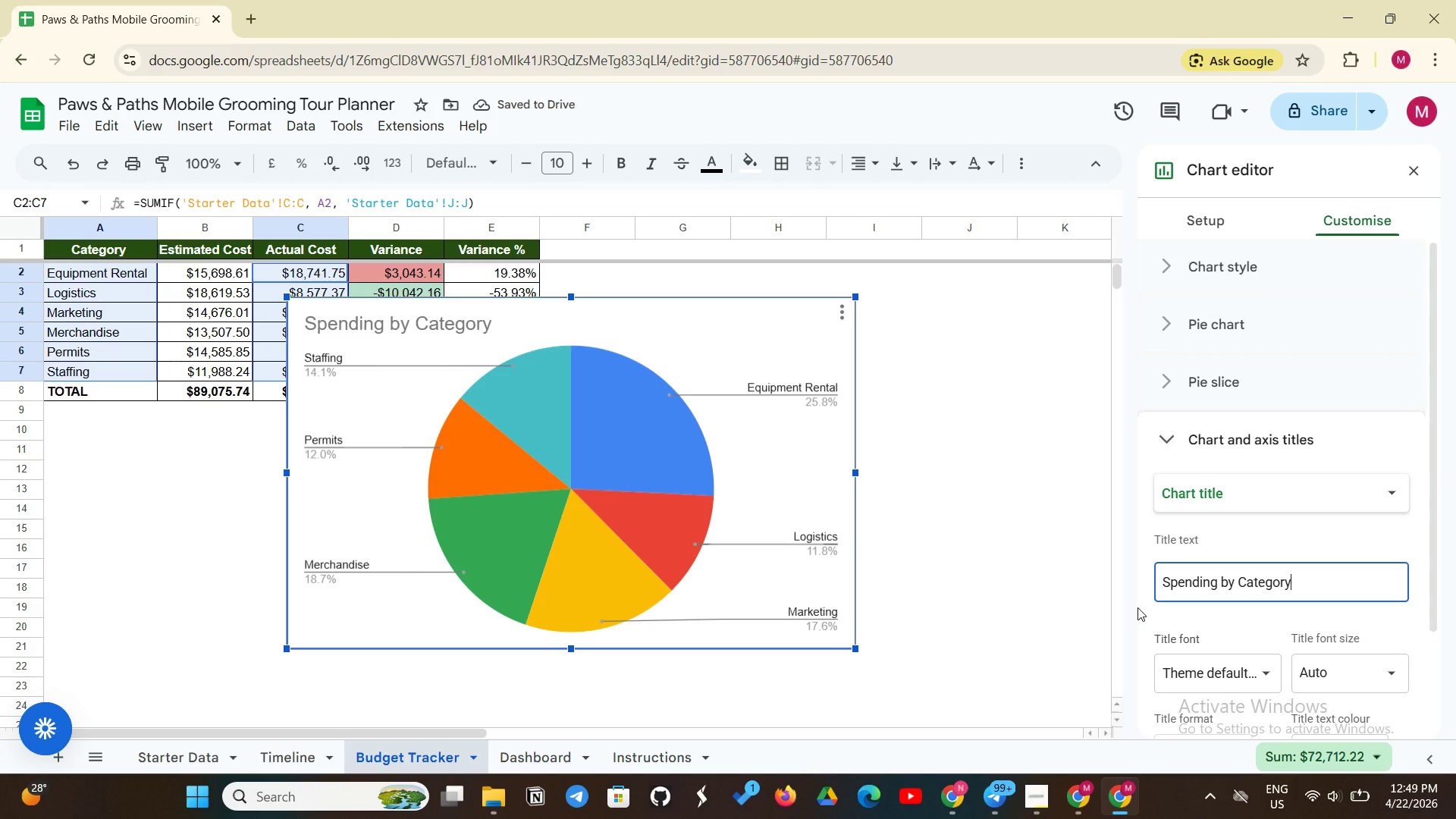 
wait(11.67)
 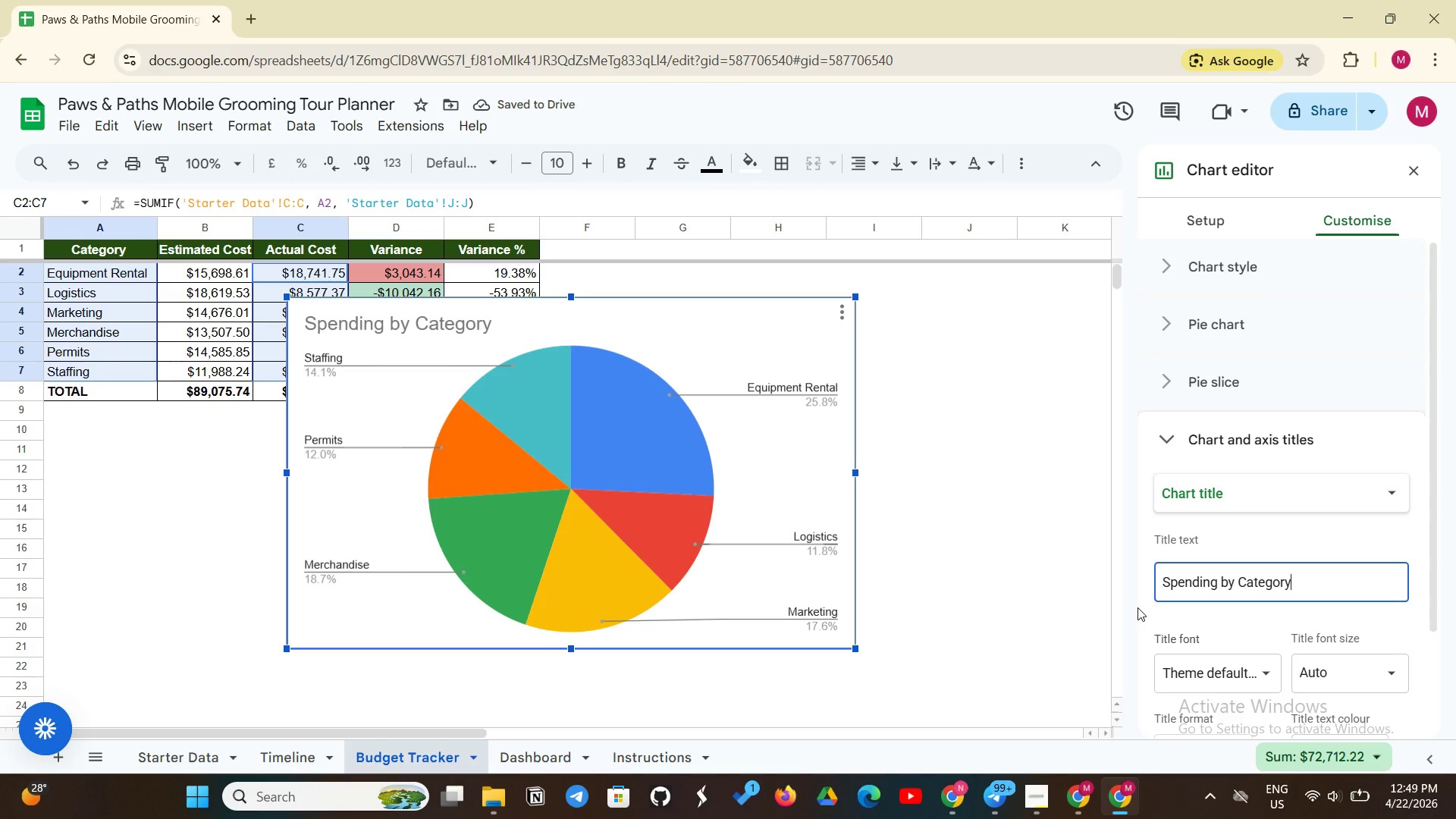 
left_click([1097, 625])
 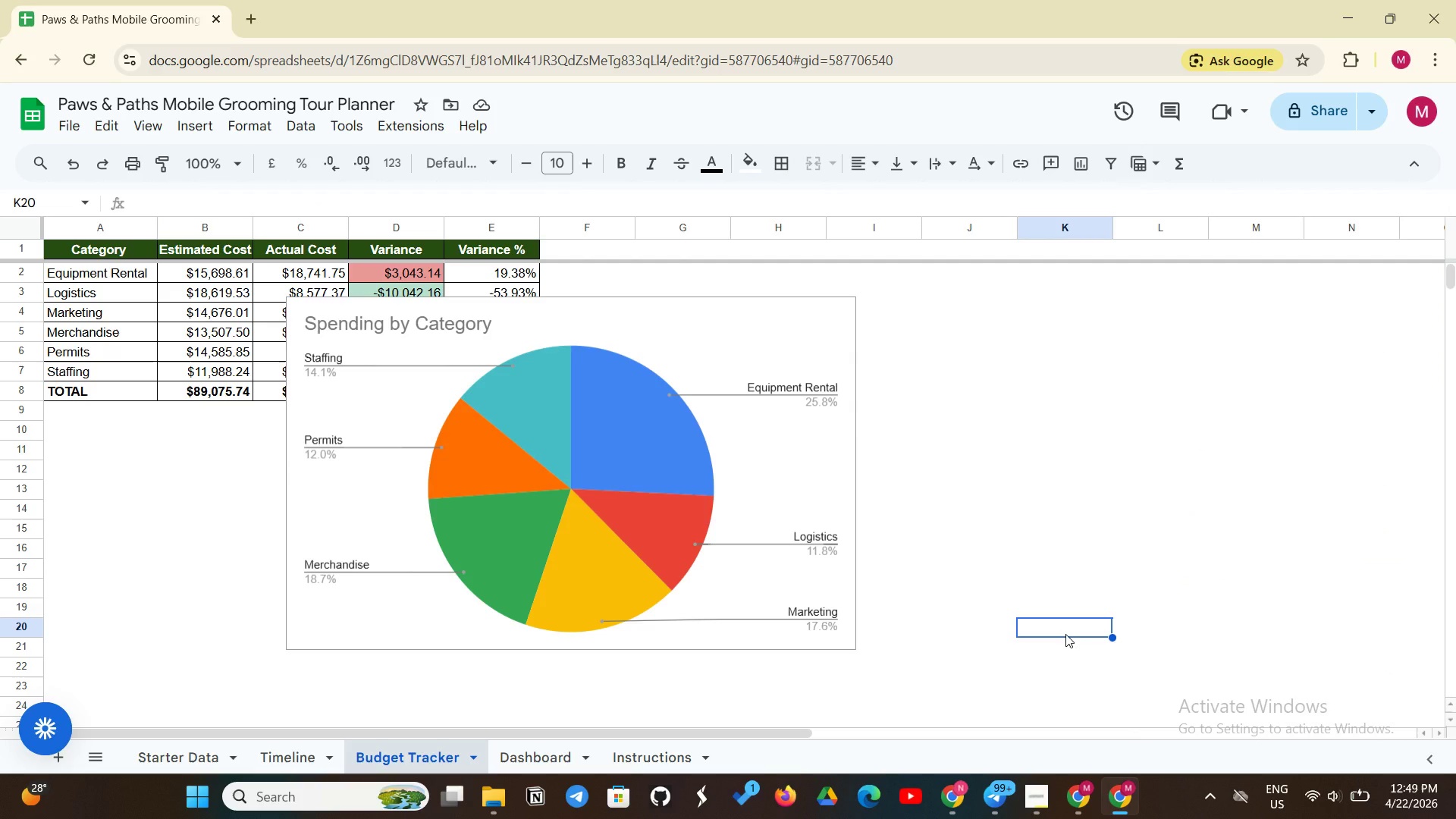 
wait(13.75)
 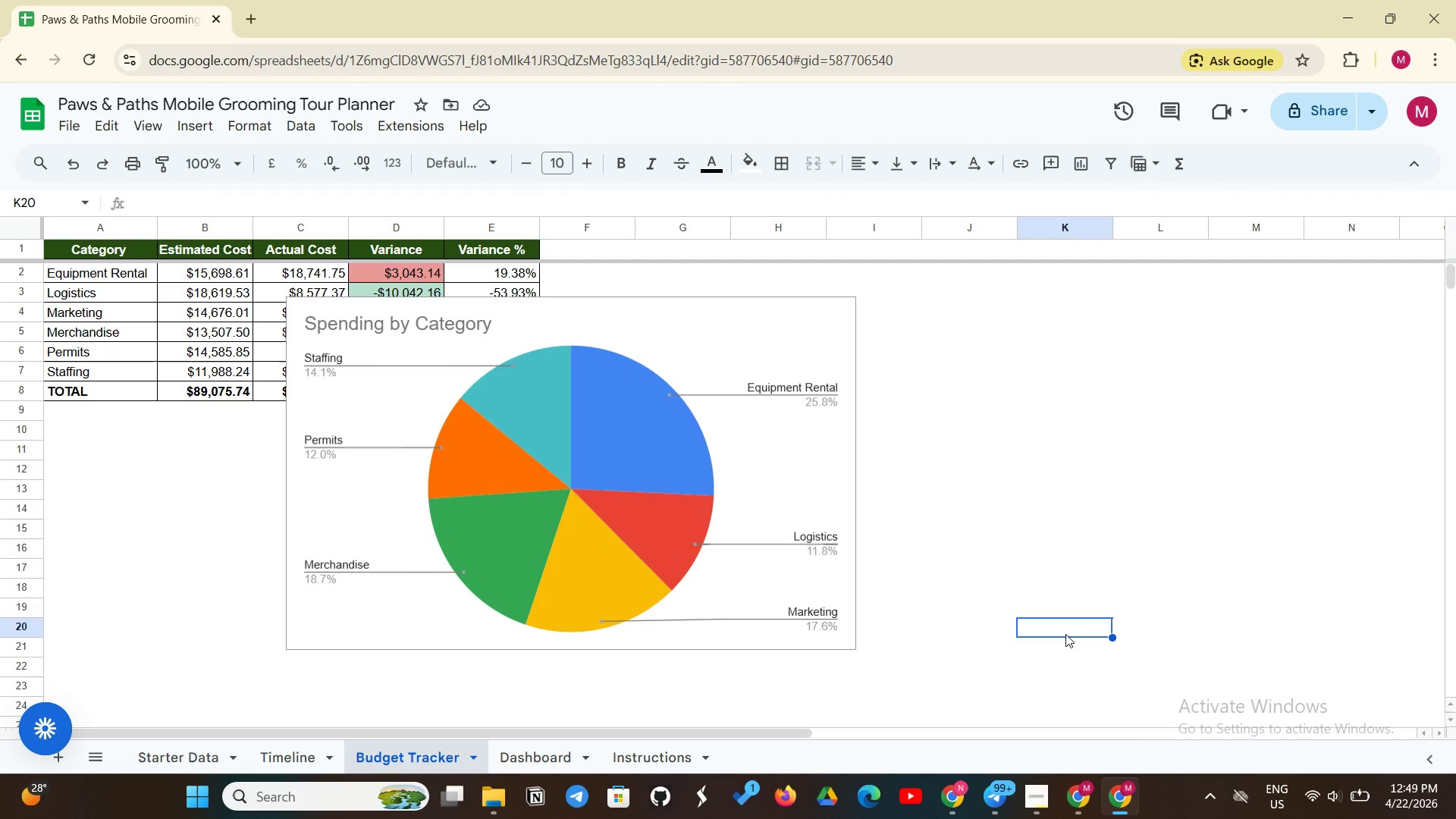 
left_click([753, 645])
 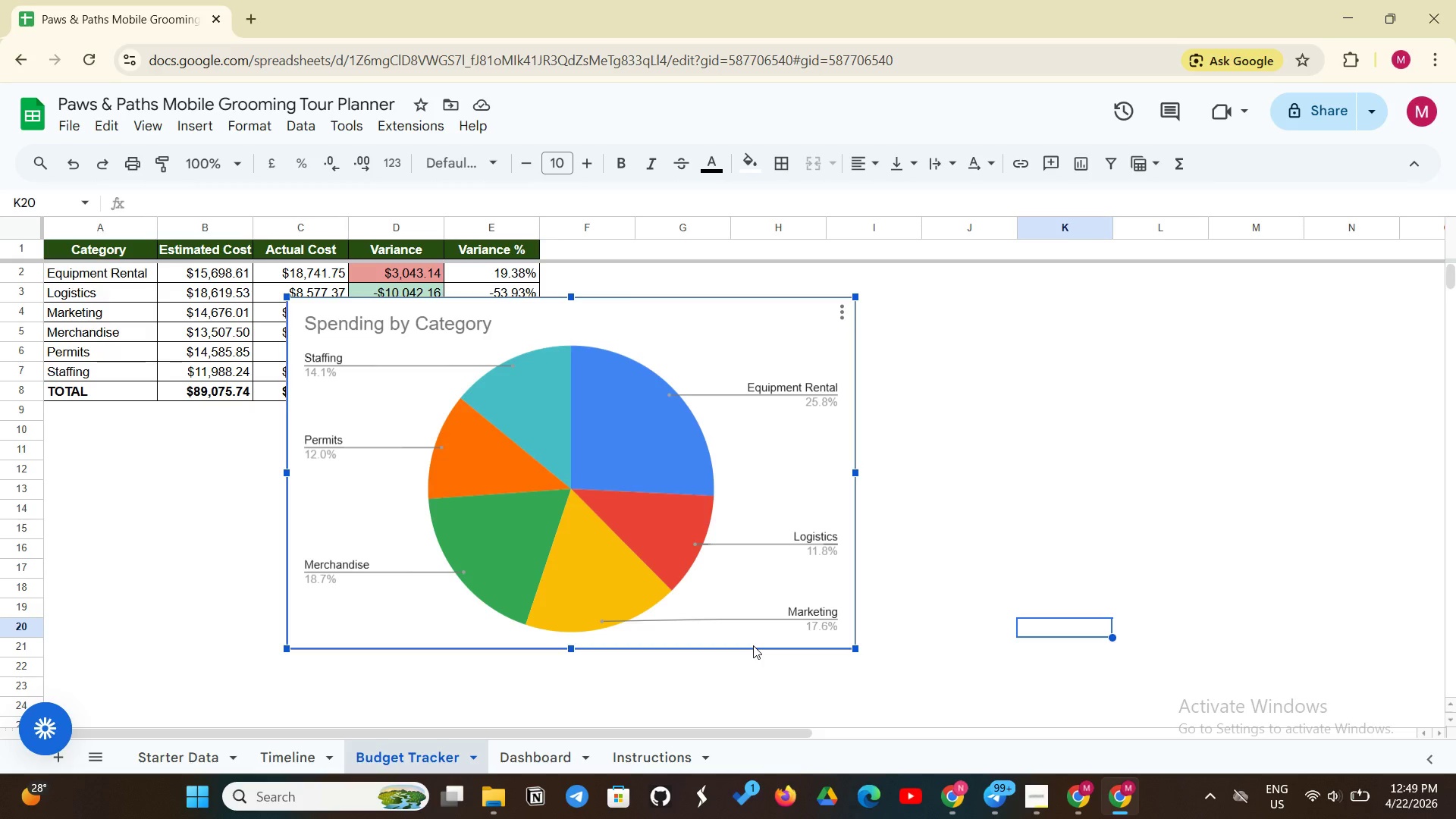 
key(Control+C)
 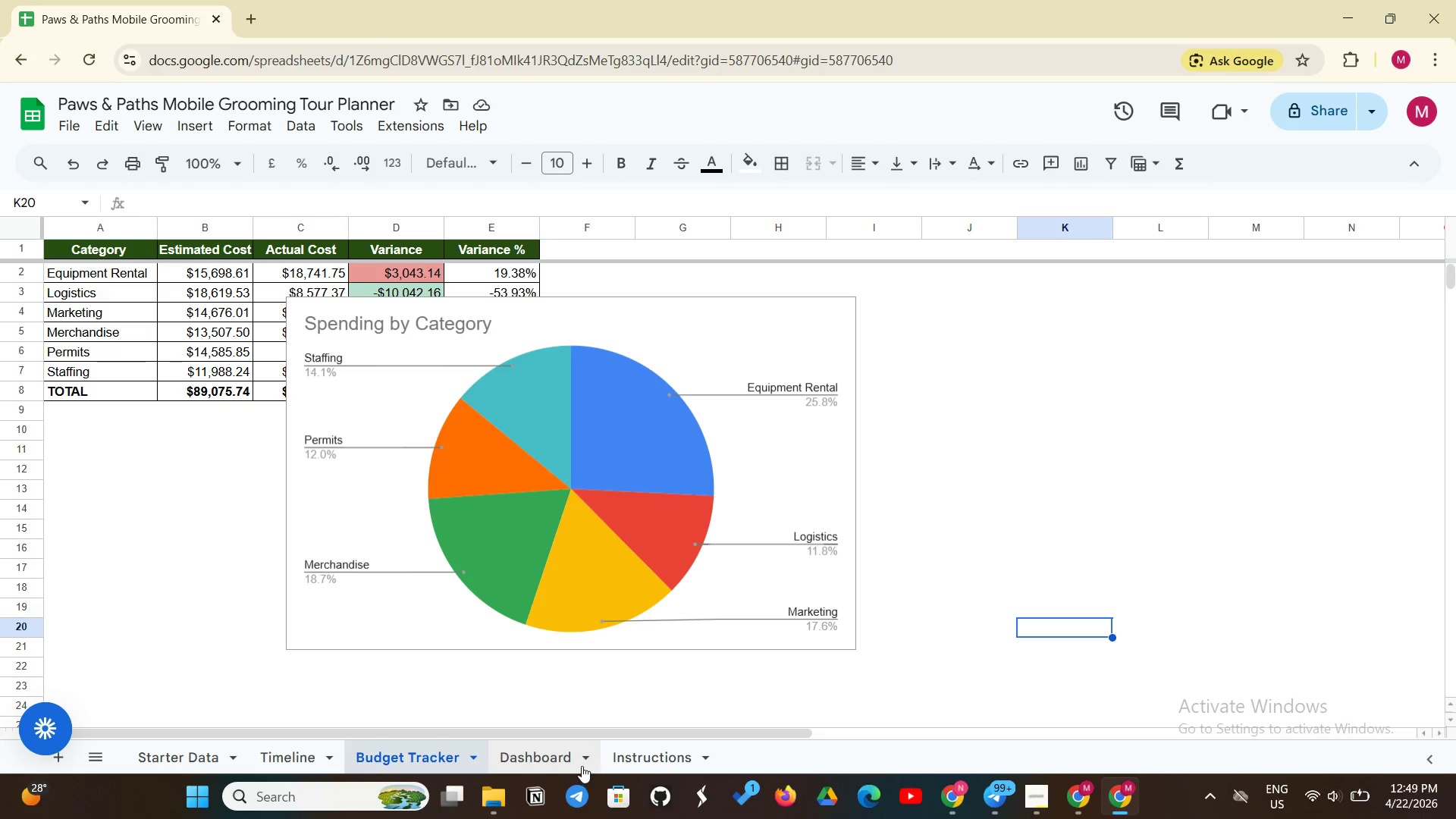 
left_click([555, 761])
 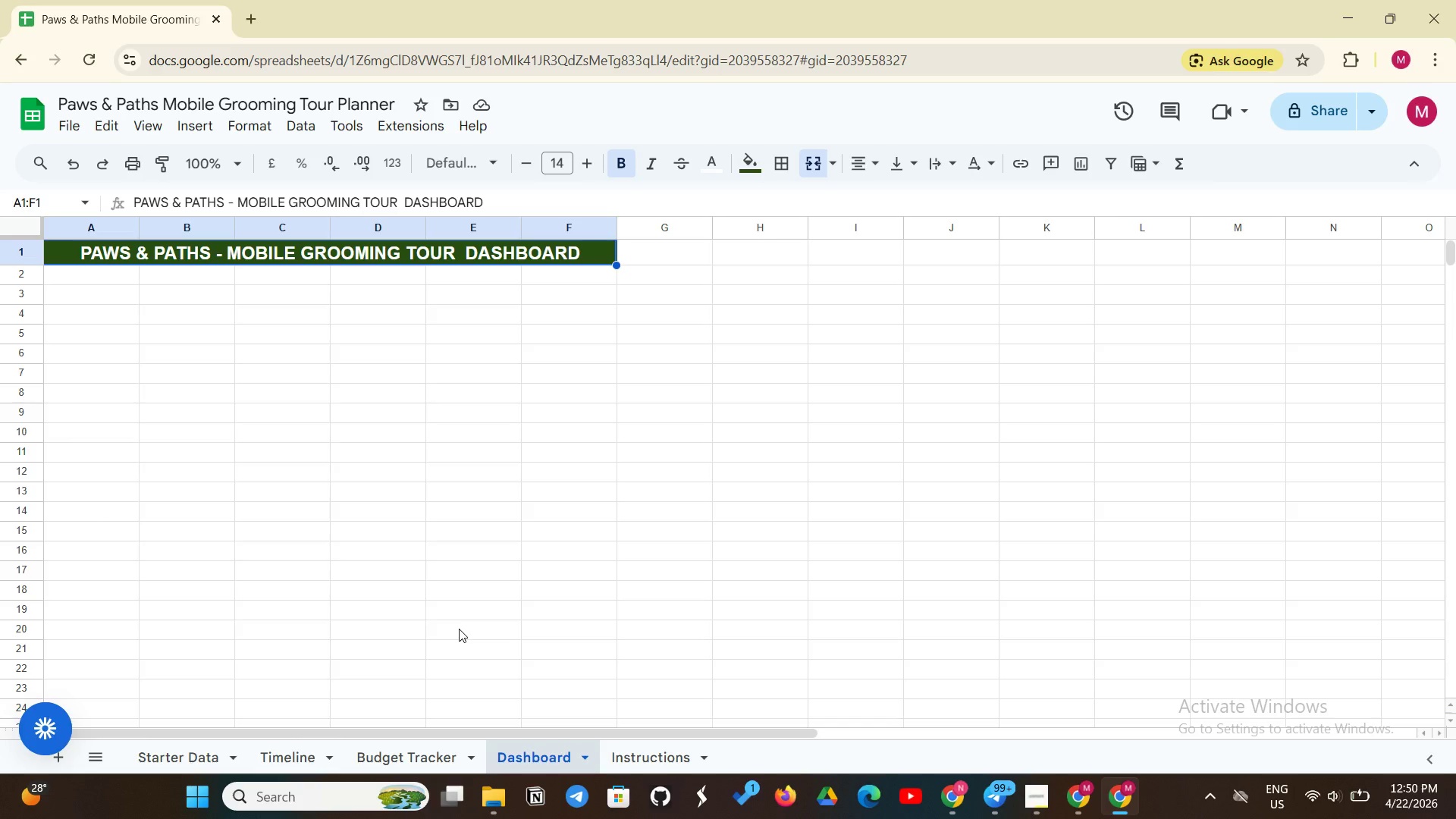 
wait(13.41)
 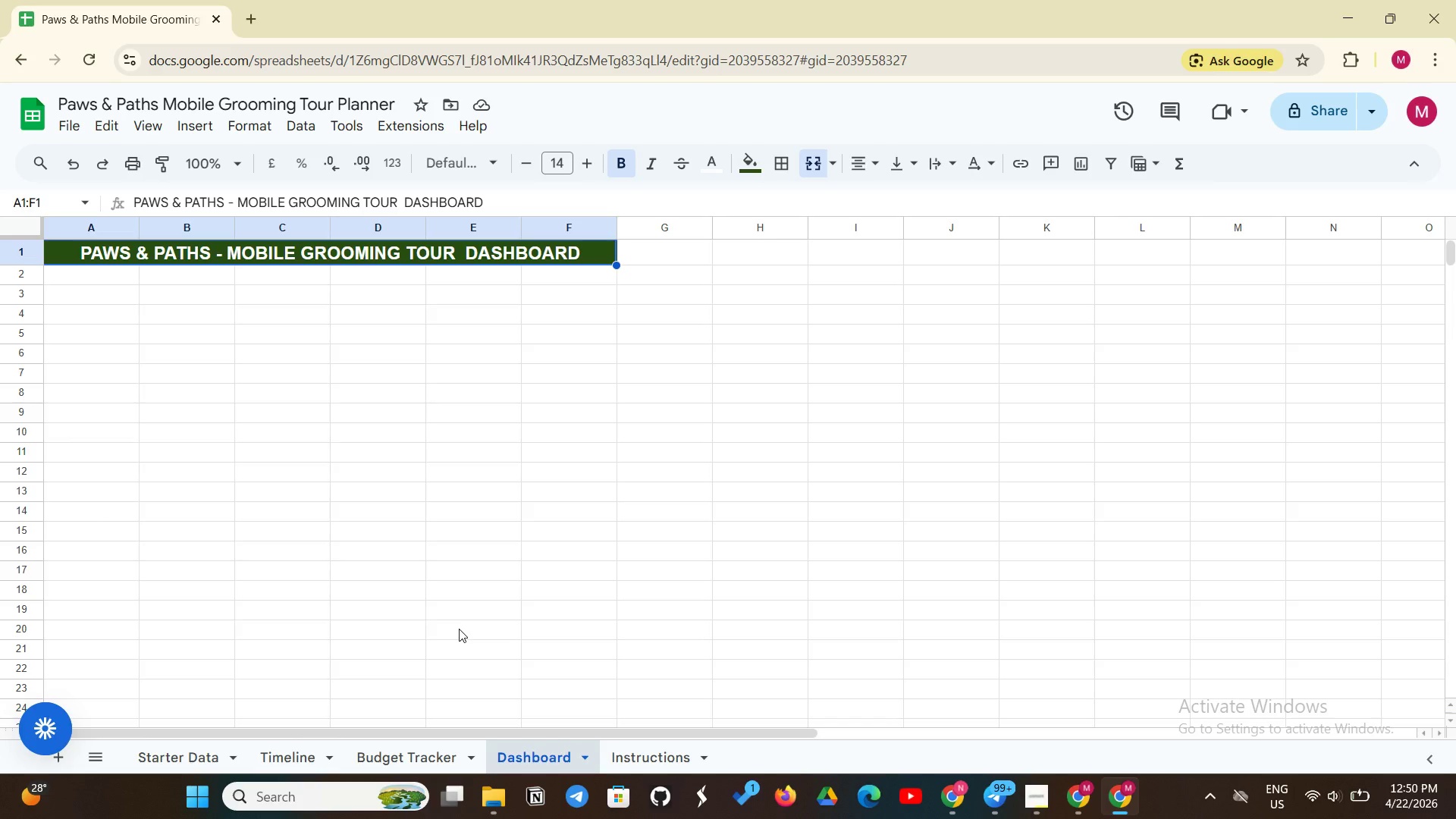 
left_click([92, 299])
 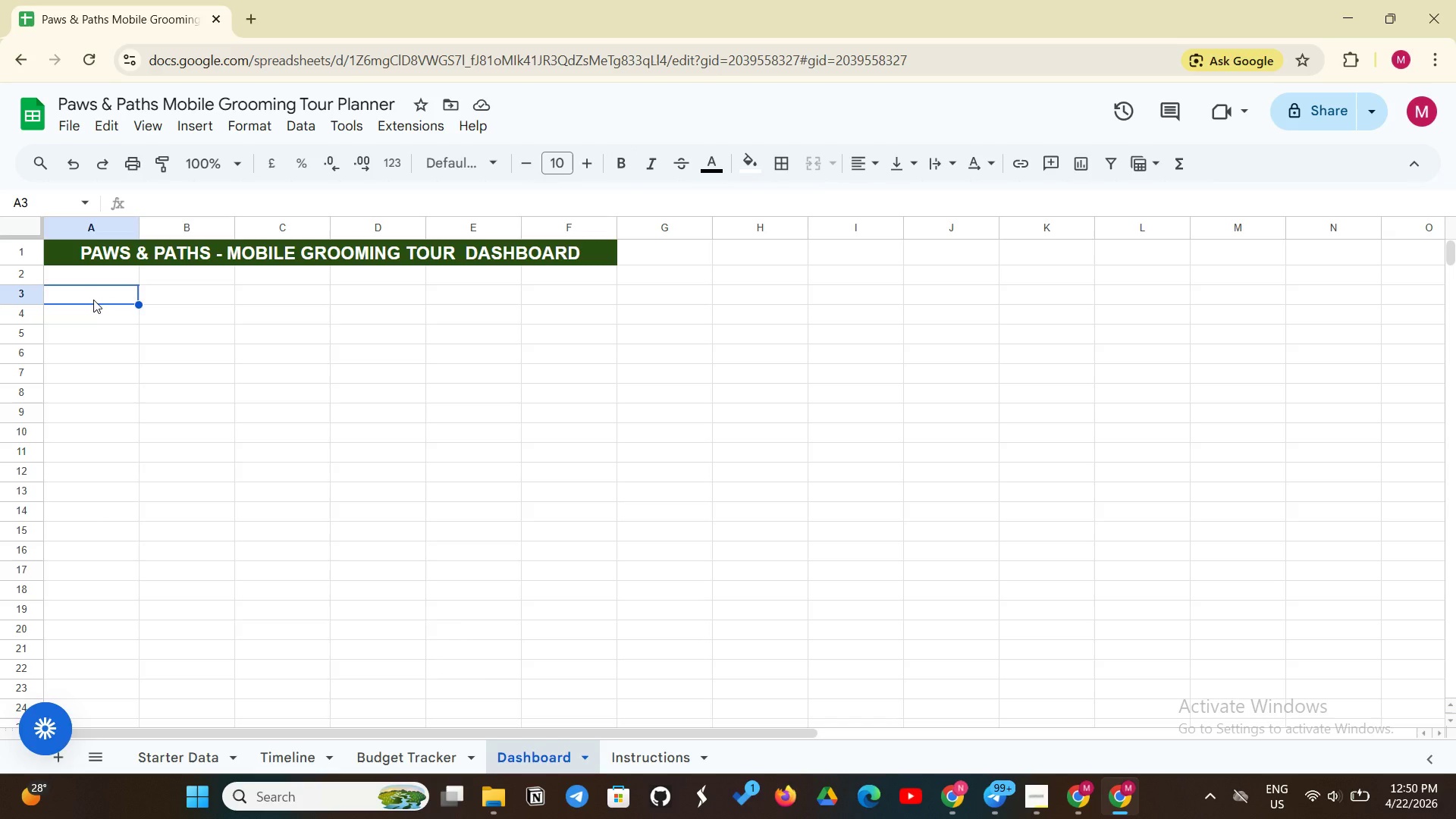 
key(Control+V)
 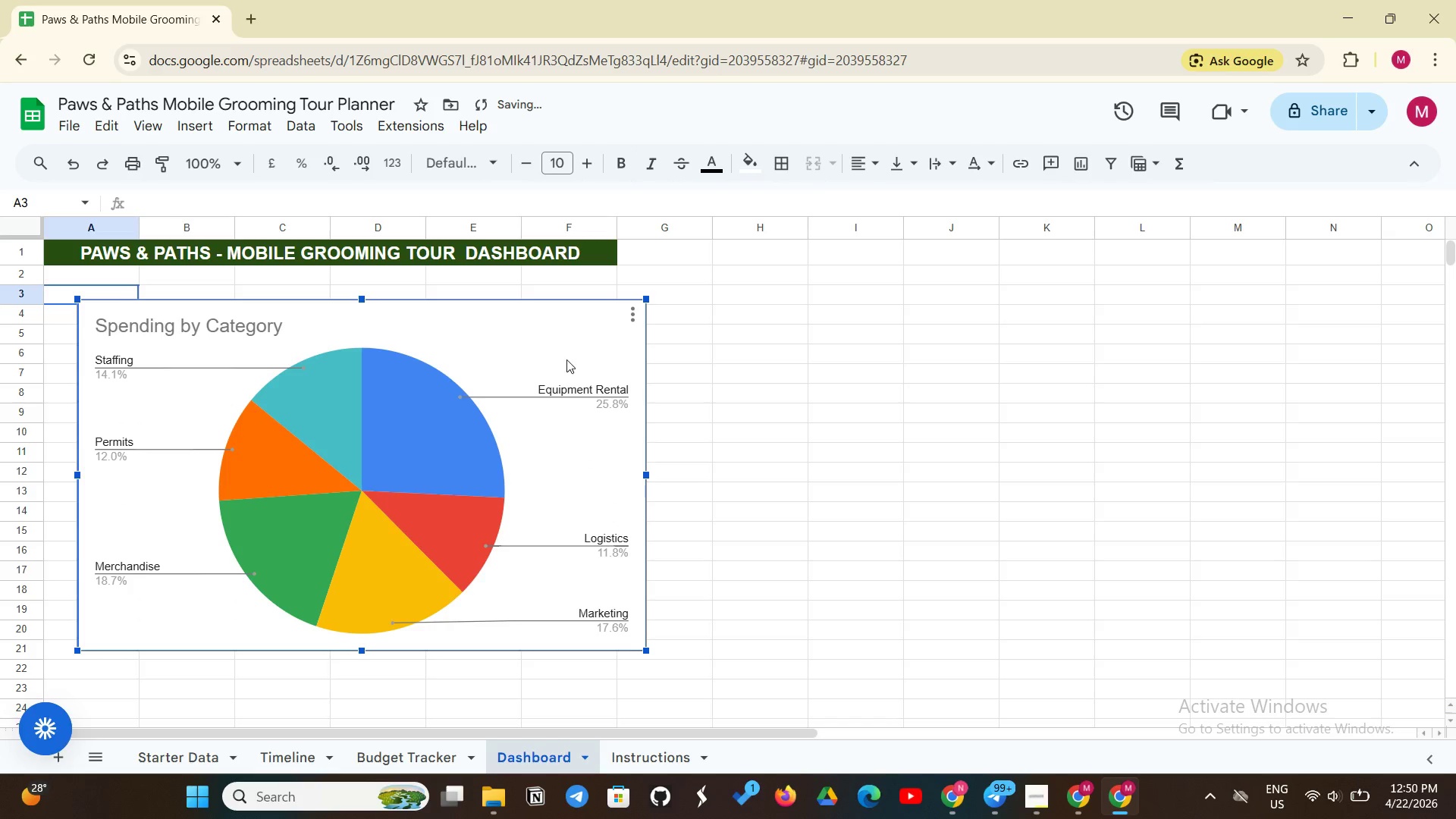 
left_click([686, 369])
 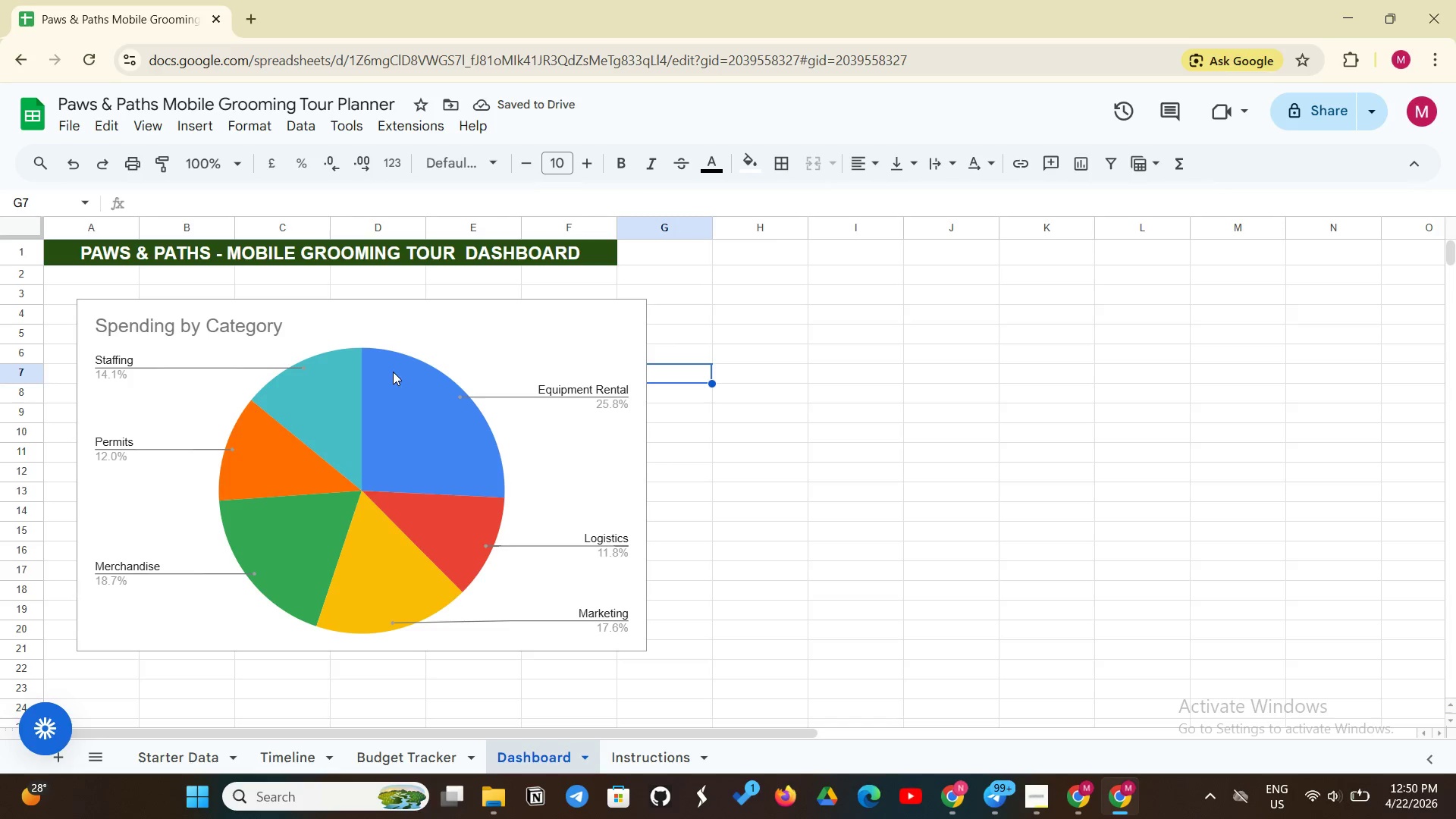 
left_click([469, 337])
 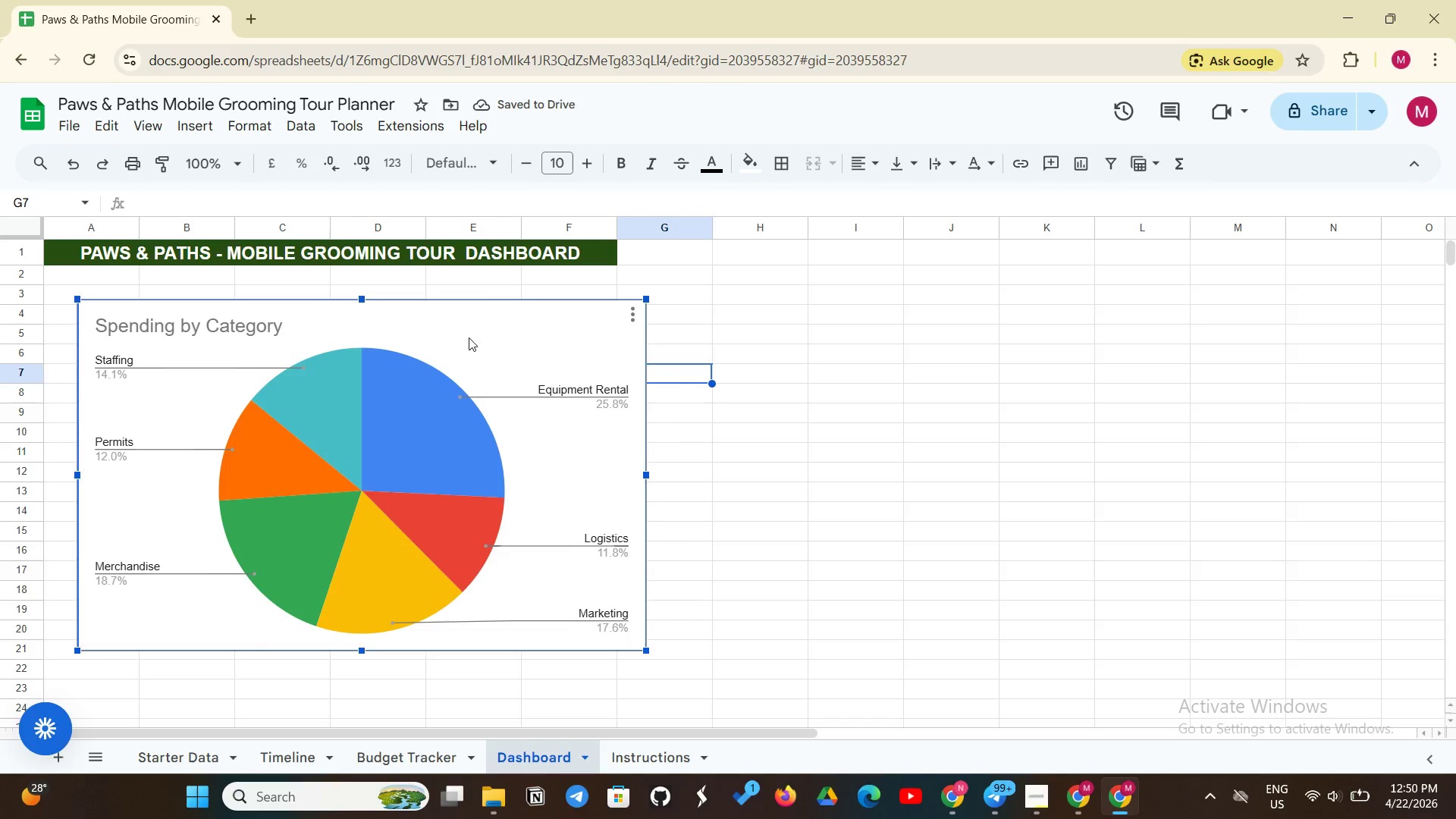 
left_click_drag(start_coordinate=[469, 337], to_coordinate=[430, 331])
 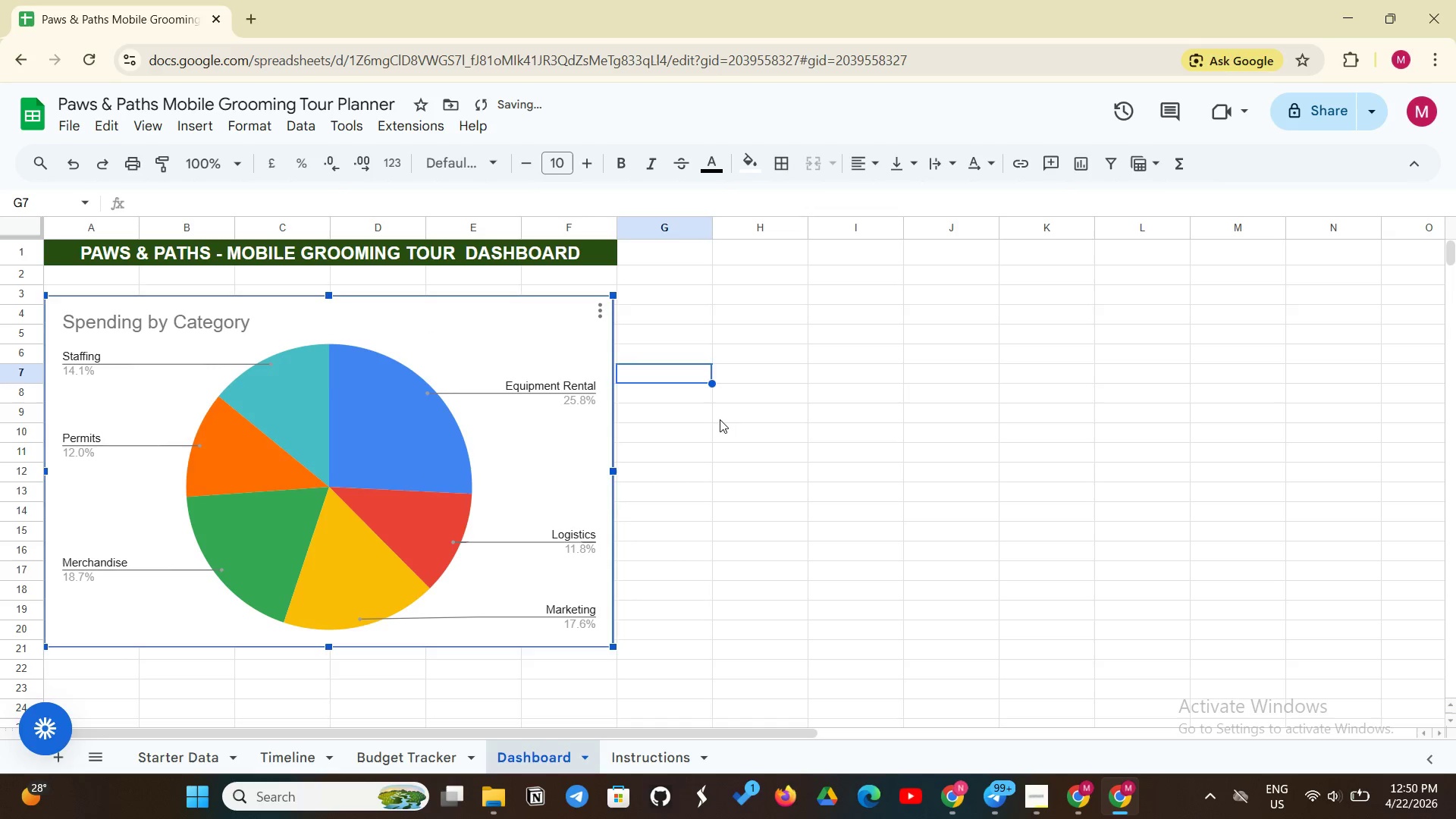 
left_click([717, 429])
 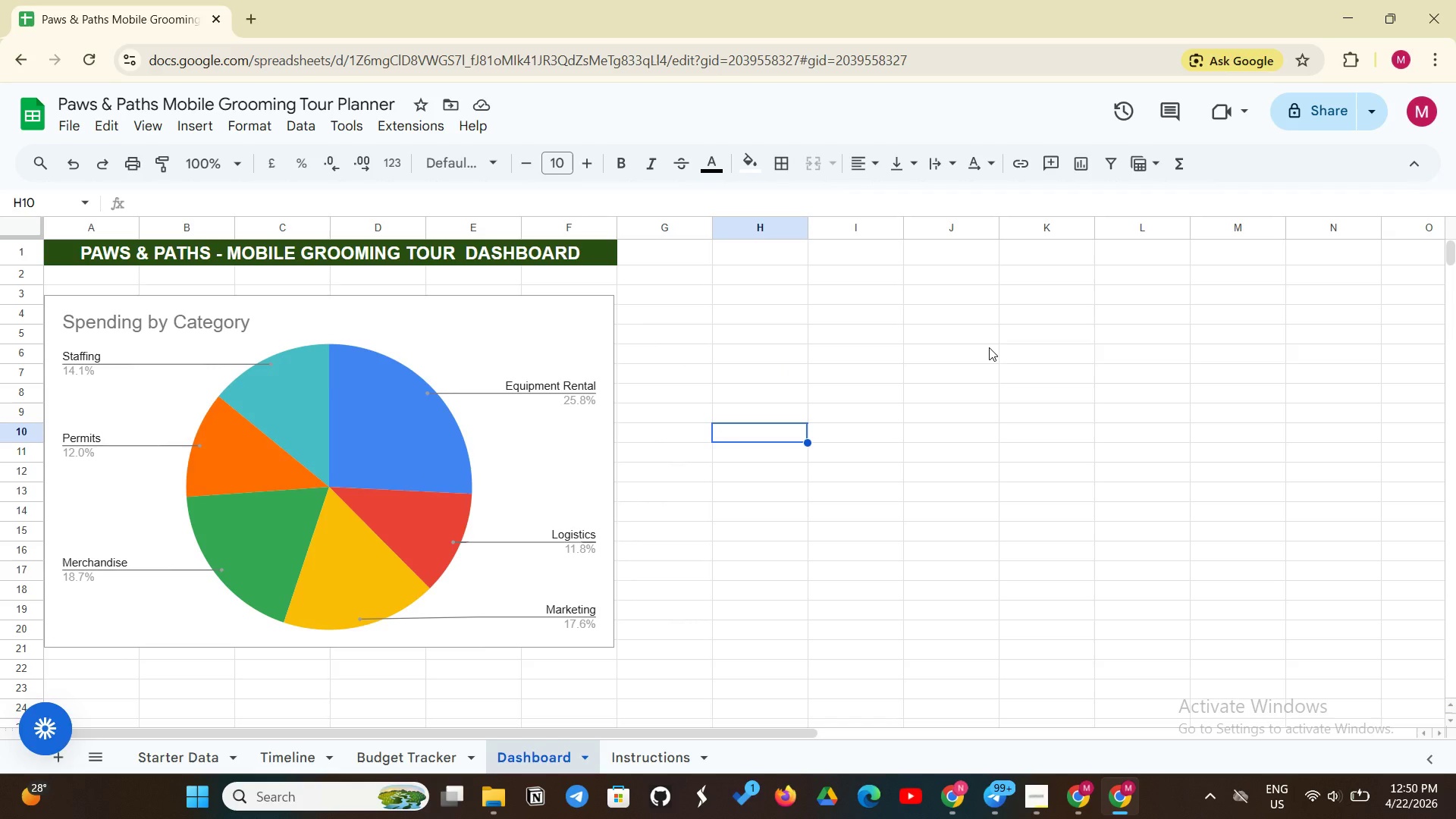 
wait(36.98)
 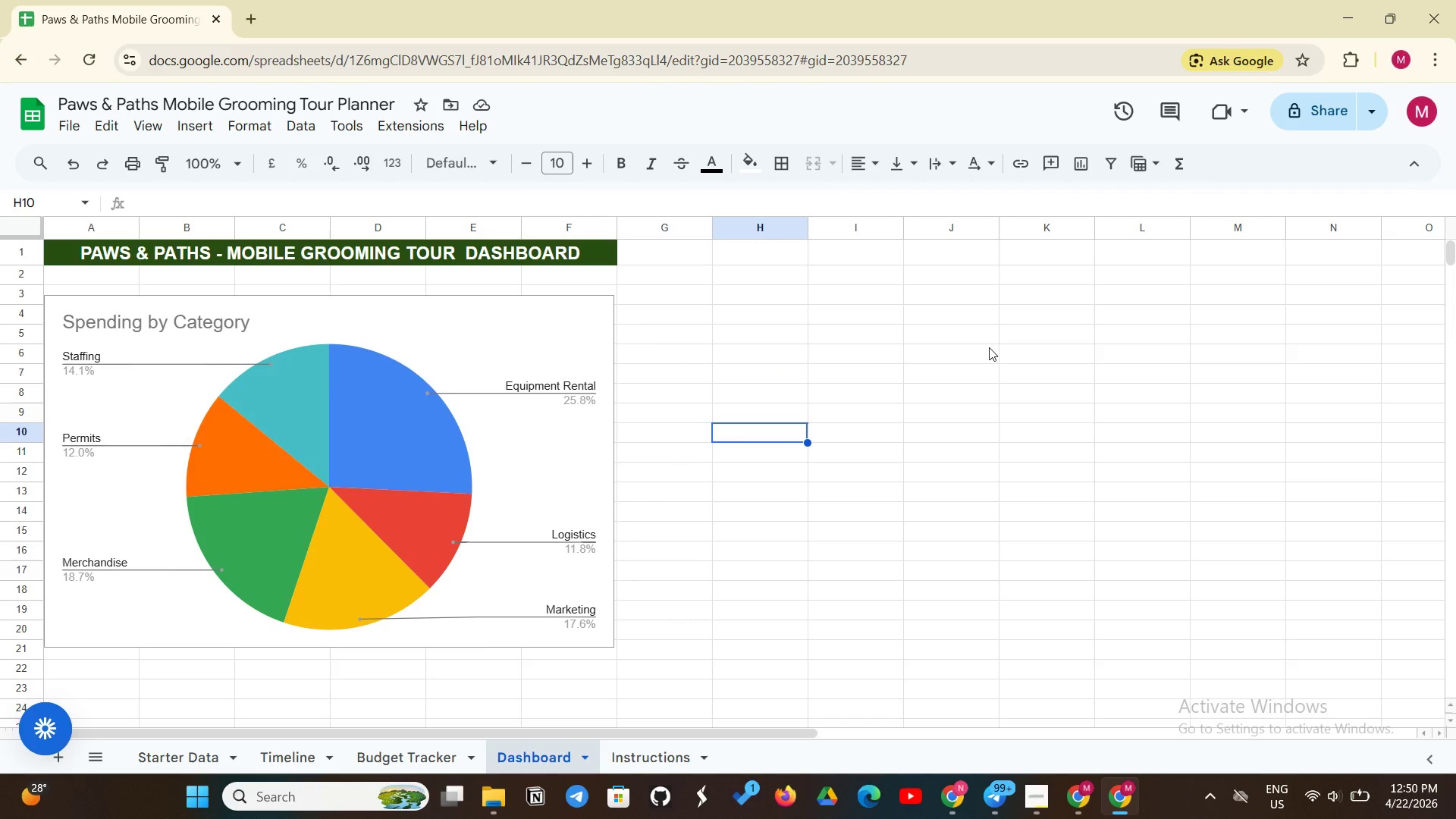 
left_click([515, 651])
 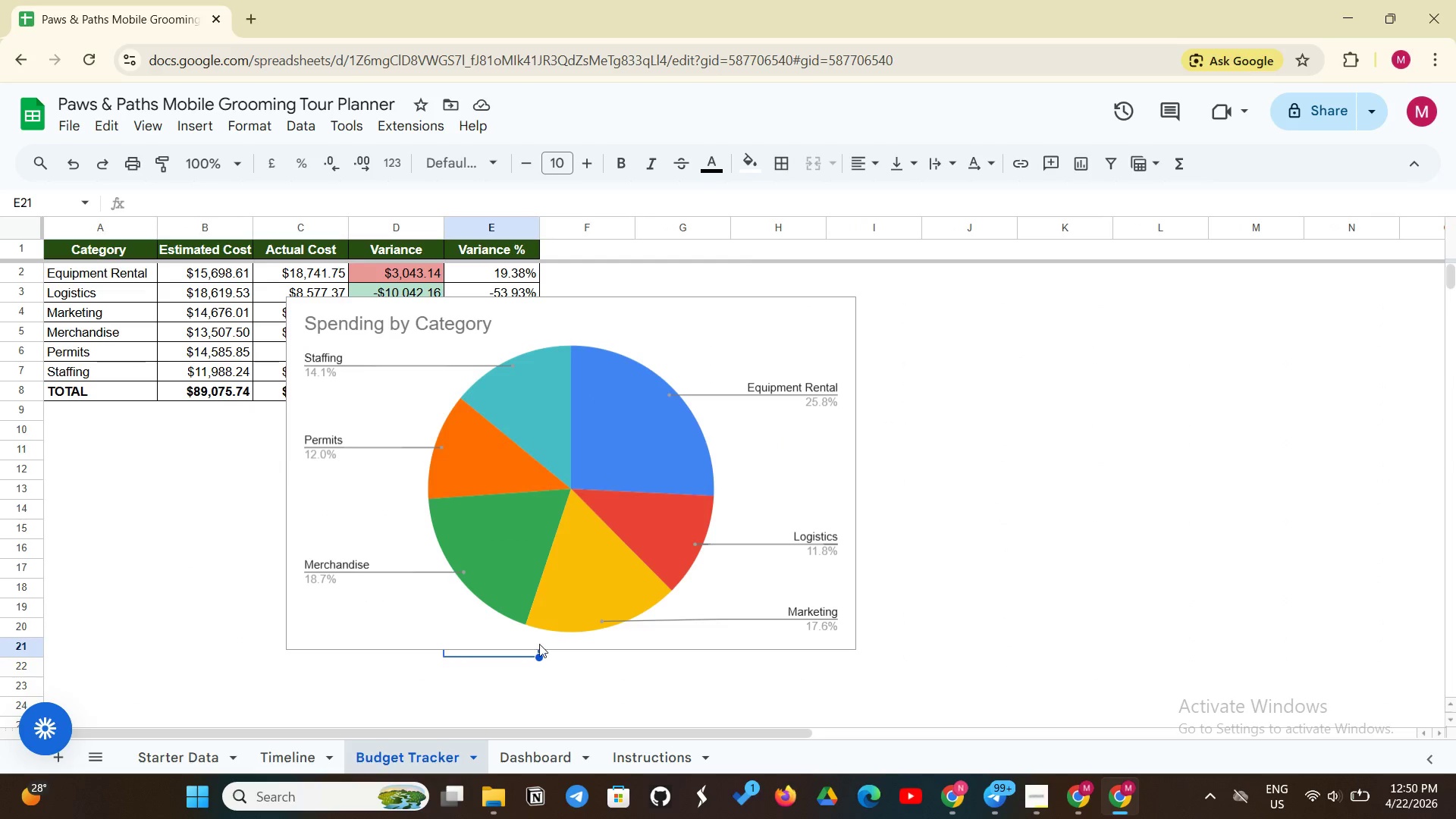 
left_click([539, 648])
 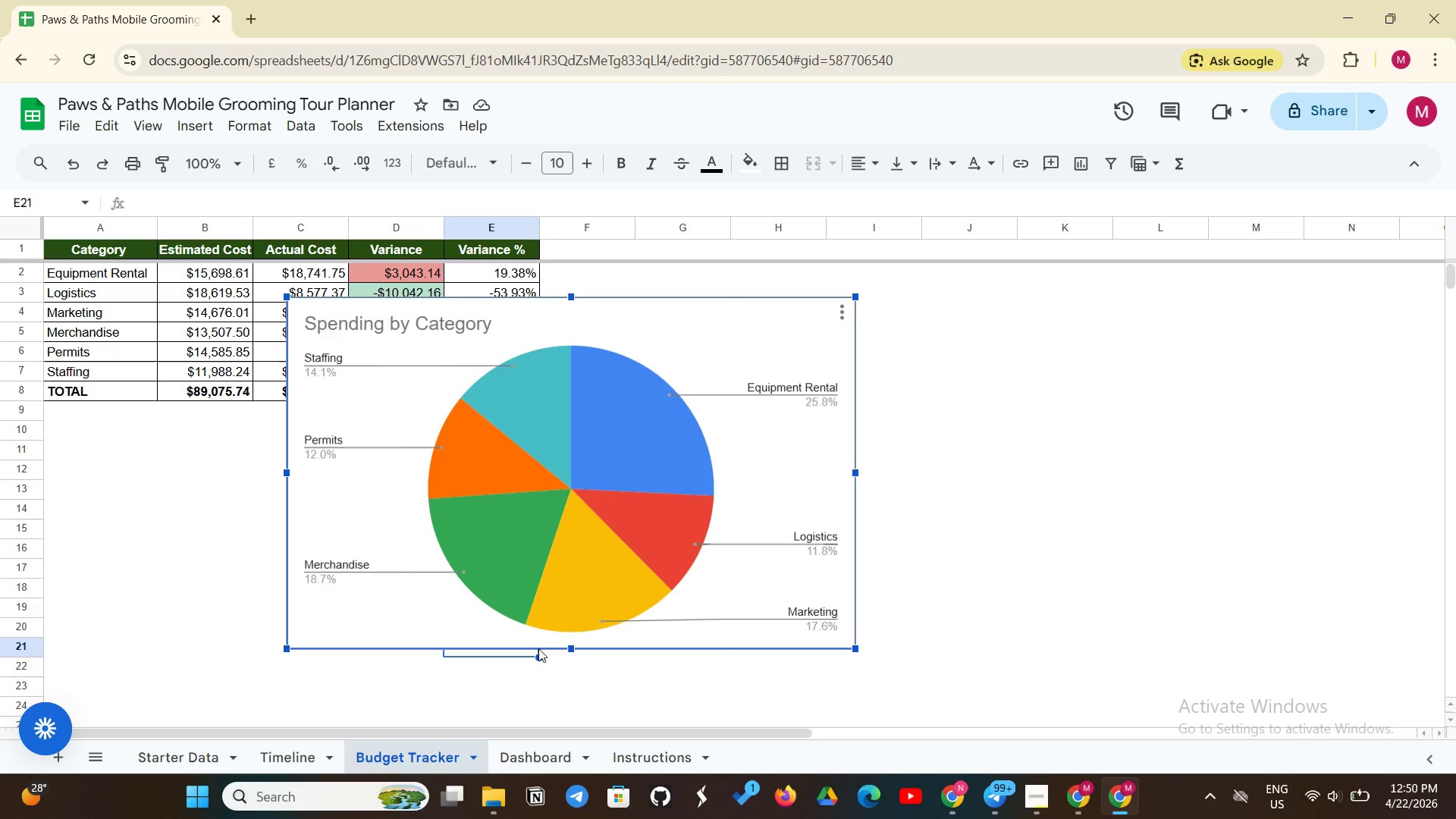 
key(Backspace)
 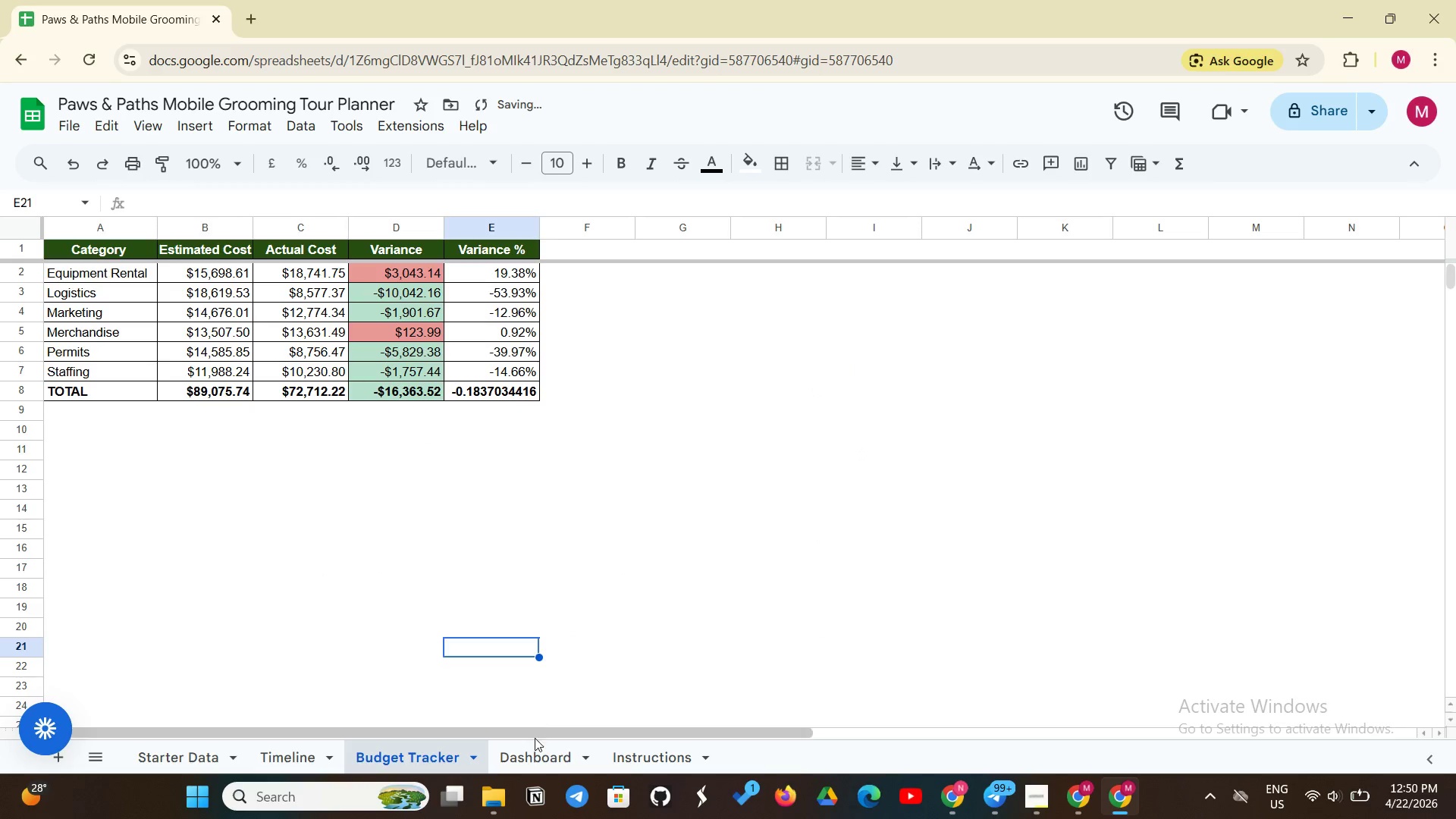 
left_click([527, 750])
 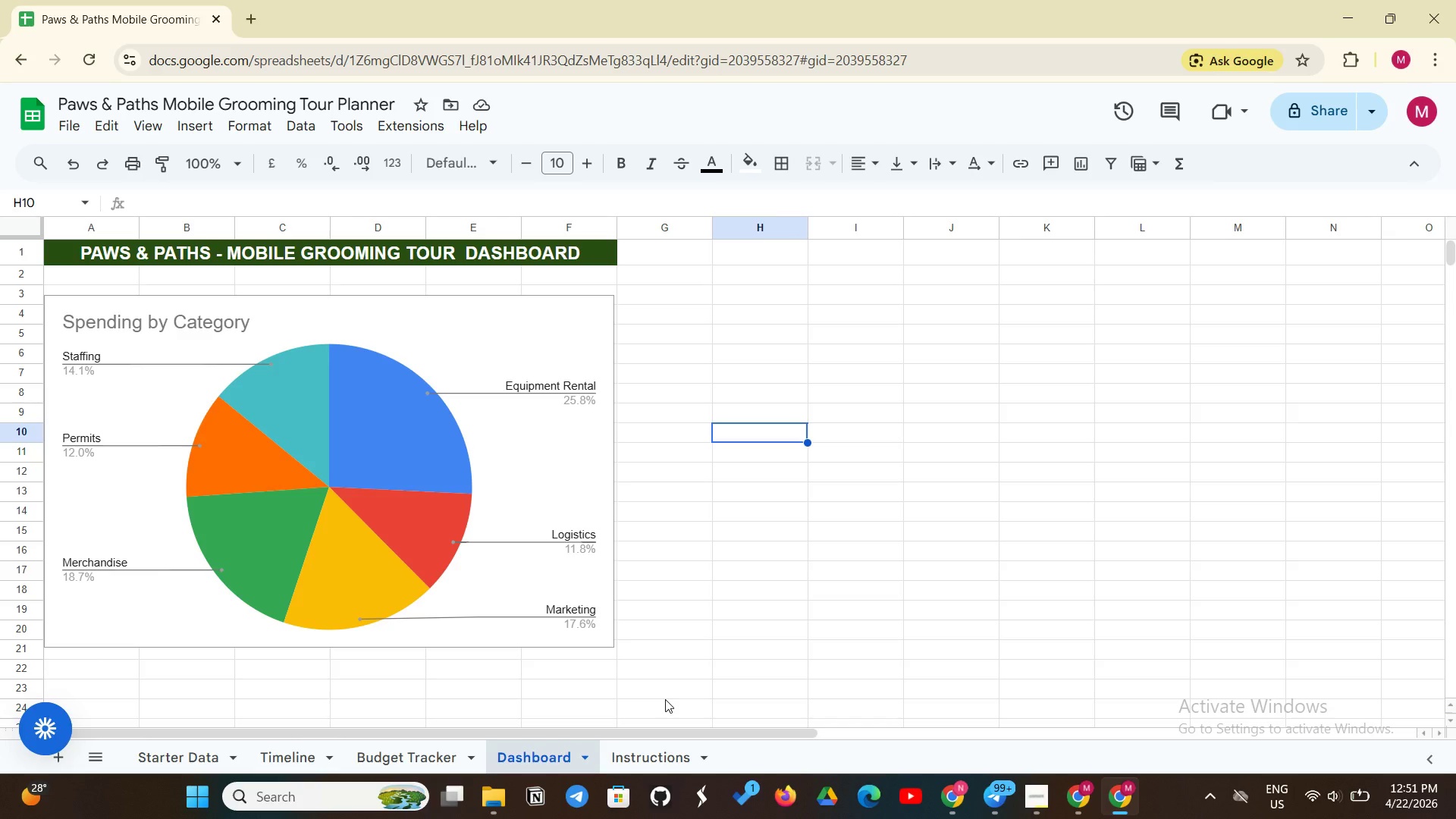 
wait(18.16)
 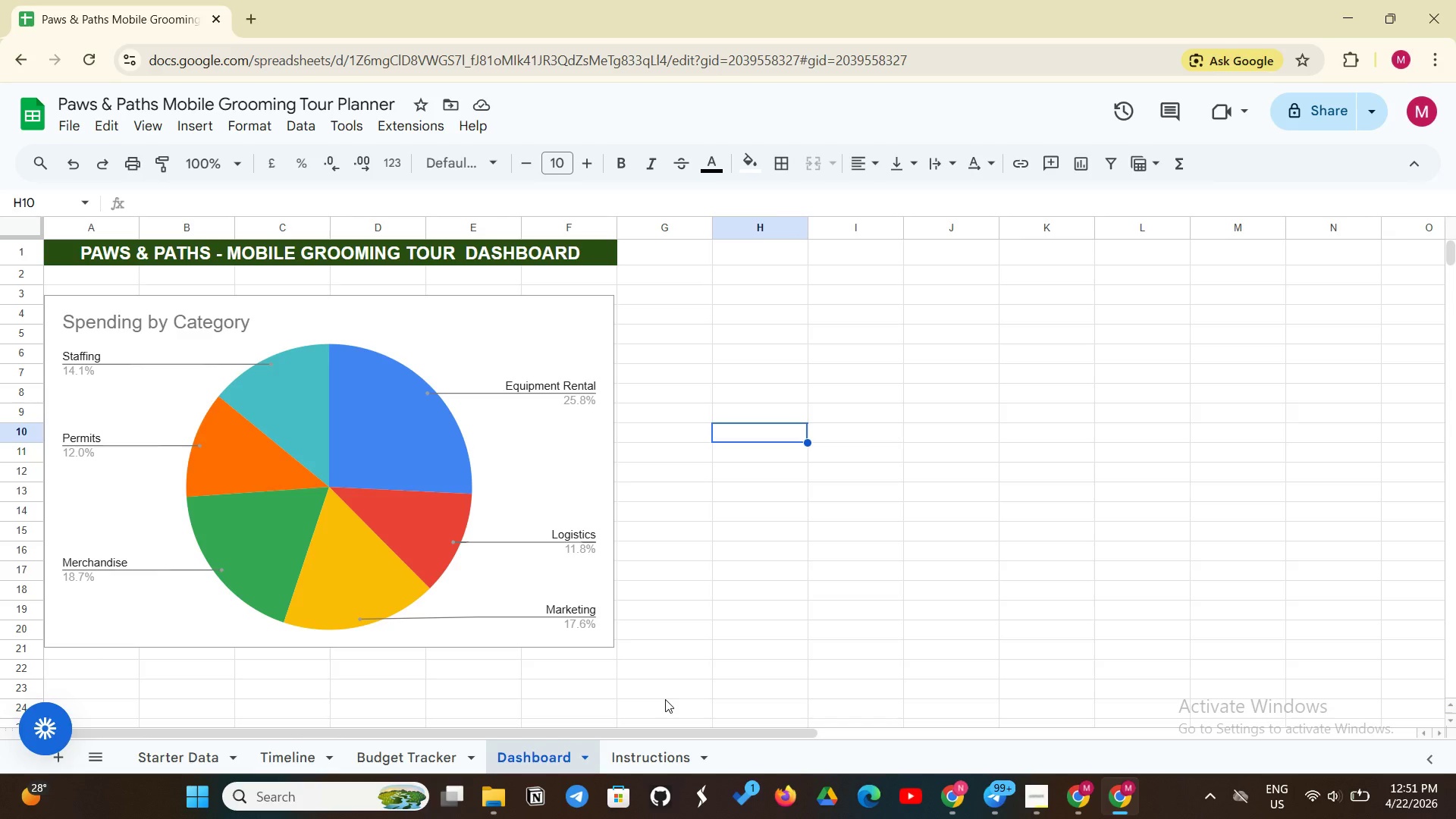 
left_click_drag(start_coordinate=[274, 312], to_coordinate=[269, 306])
 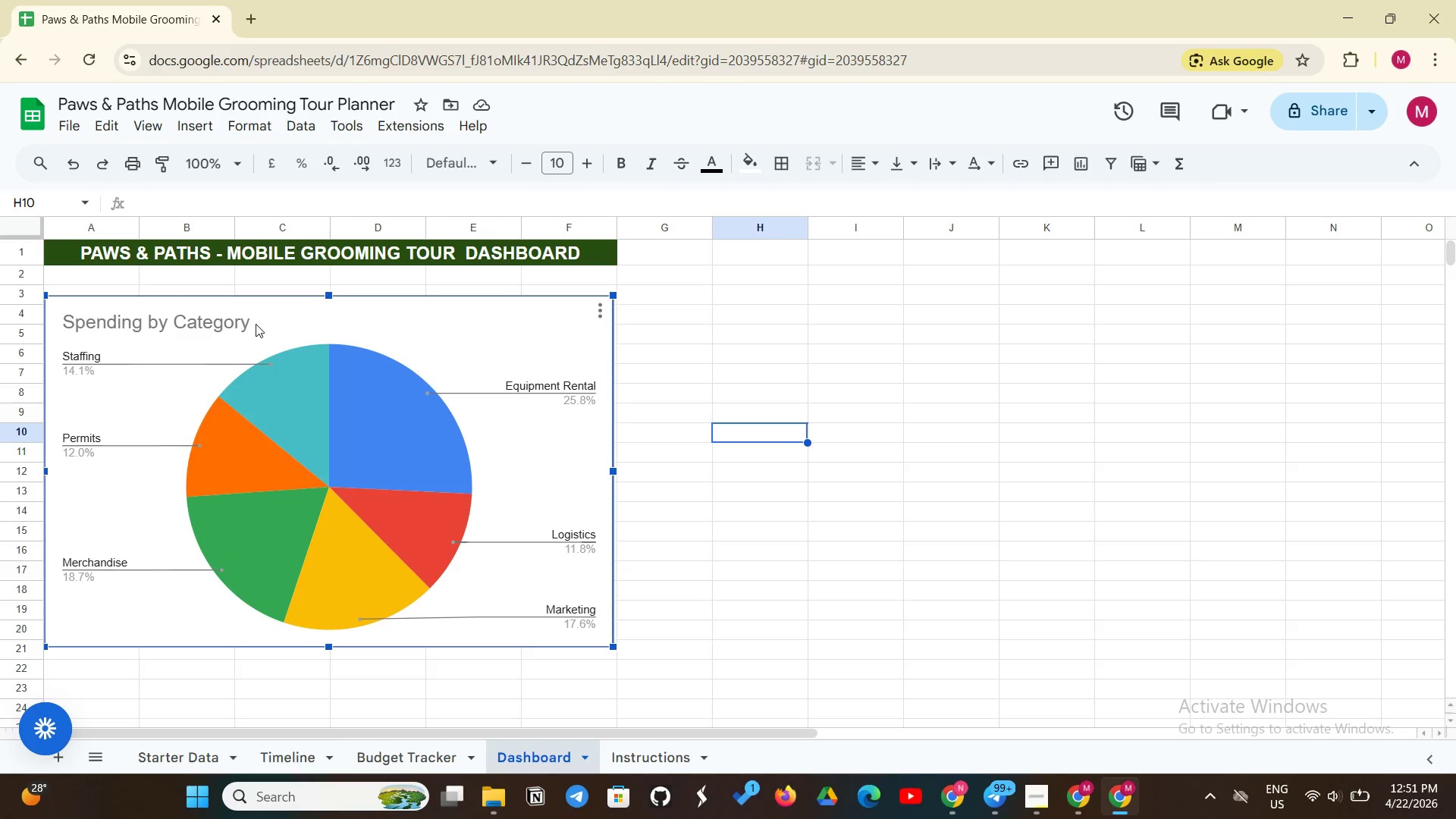 
left_click_drag(start_coordinate=[257, 324], to_coordinate=[262, 312])
 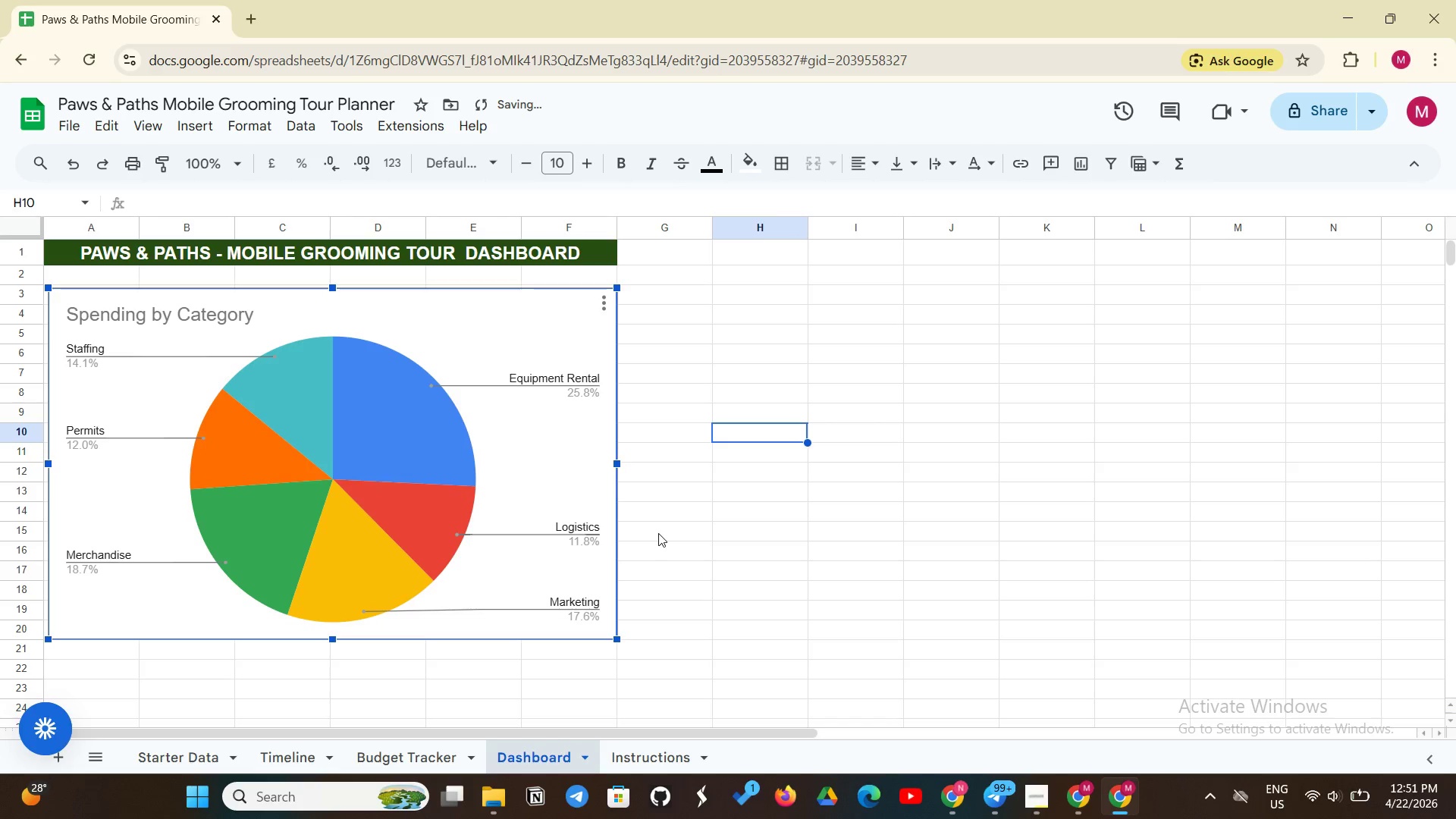 
scroll: coordinate [696, 532], scroll_direction: down, amount: 3.0
 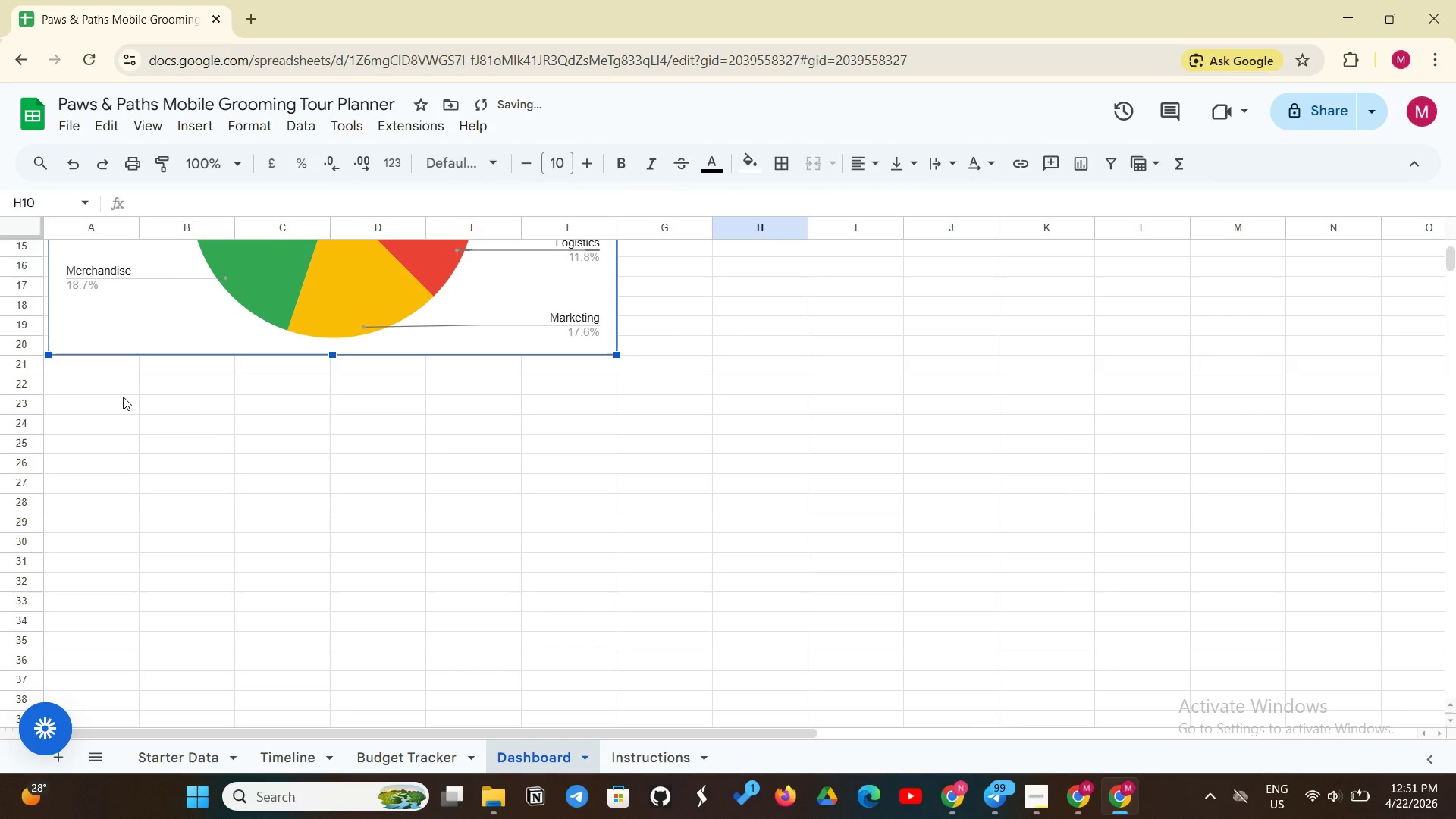 
left_click([121, 395])
 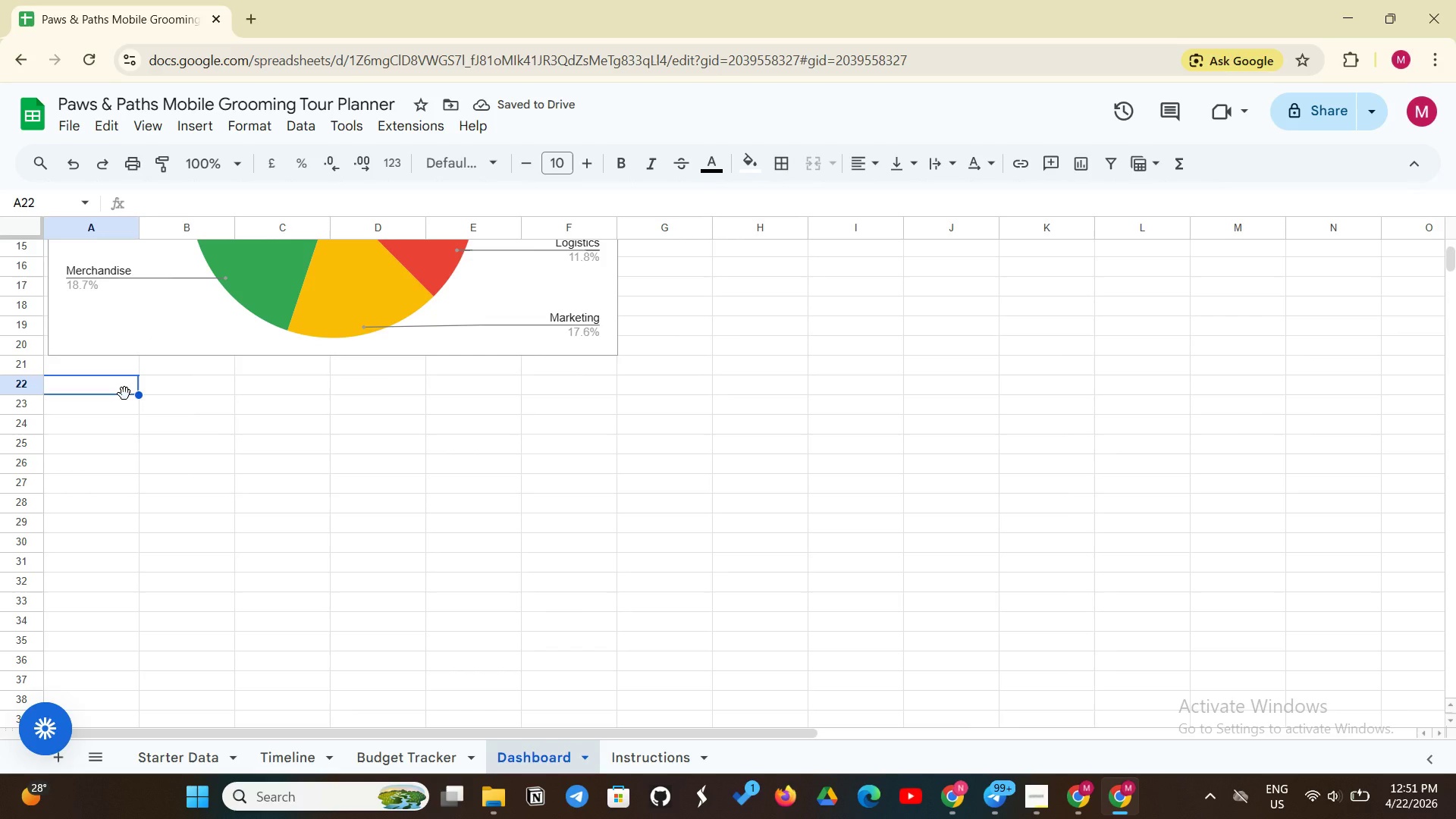 
type(BUDGET )
 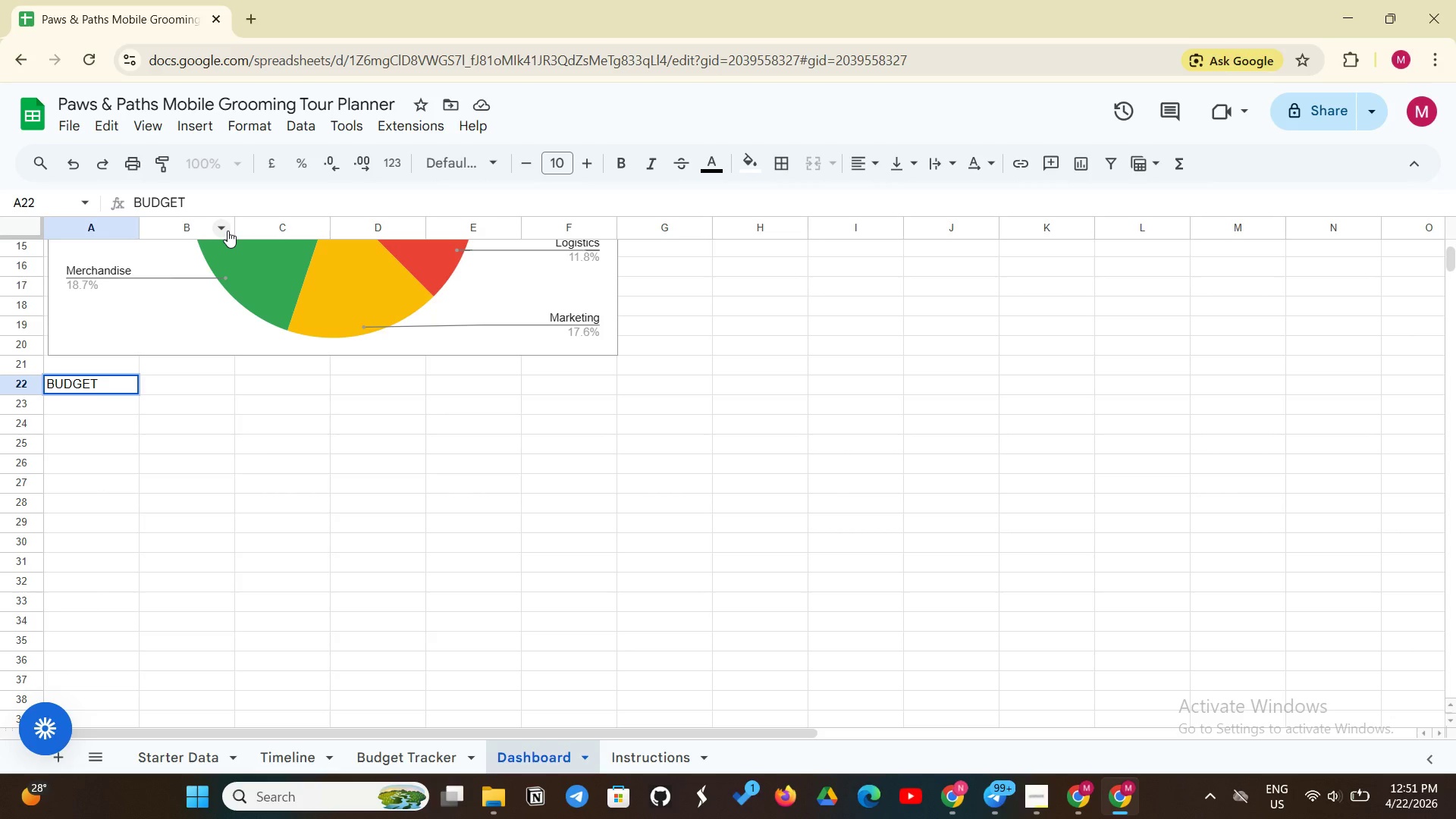 
wait(5.41)
 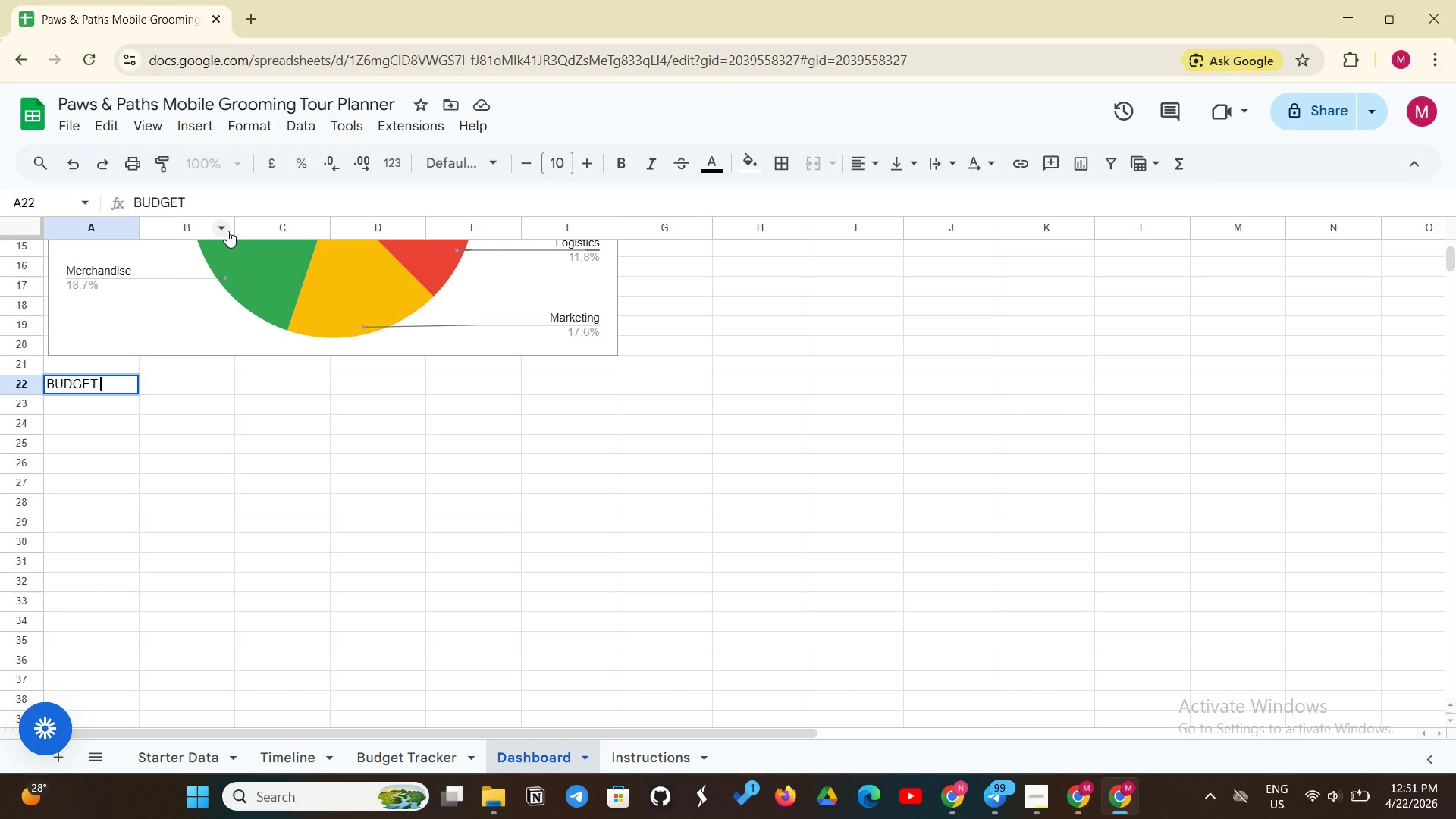 
type(UTILIZATION)
 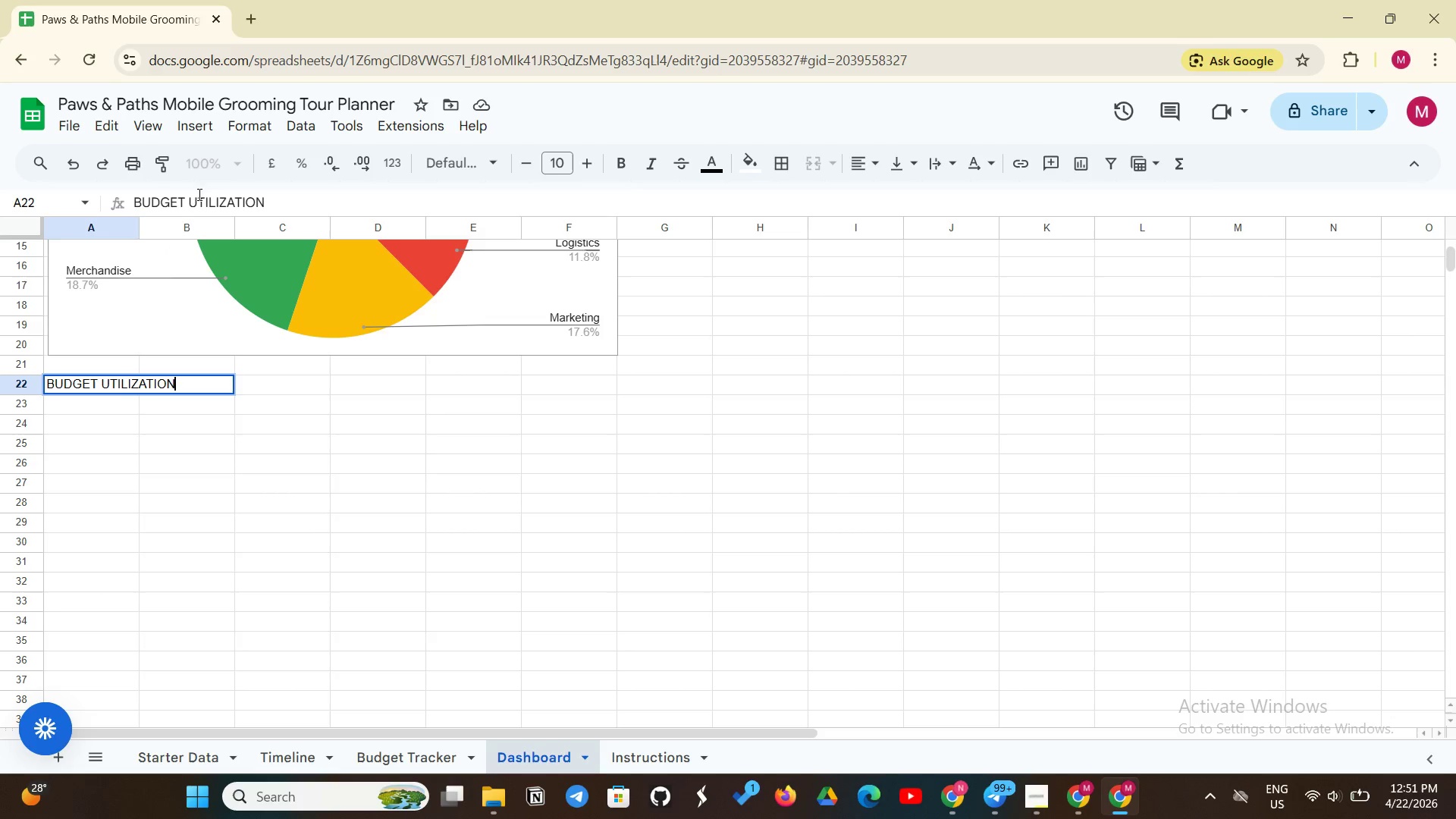 
left_click([192, 202])
 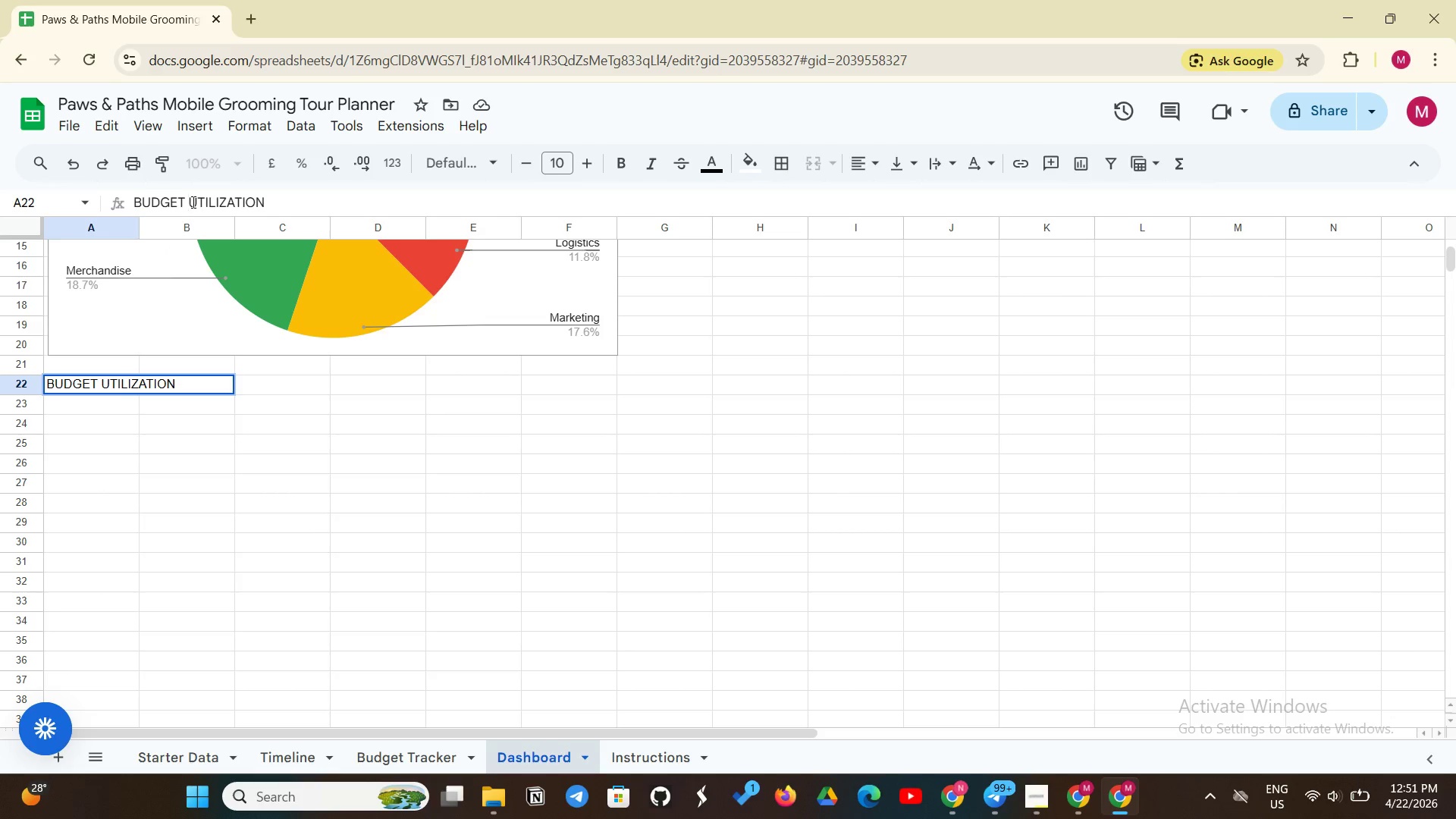 
key(Space)
 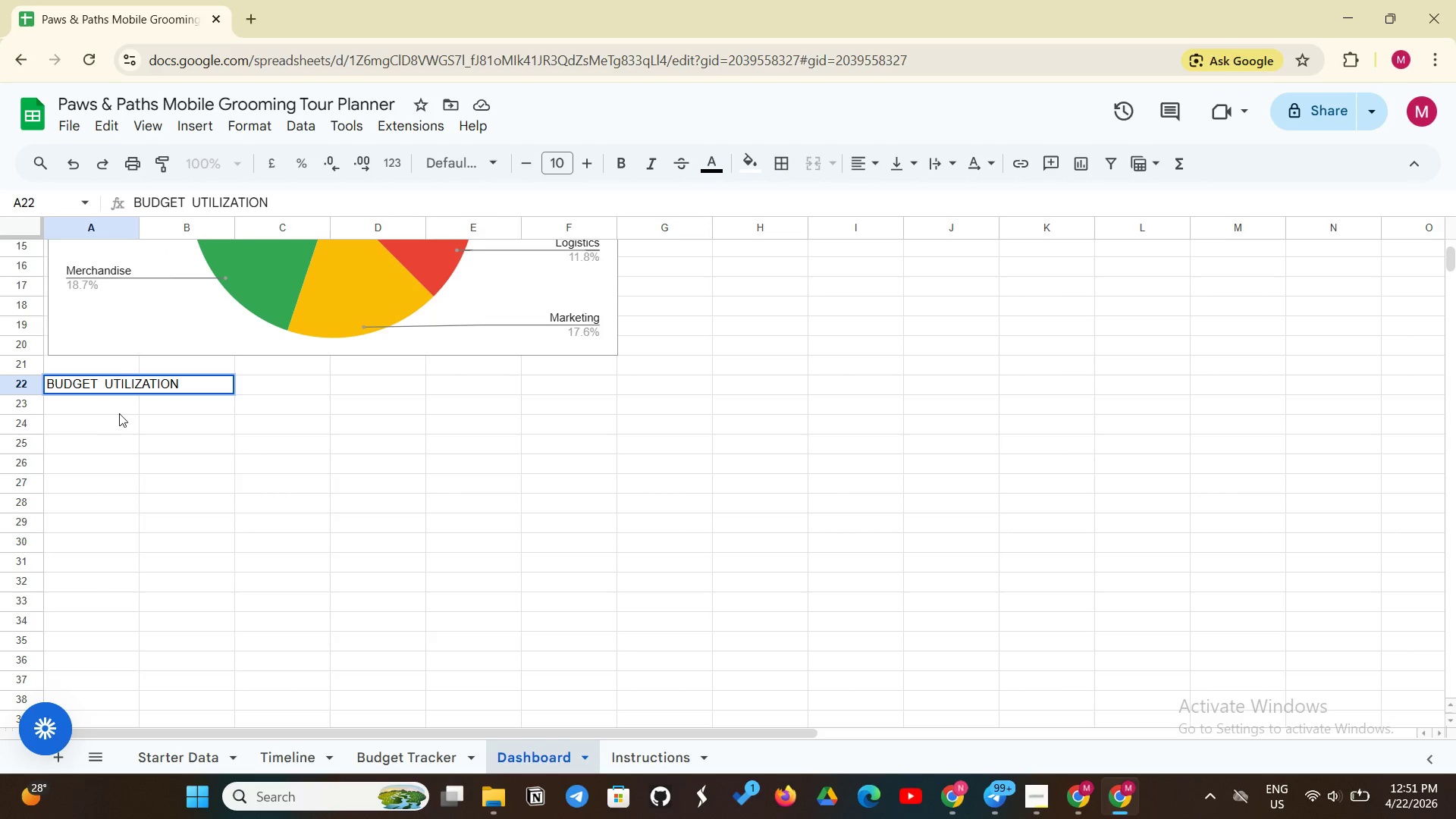 
left_click([119, 390])
 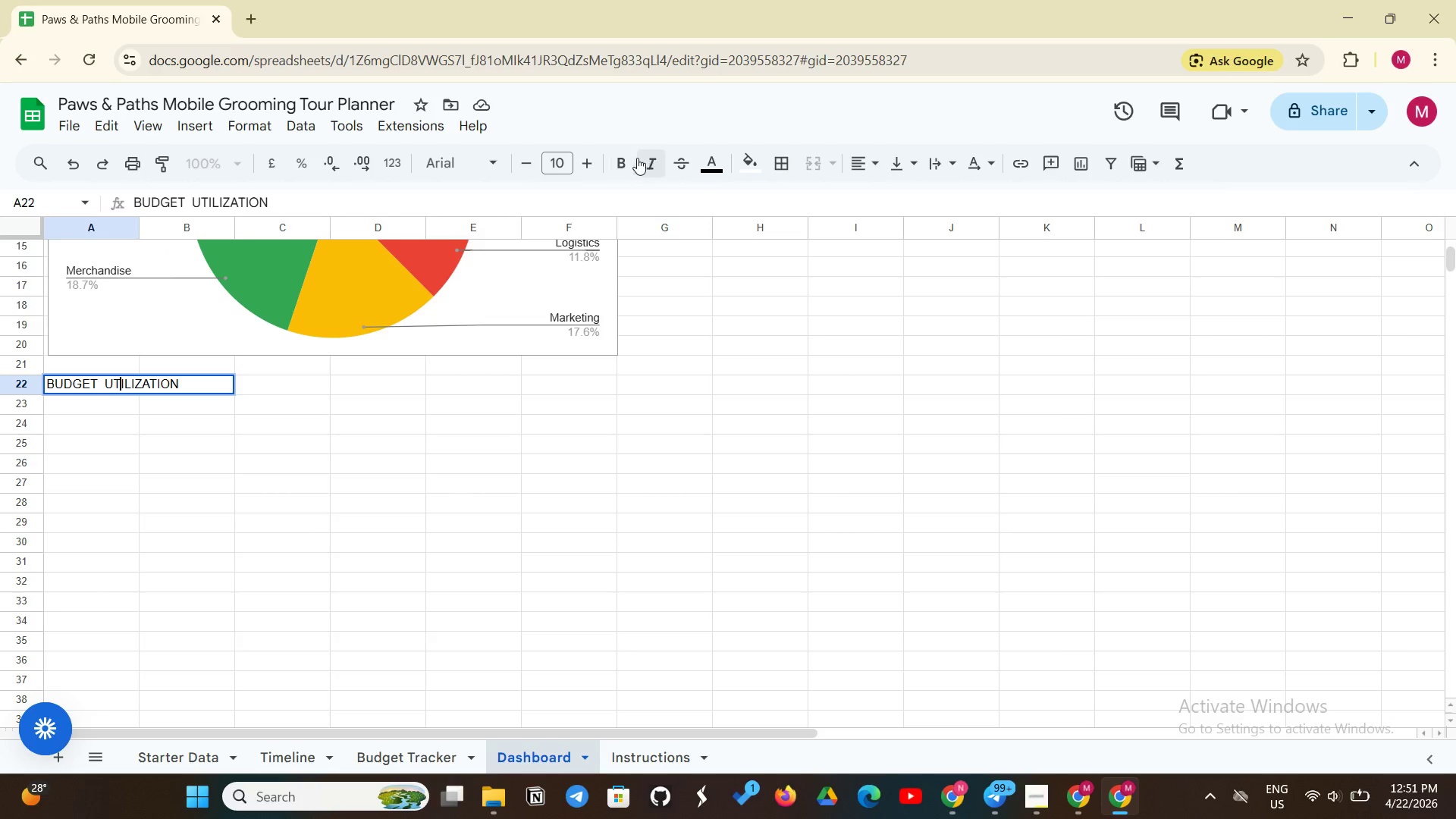 
left_click([620, 164])
 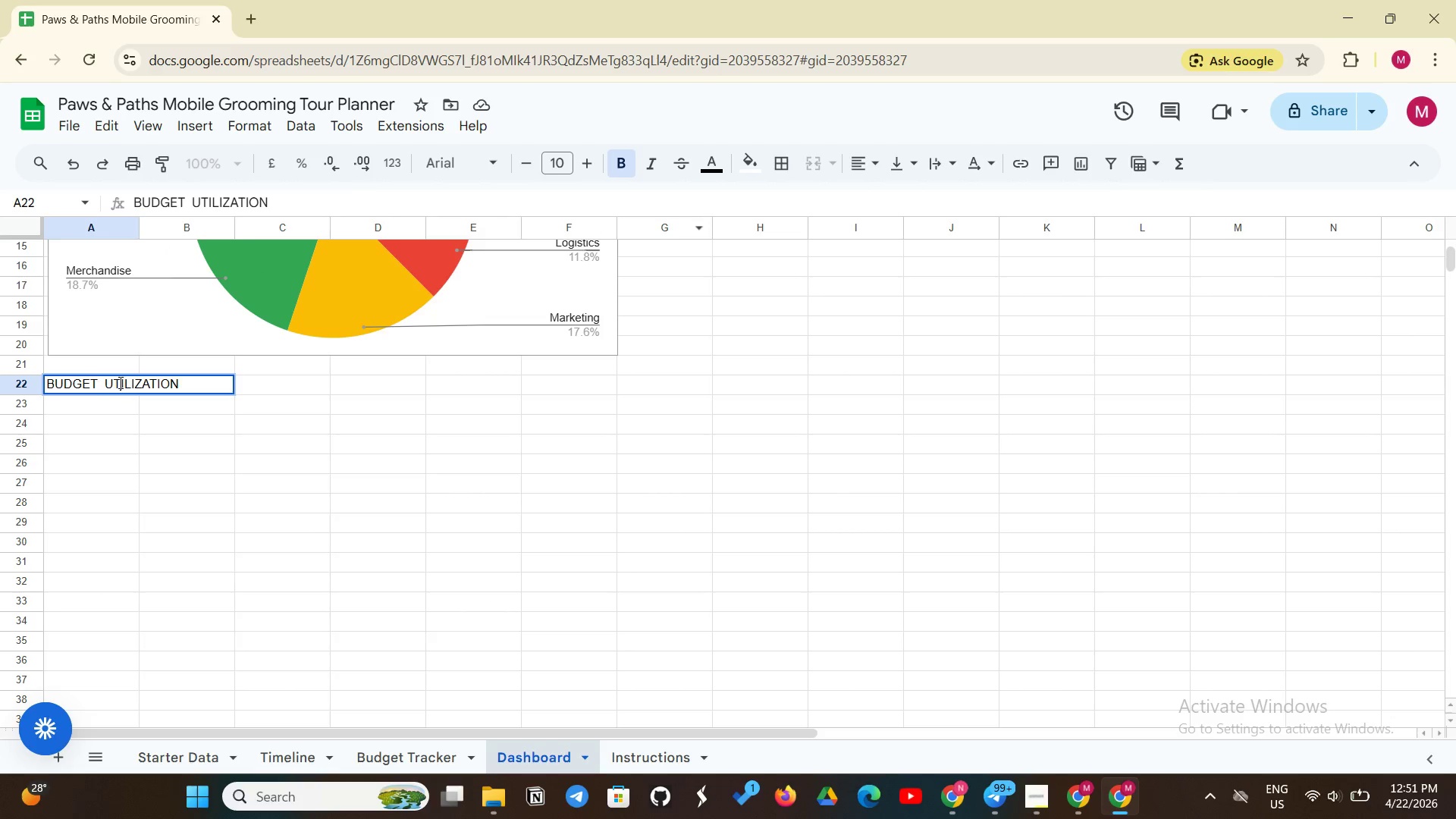 
left_click([117, 380])
 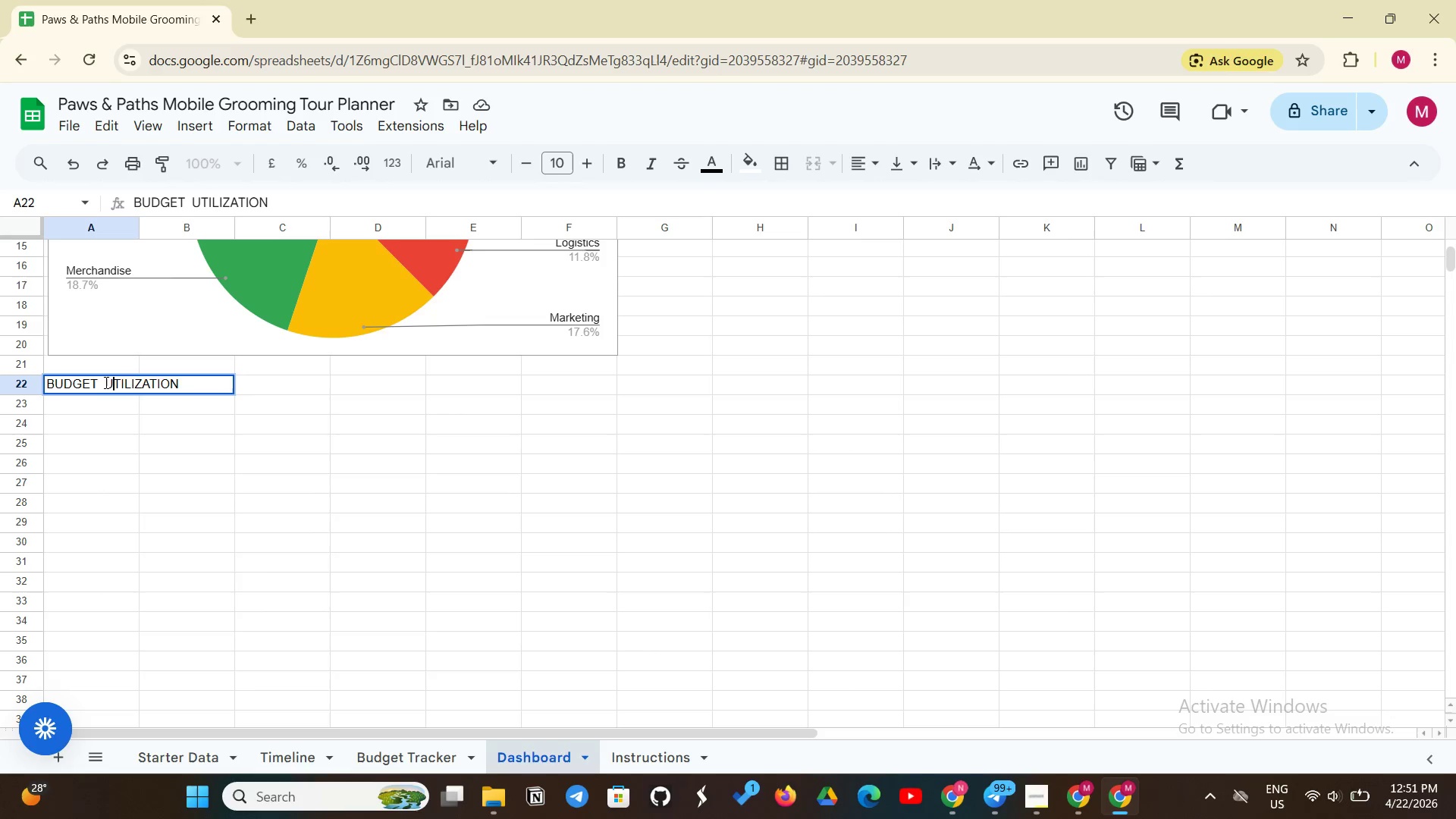 
left_click([105, 382])
 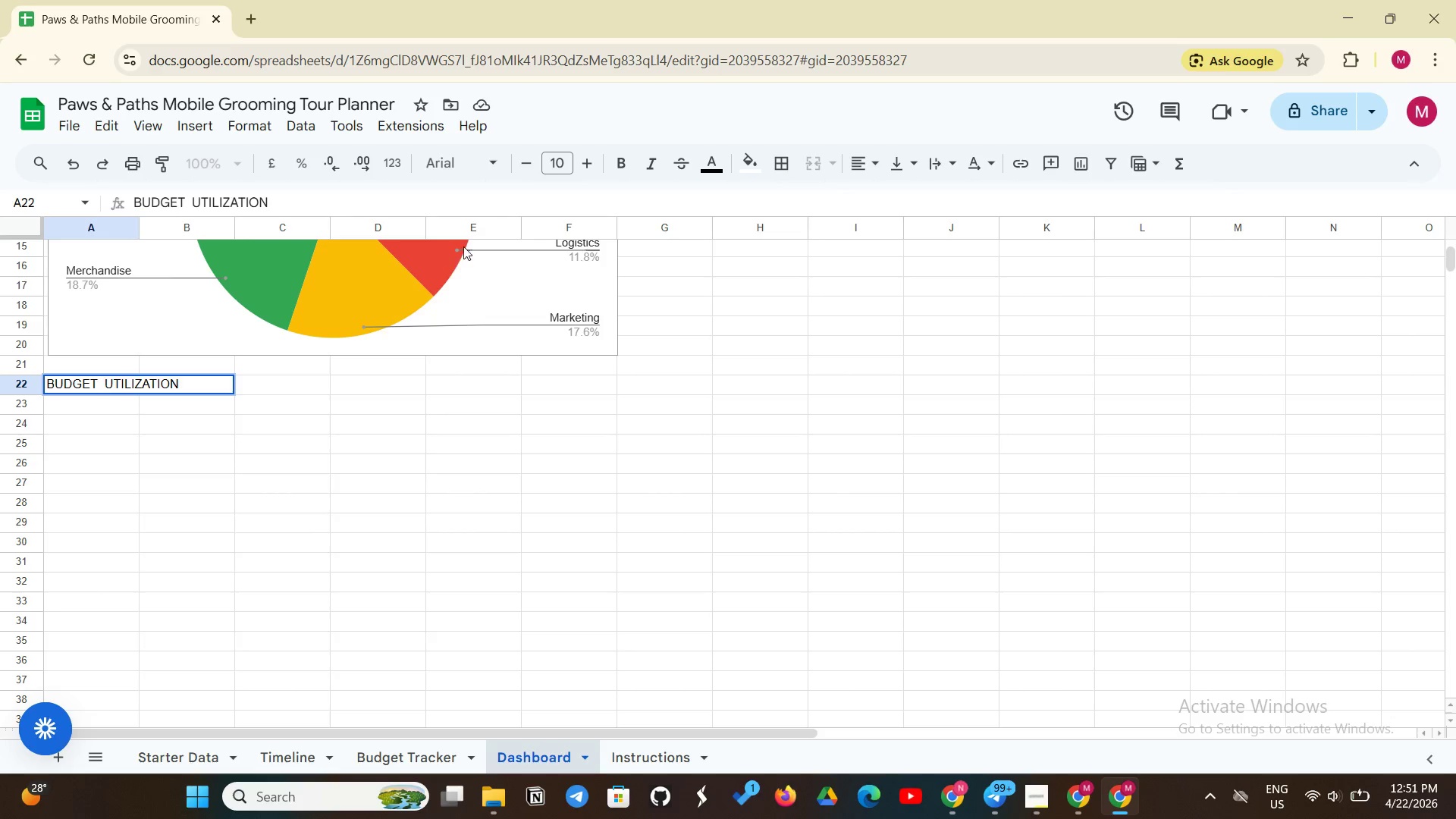 
left_click([614, 168])
 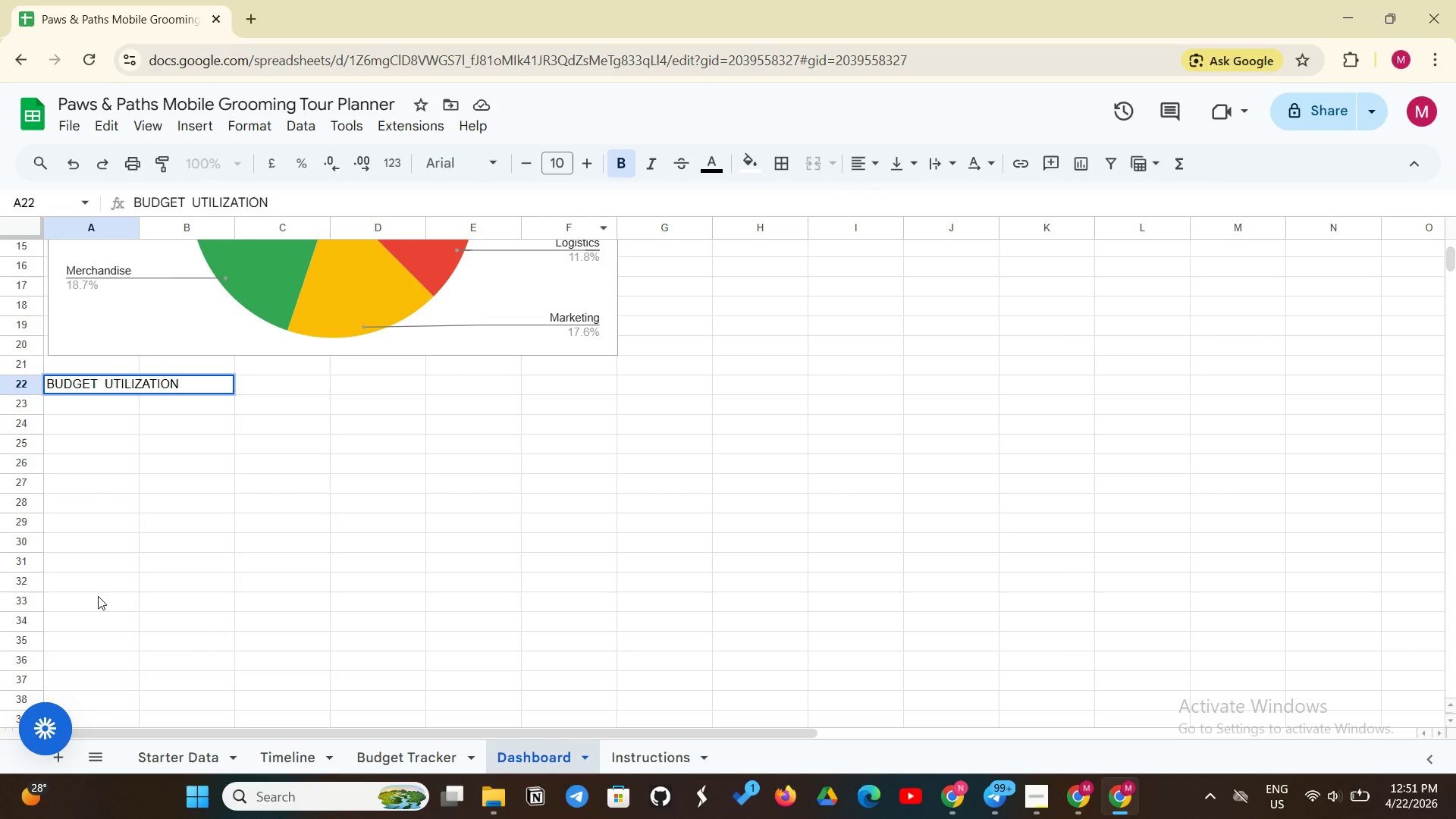 
left_click([97, 595])
 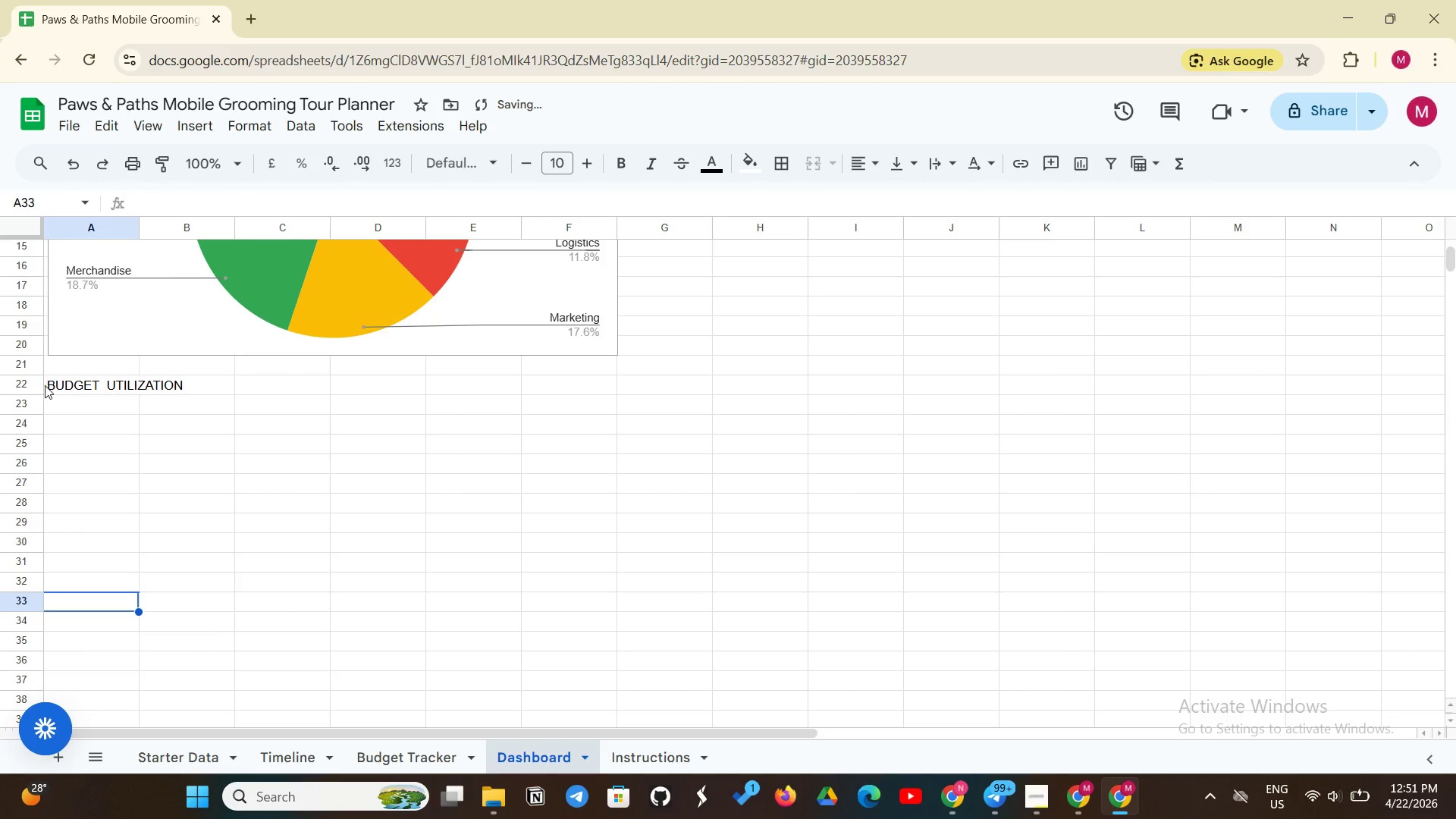 
left_click([73, 388])
 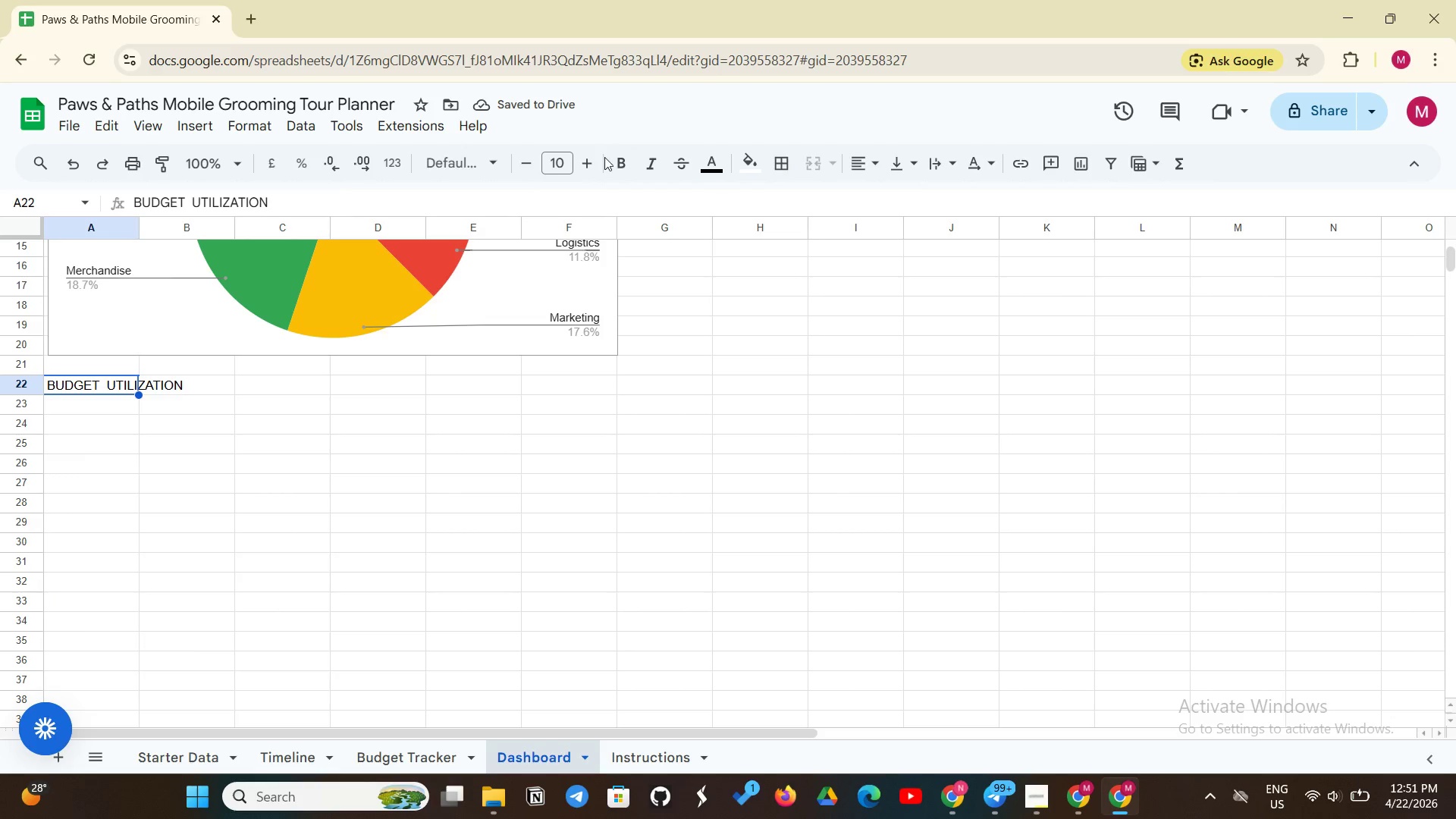 
left_click([607, 160])
 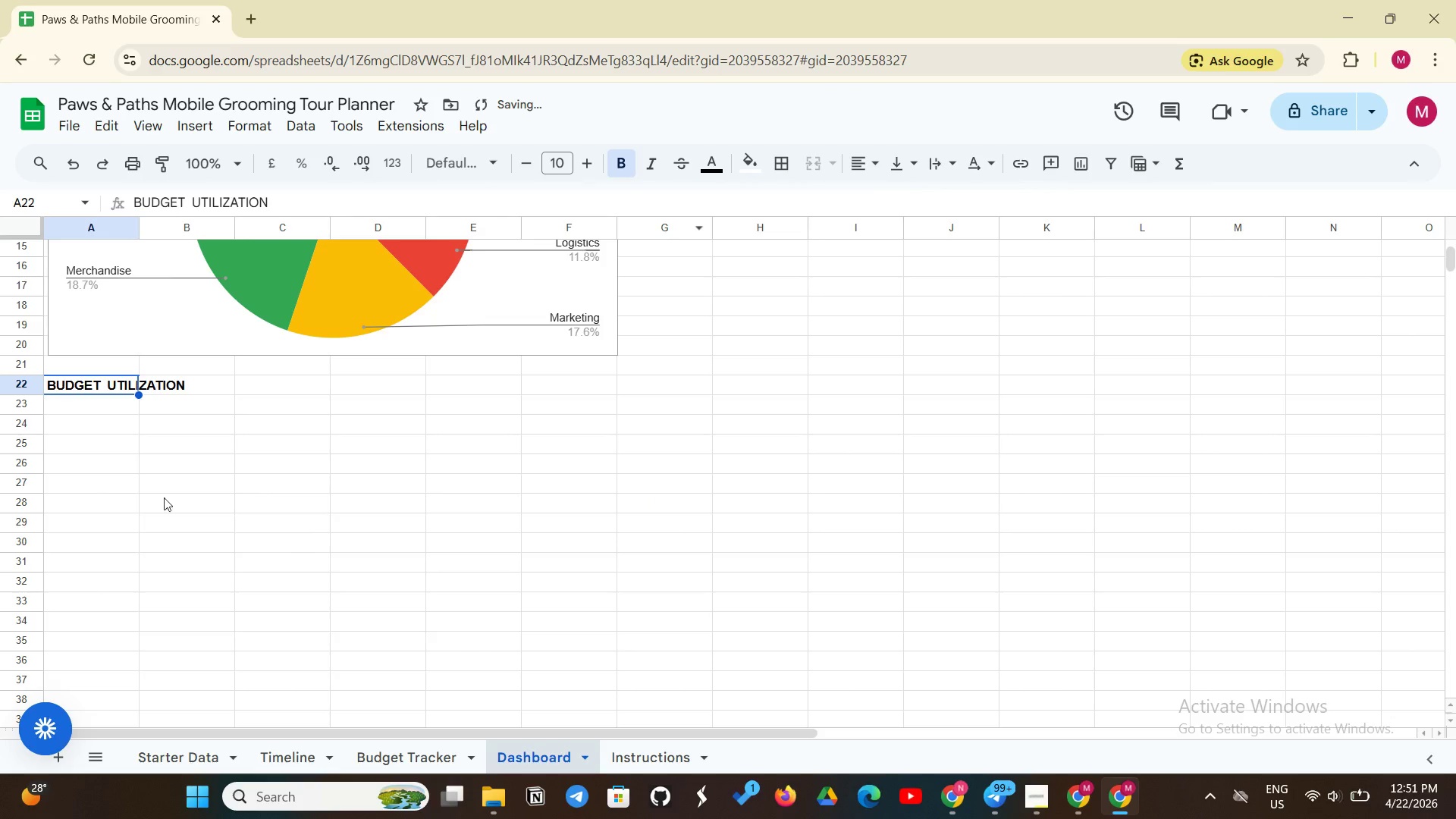 
left_click([126, 476])
 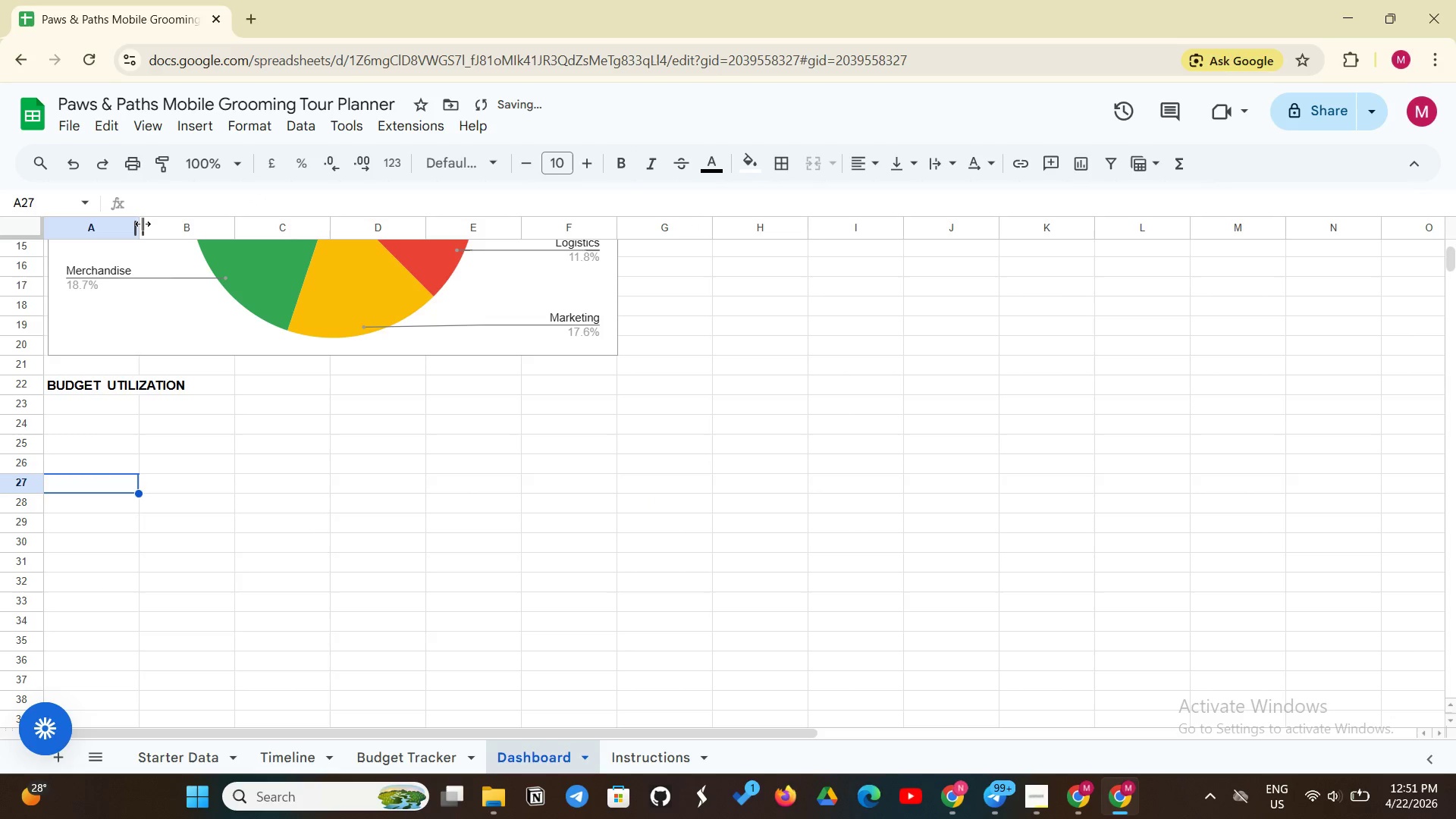 
left_click_drag(start_coordinate=[143, 224], to_coordinate=[198, 219])
 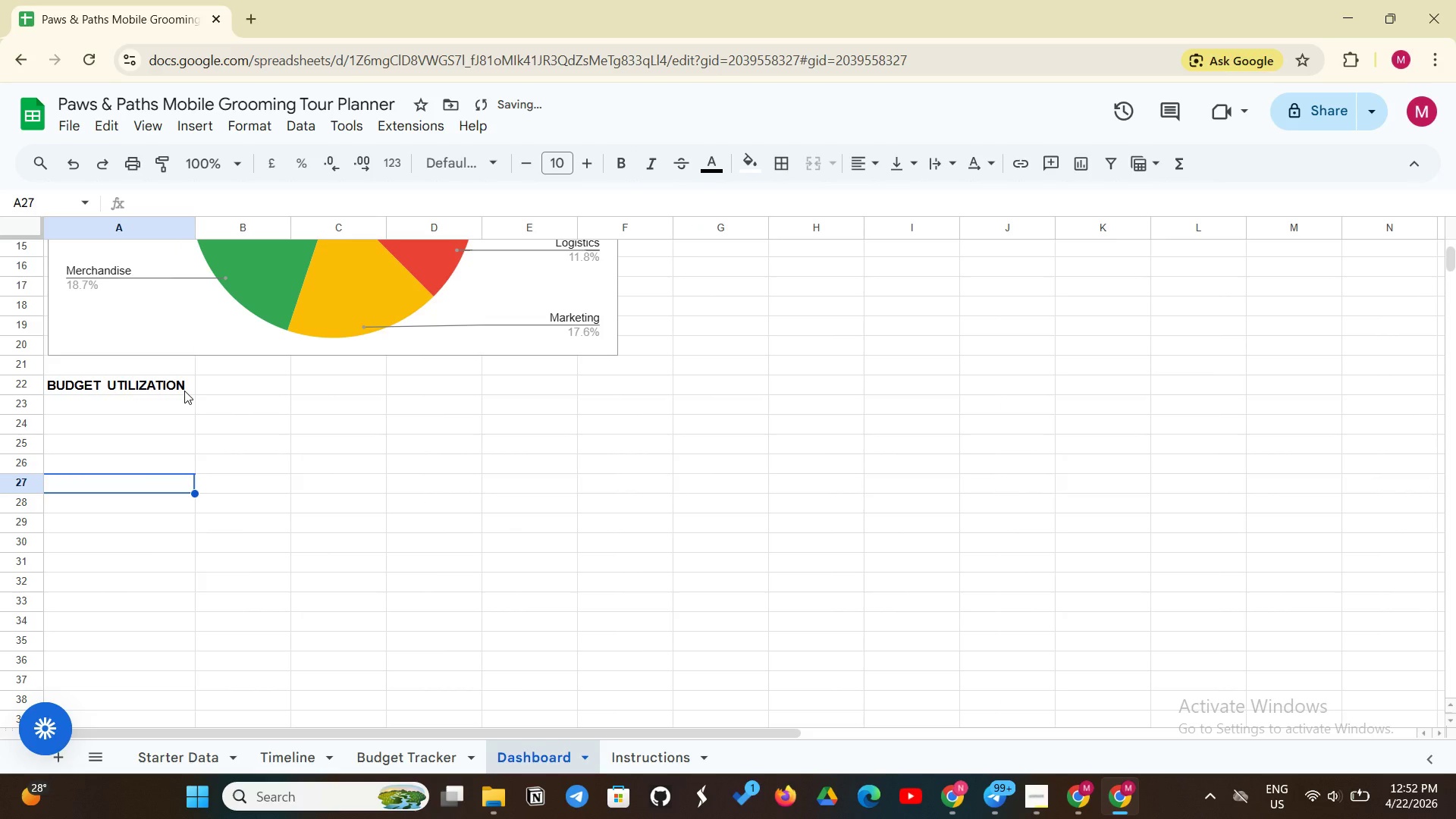 
left_click([164, 381])
 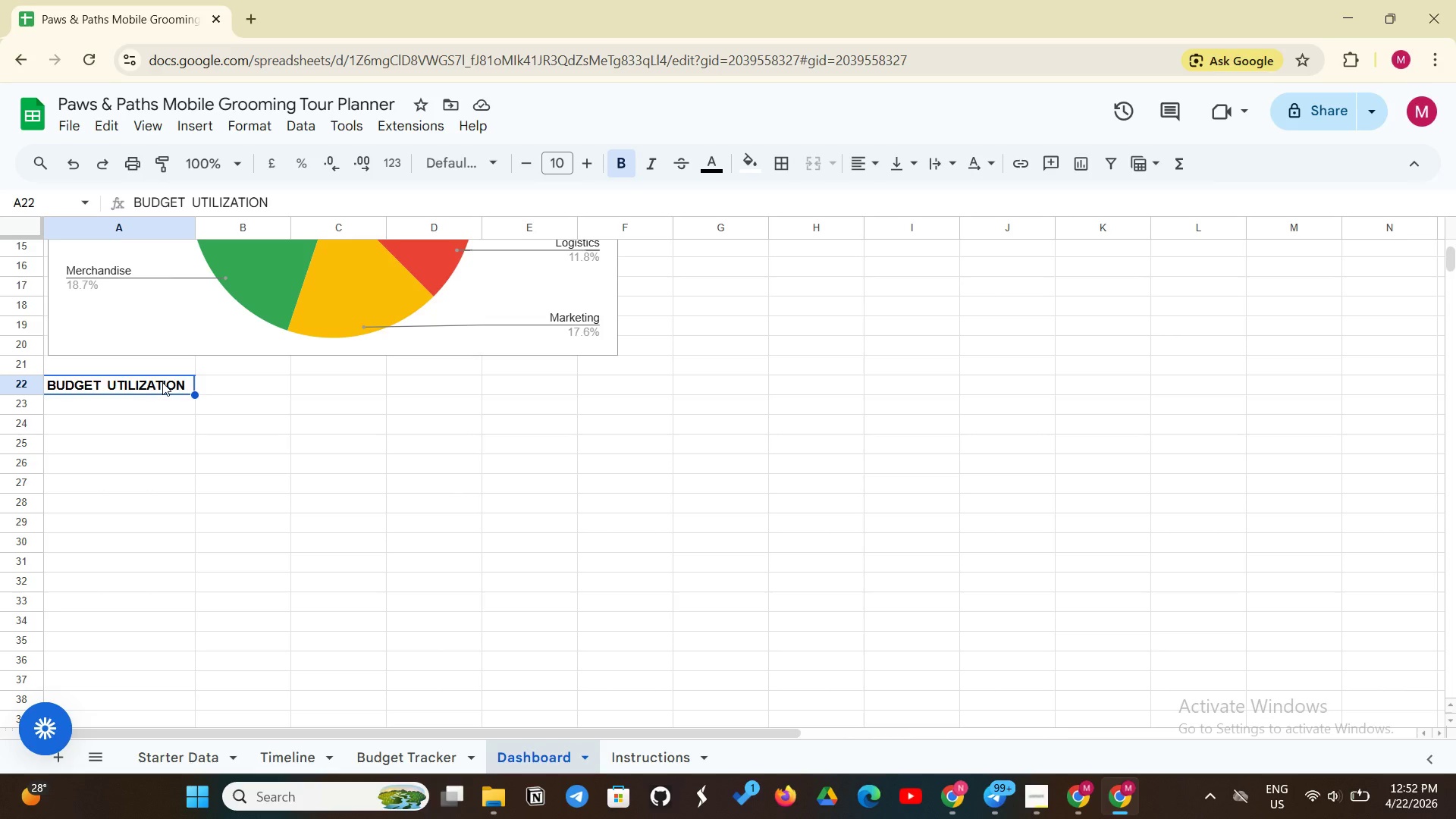 
wait(13.52)
 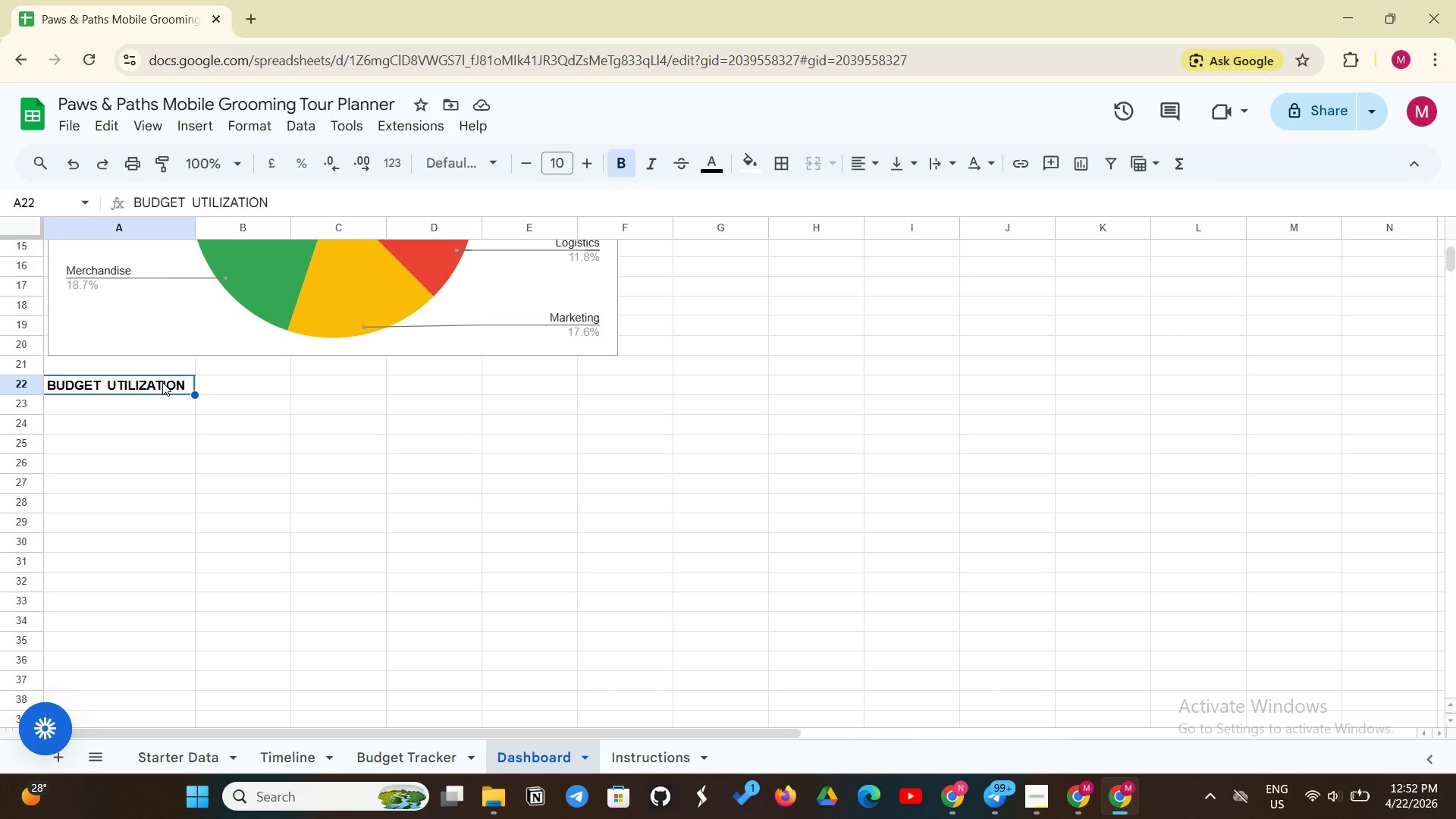 
left_click([117, 410])
 